 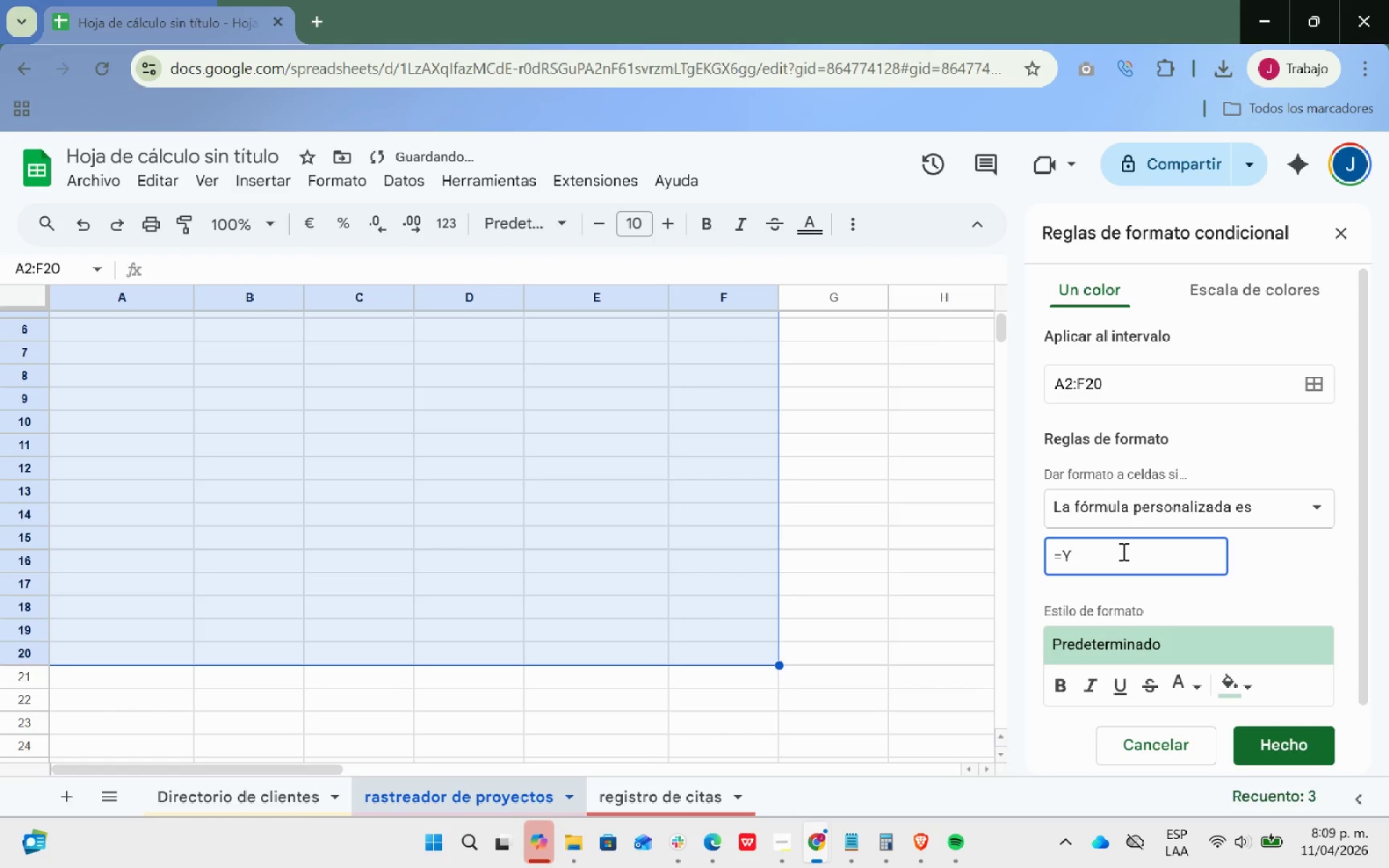 
key(Shift+ShiftRight)
 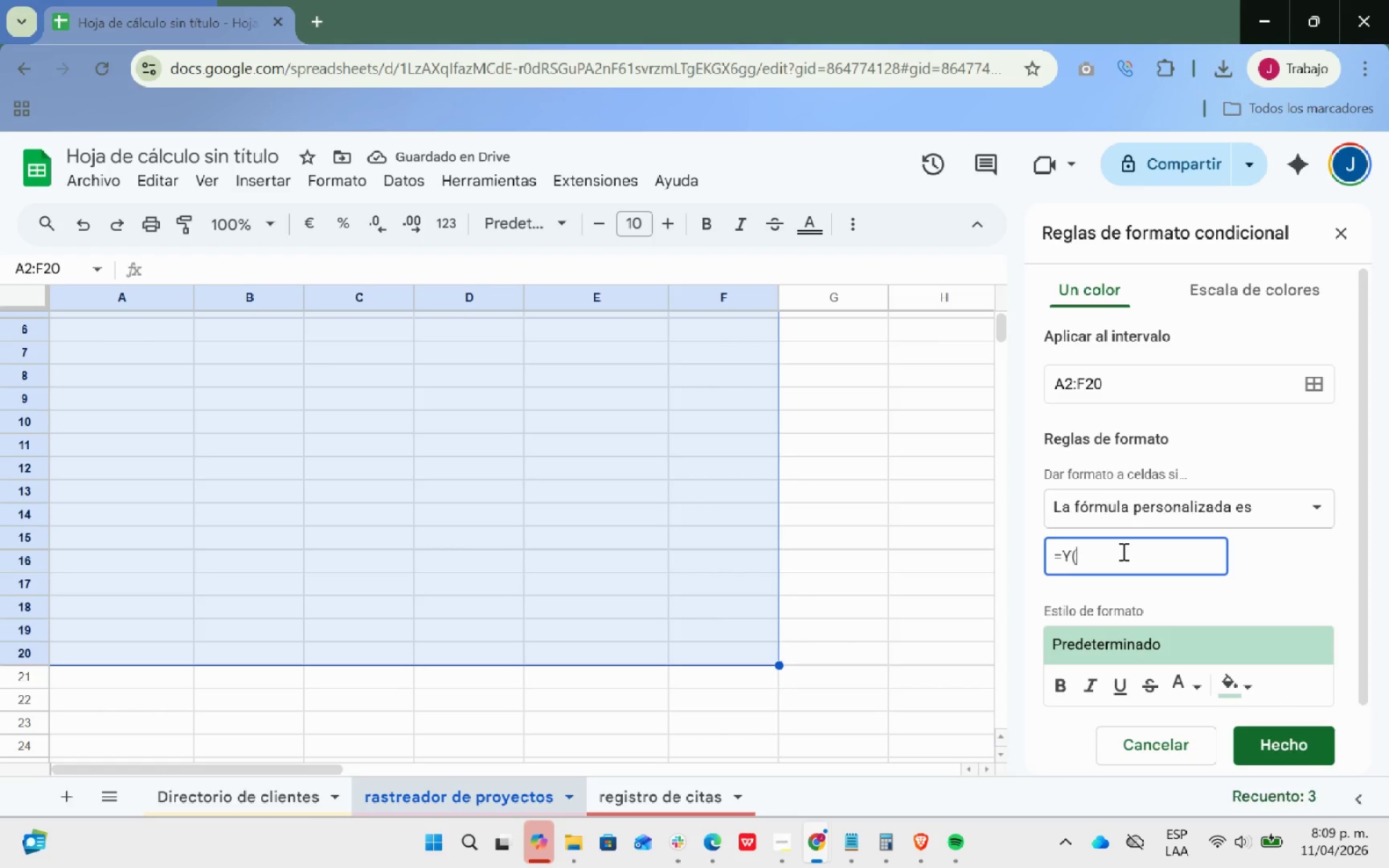 
key(Shift+8)
 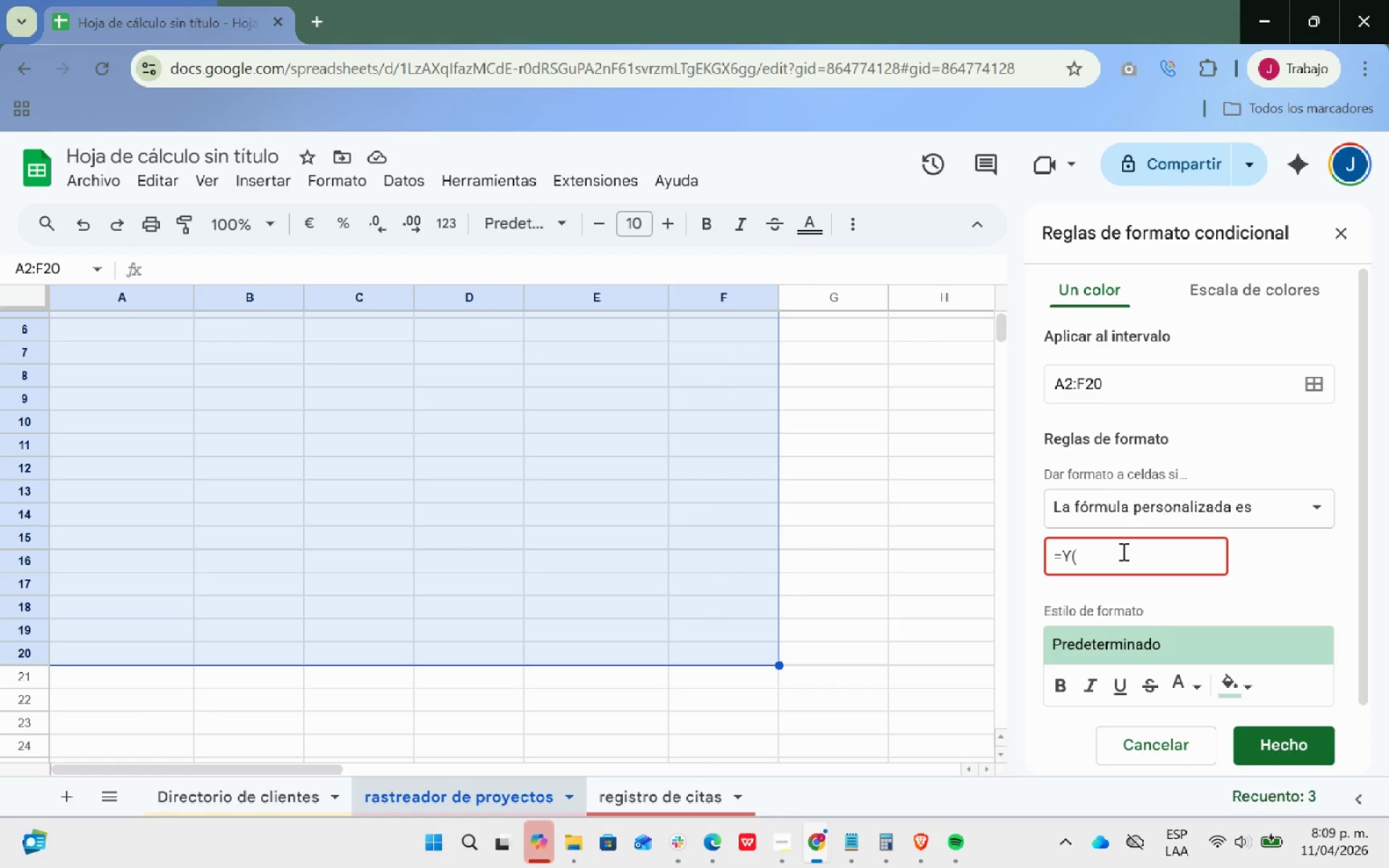 
key(Shift+ShiftRight)
 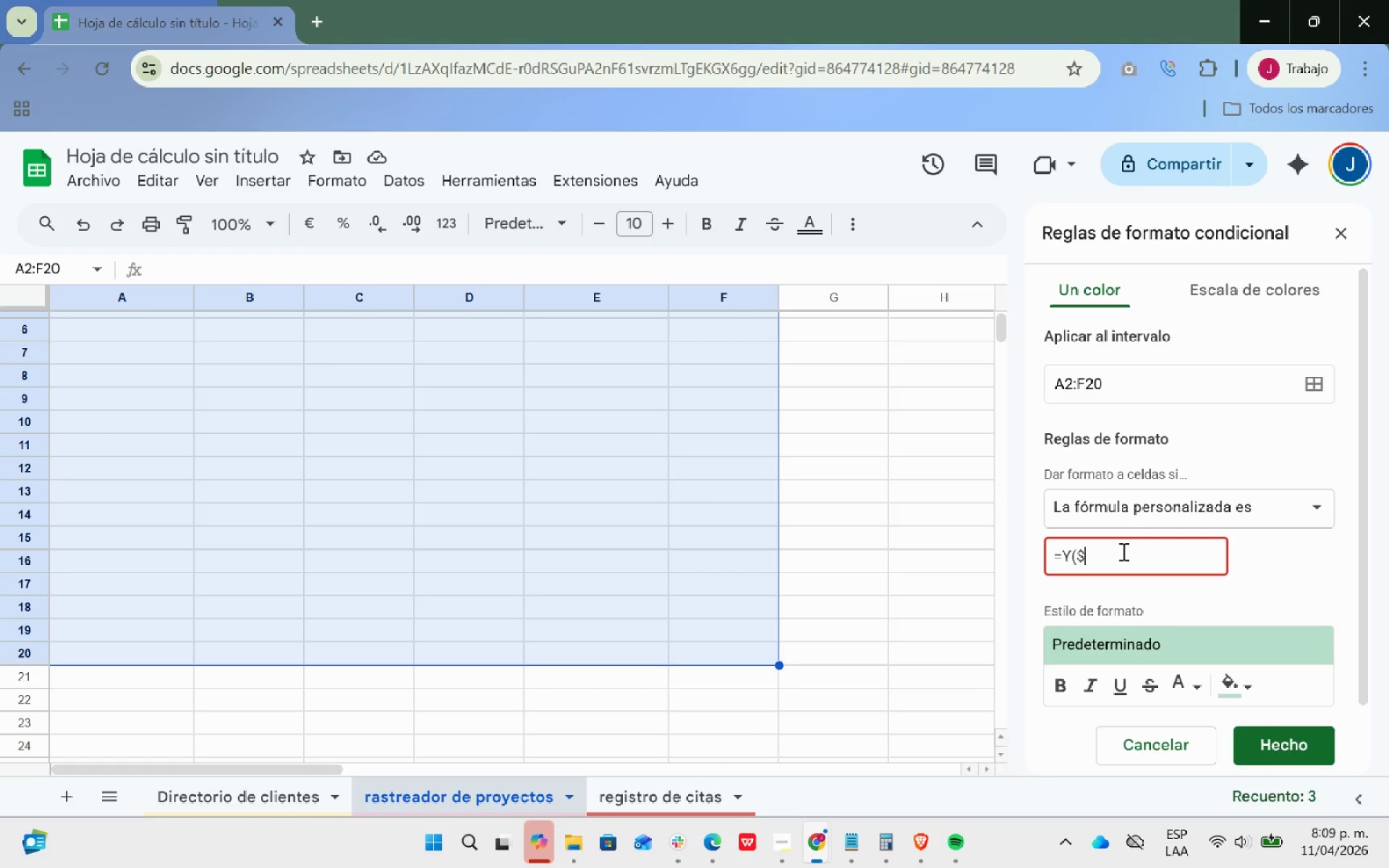 
key(Shift+4)
 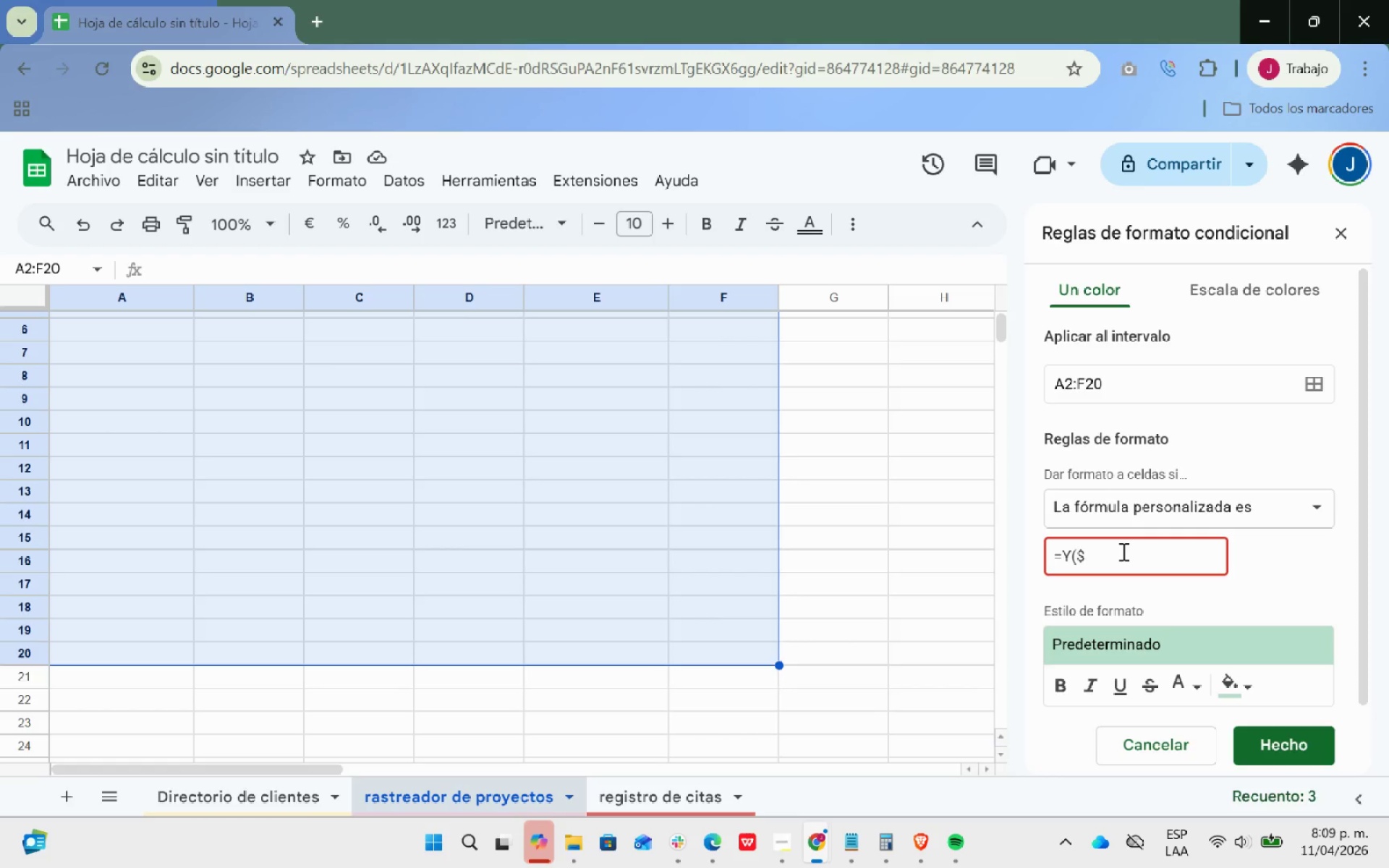 
type(F2[Break][Break]@COMPLETADO@)
 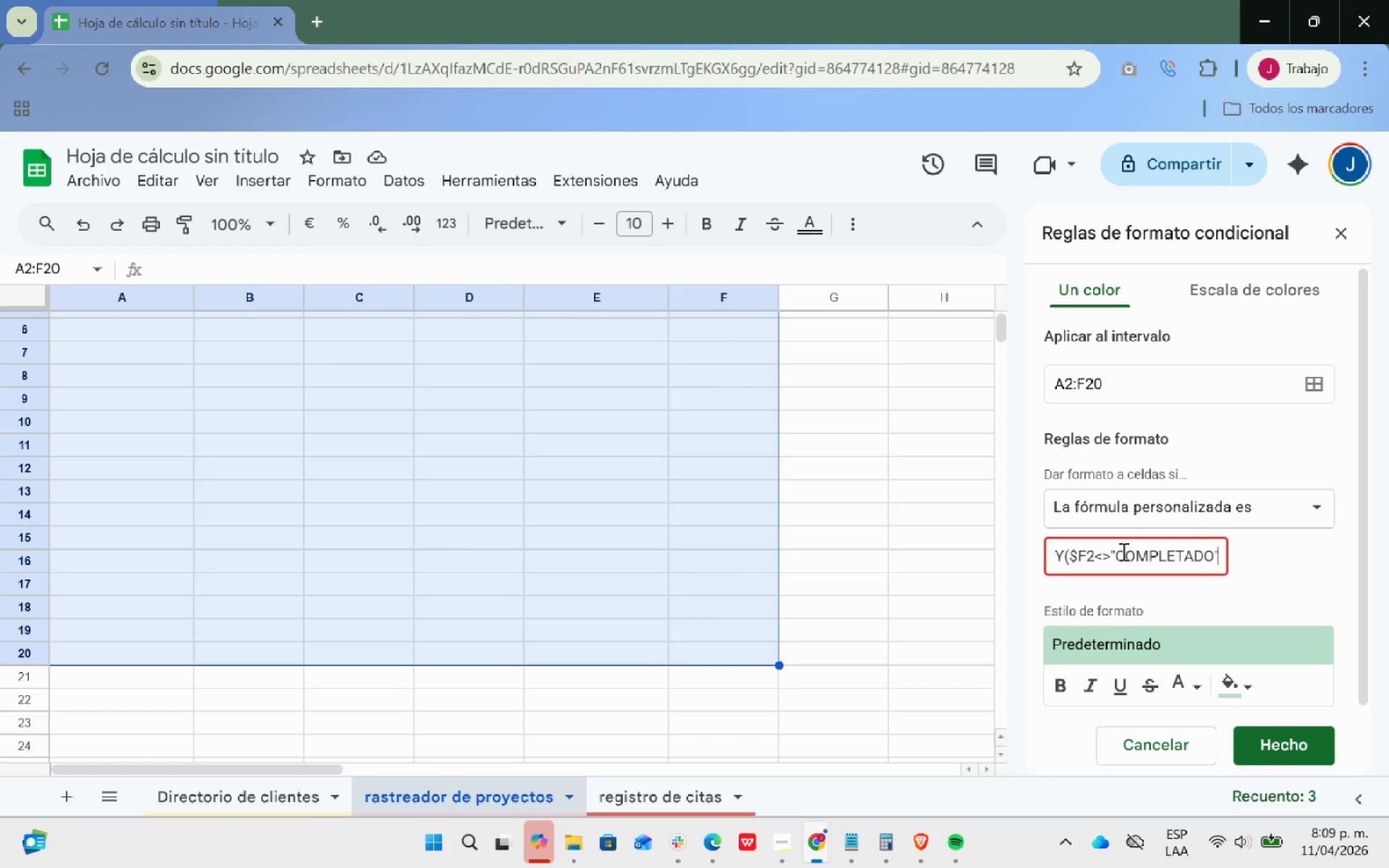 
key(ArrowLeft)
 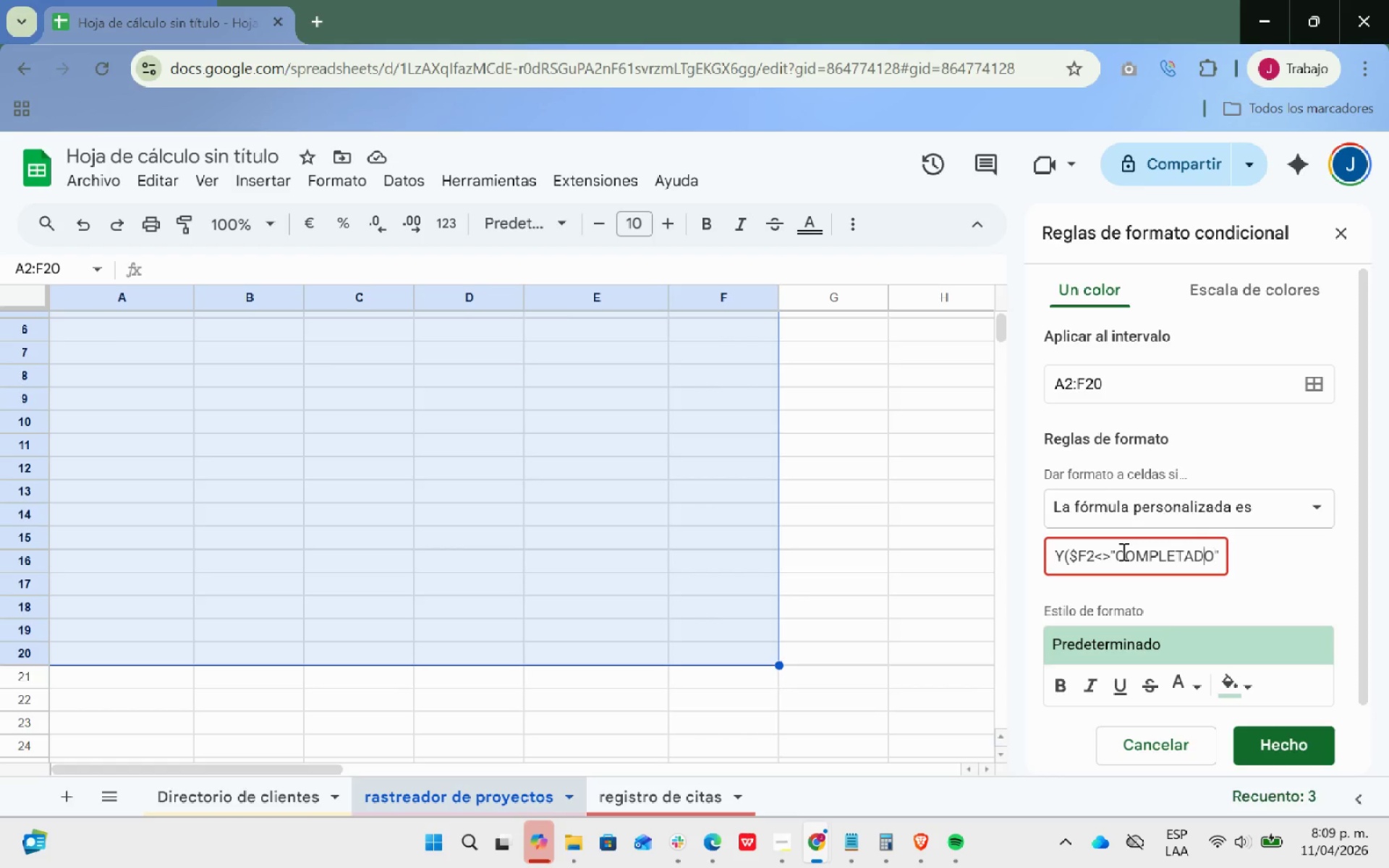 
key(ArrowLeft)
 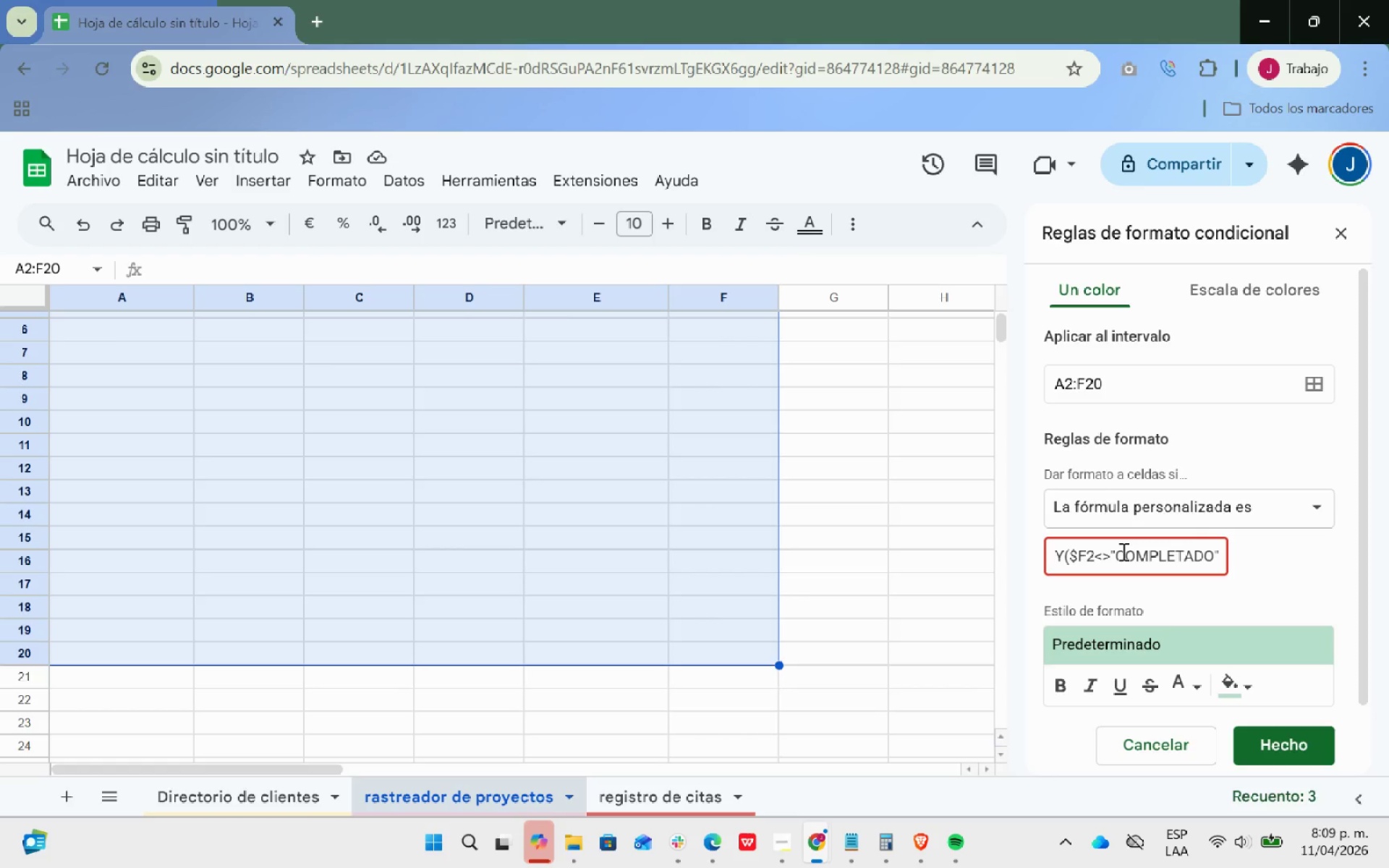 
wait(5.23)
 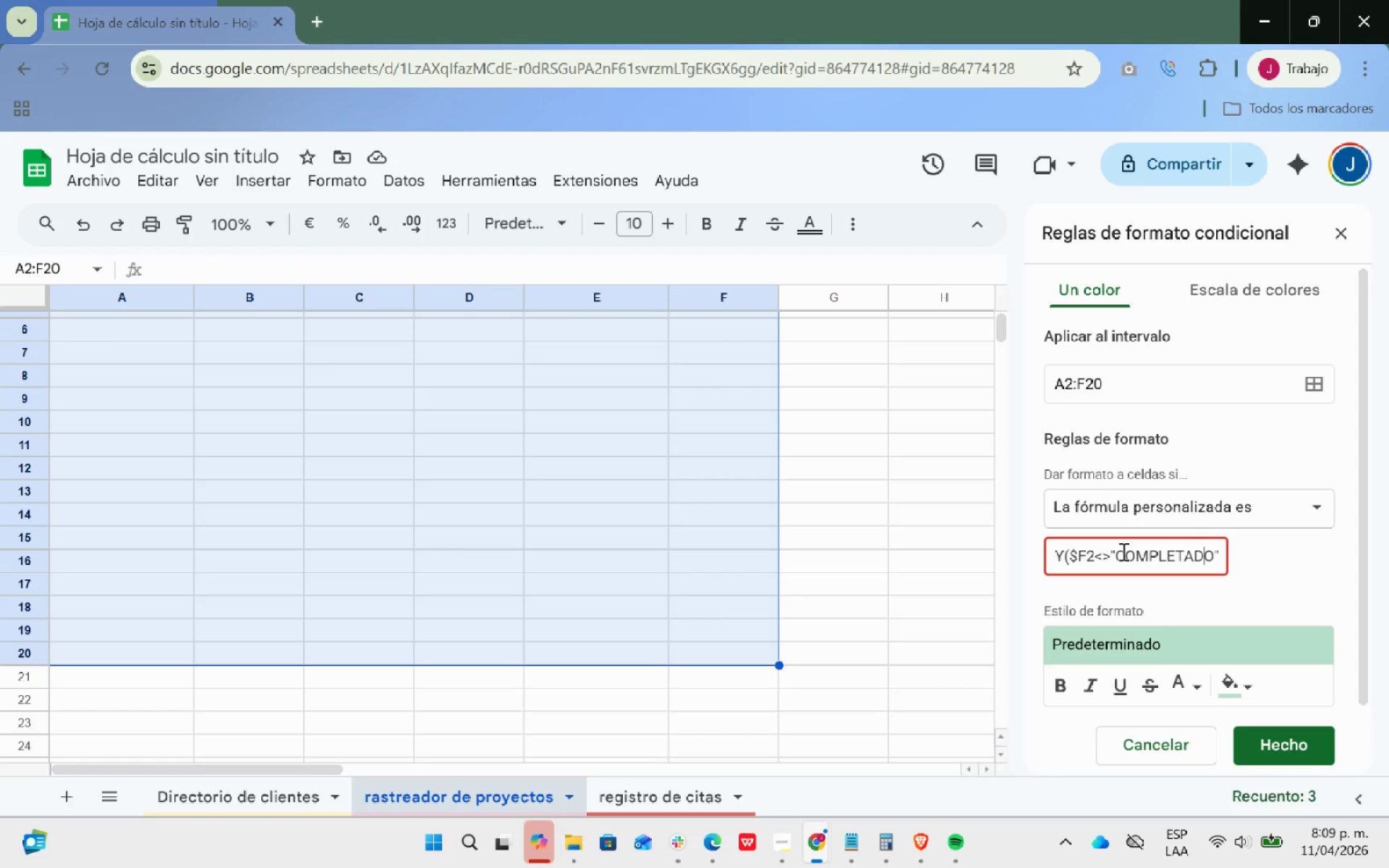 
key(ArrowRight)
 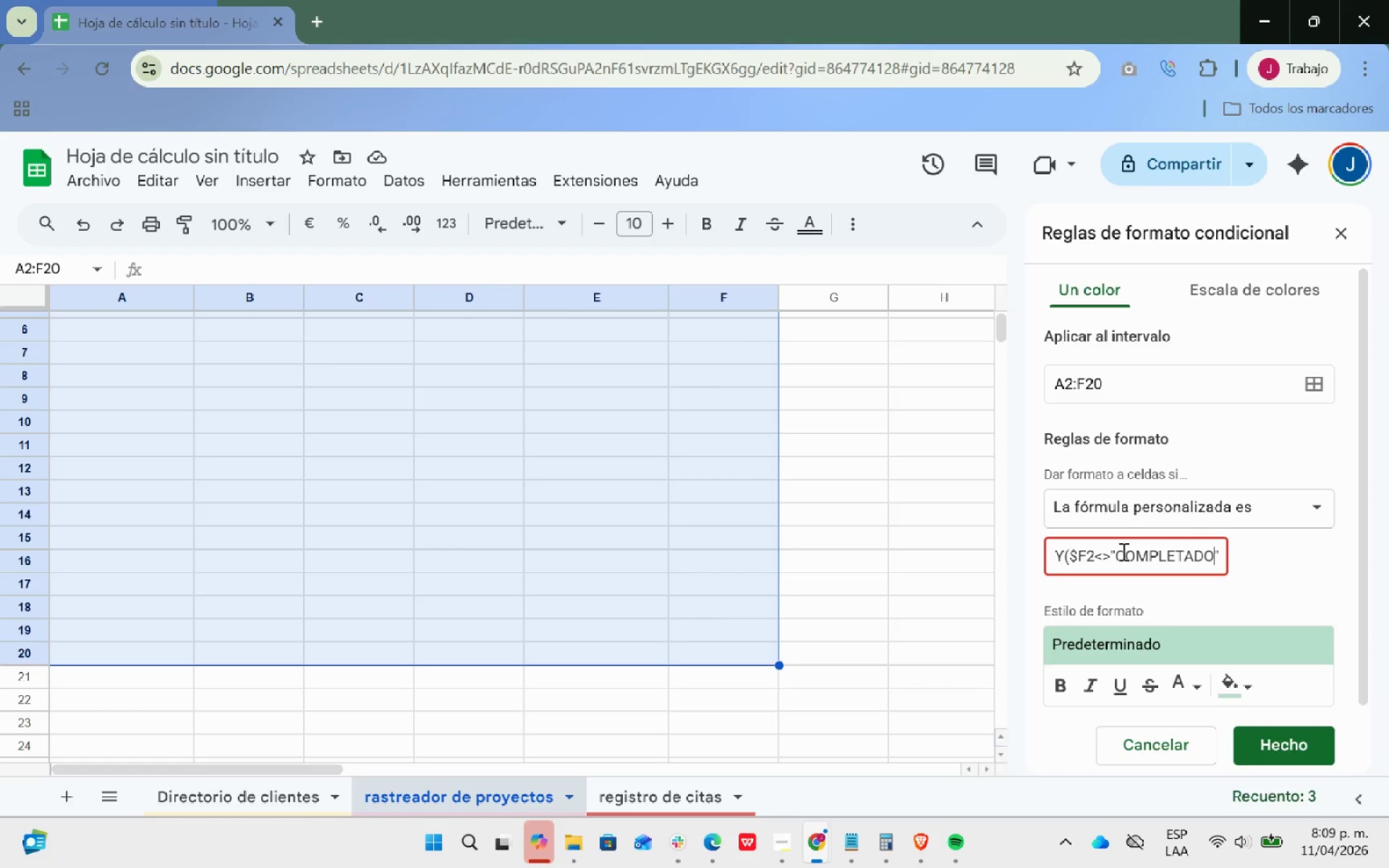 
key(ArrowRight)
 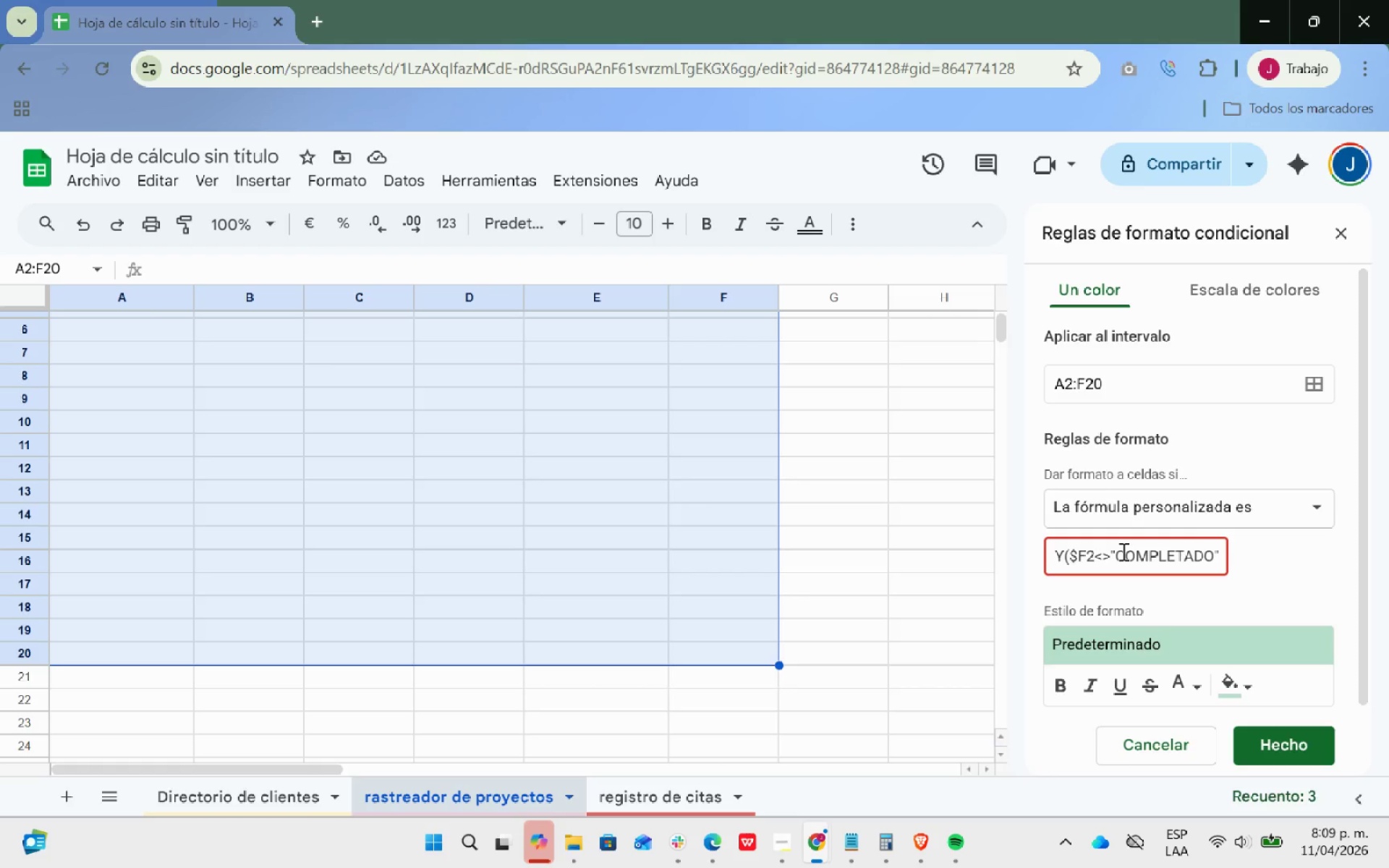 
key(Shift+Comma)
 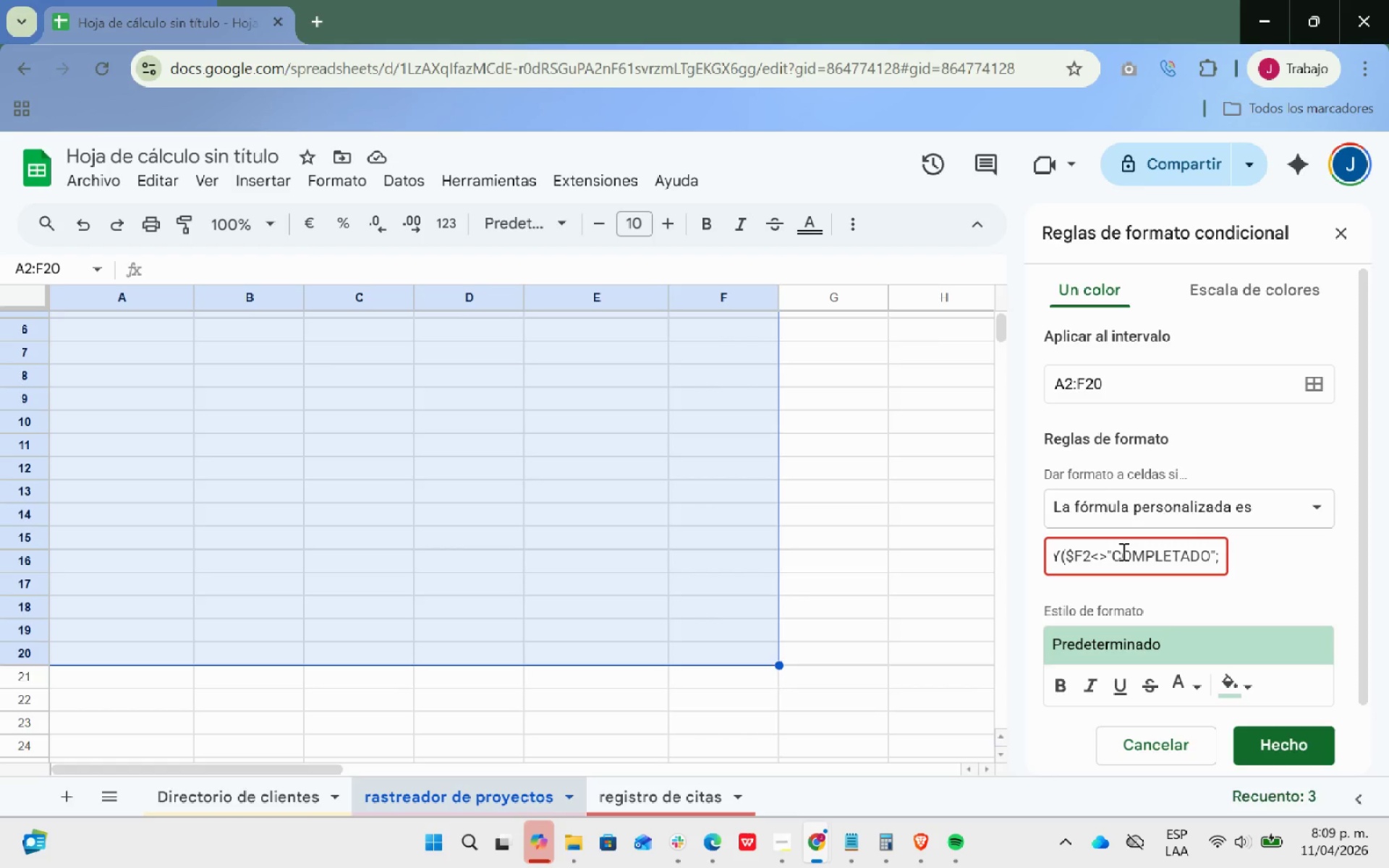 
type($E2[Break]))
 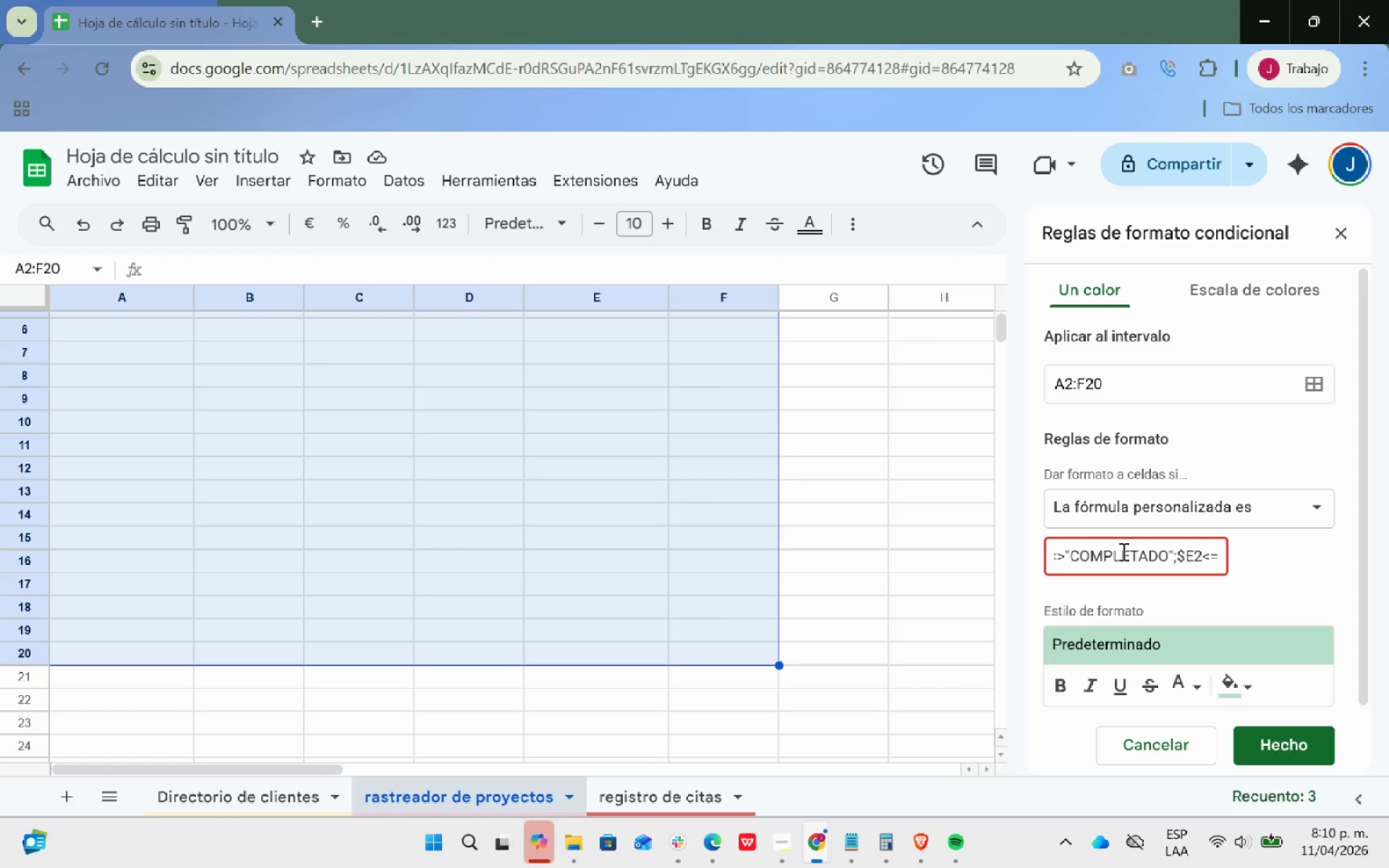 
type(HOY*(<)
 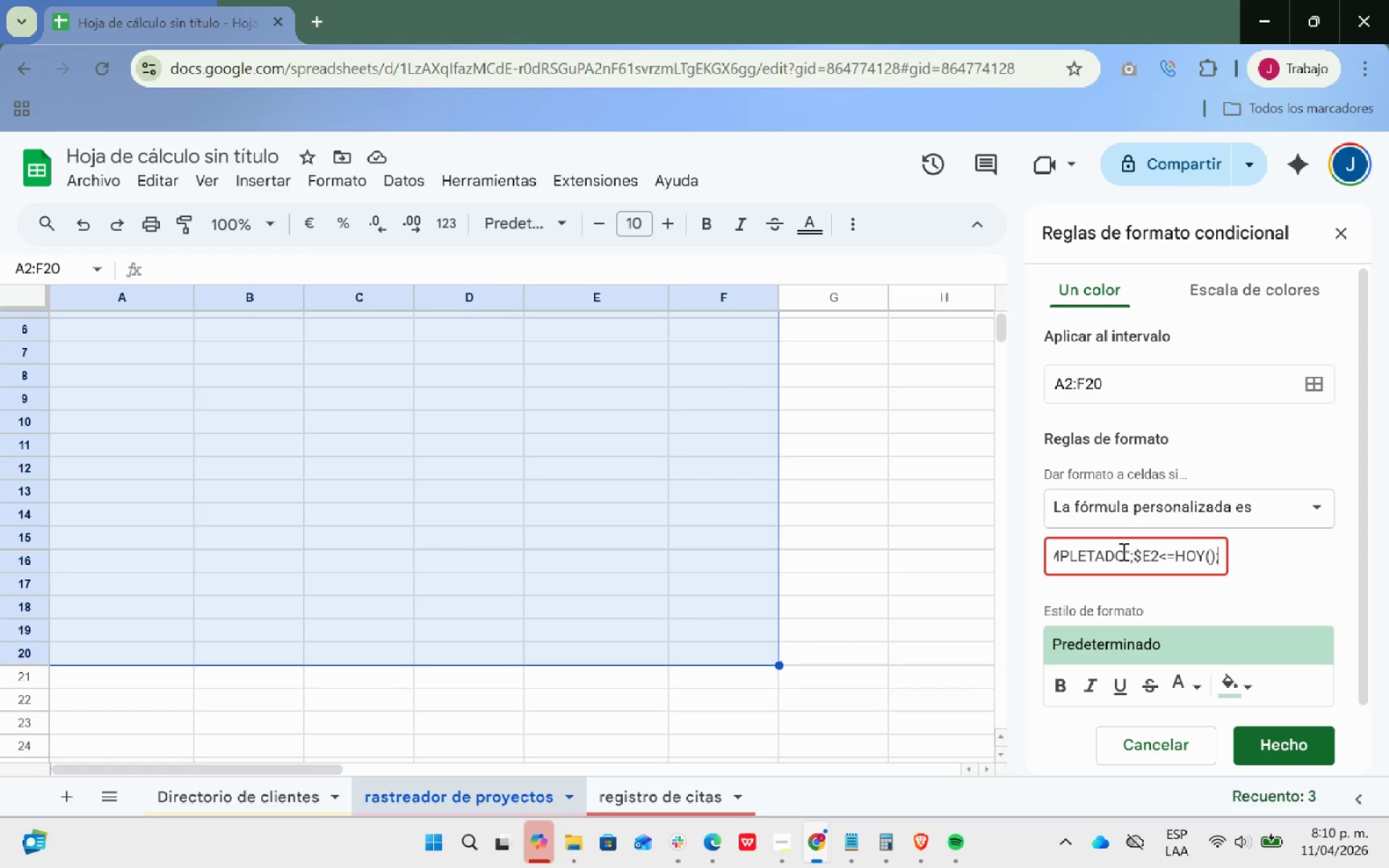 
type($E2)
 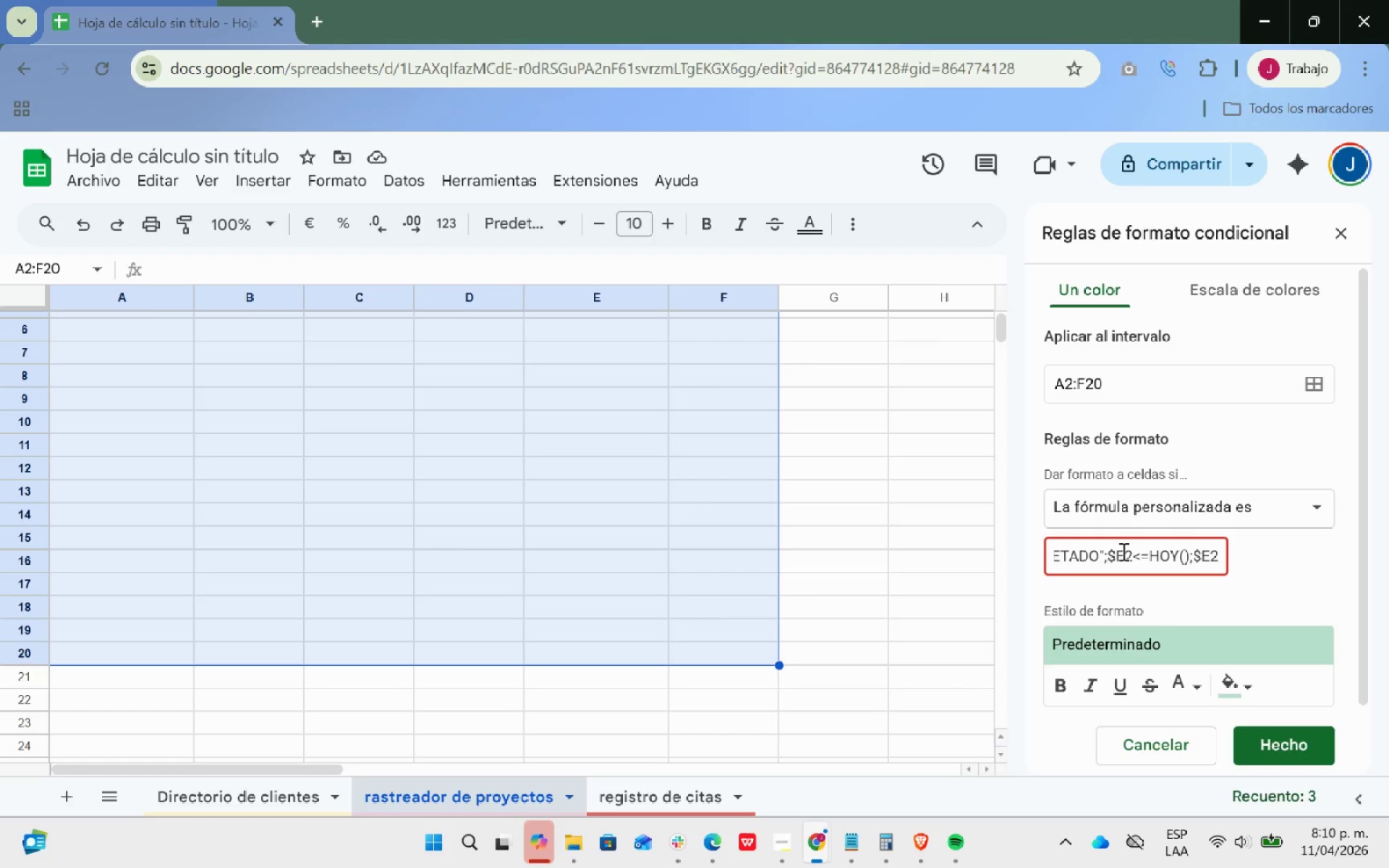 
wait(5.25)
 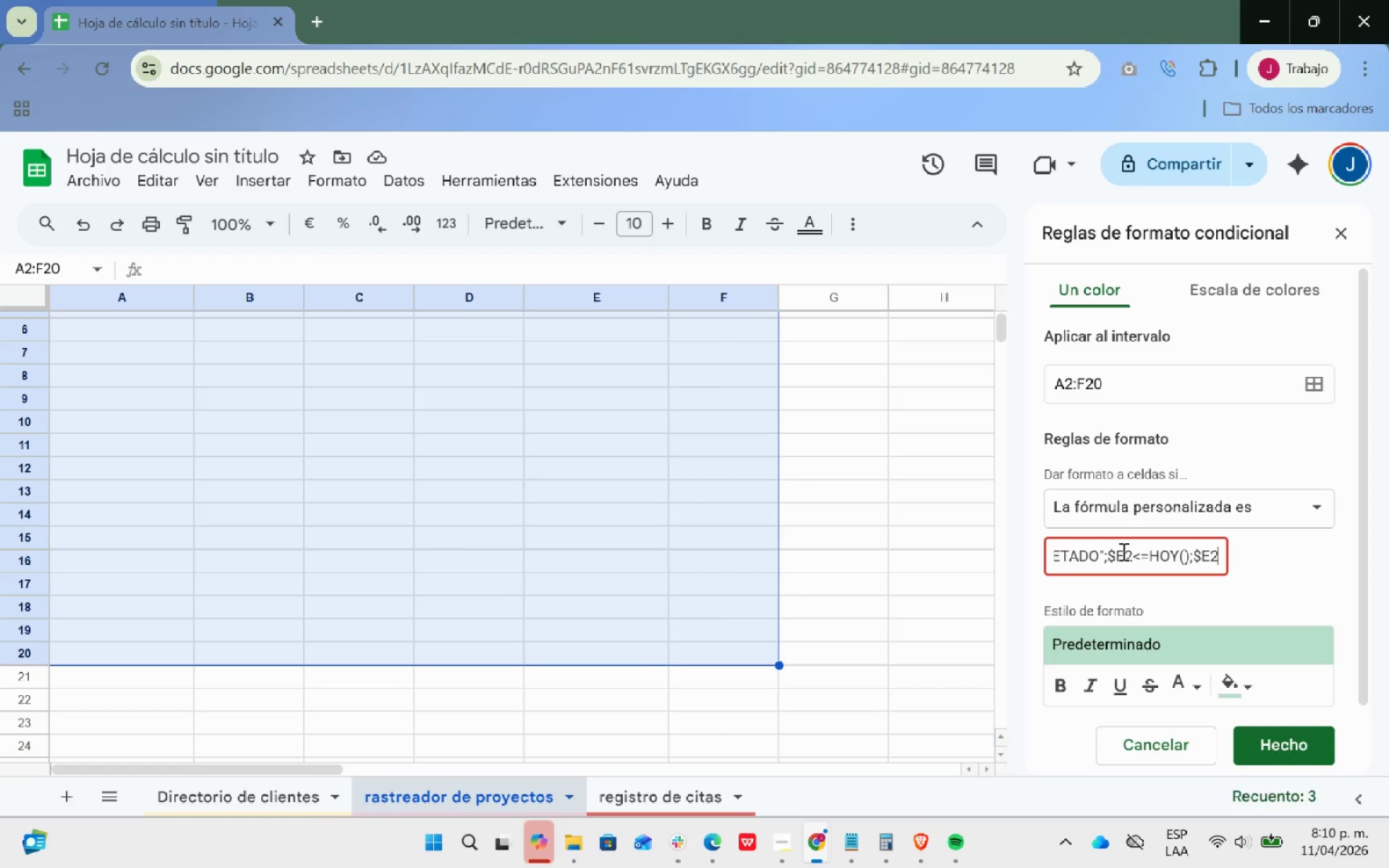 
type([Break][Break]@@()
 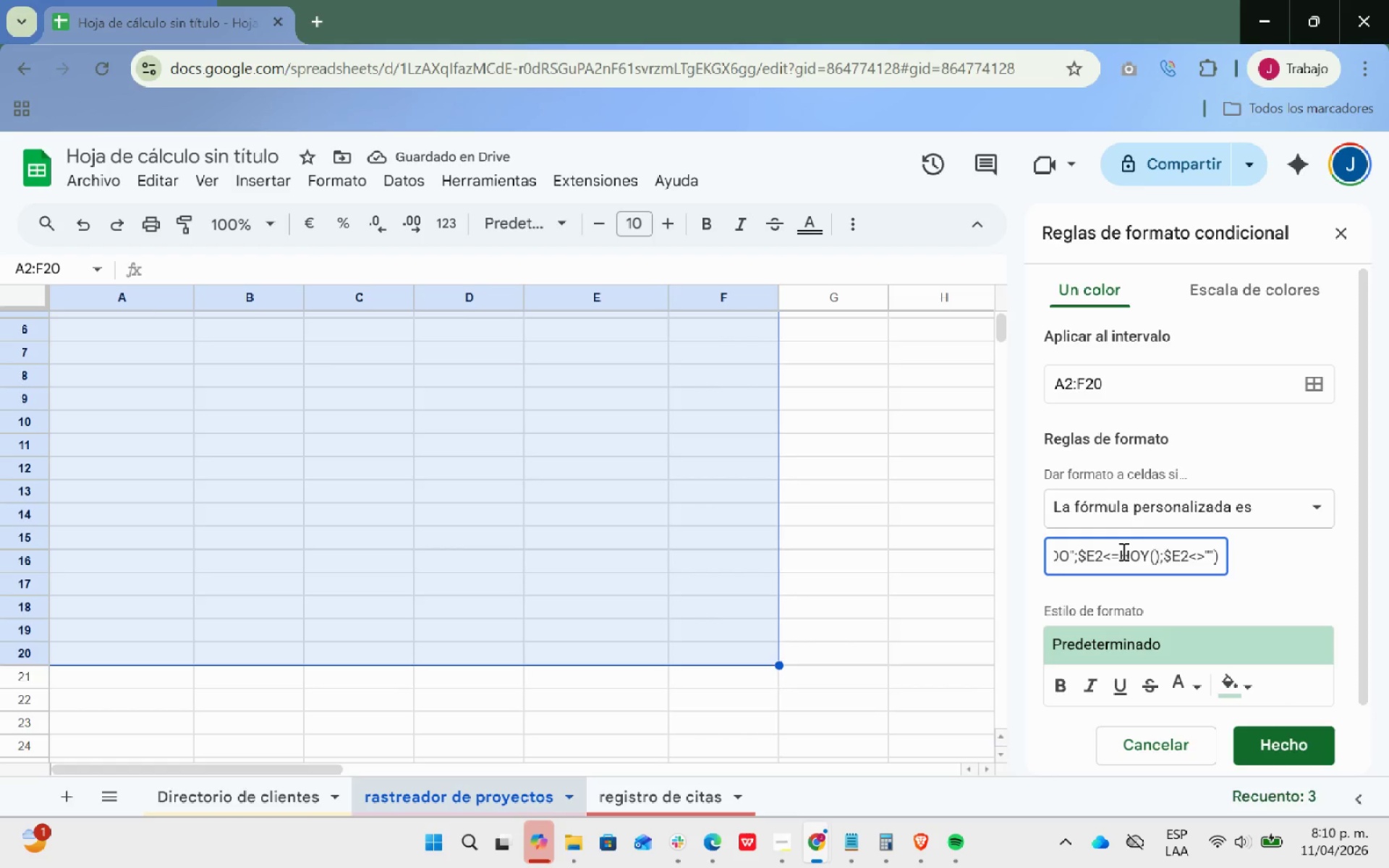 
wait(5.31)
 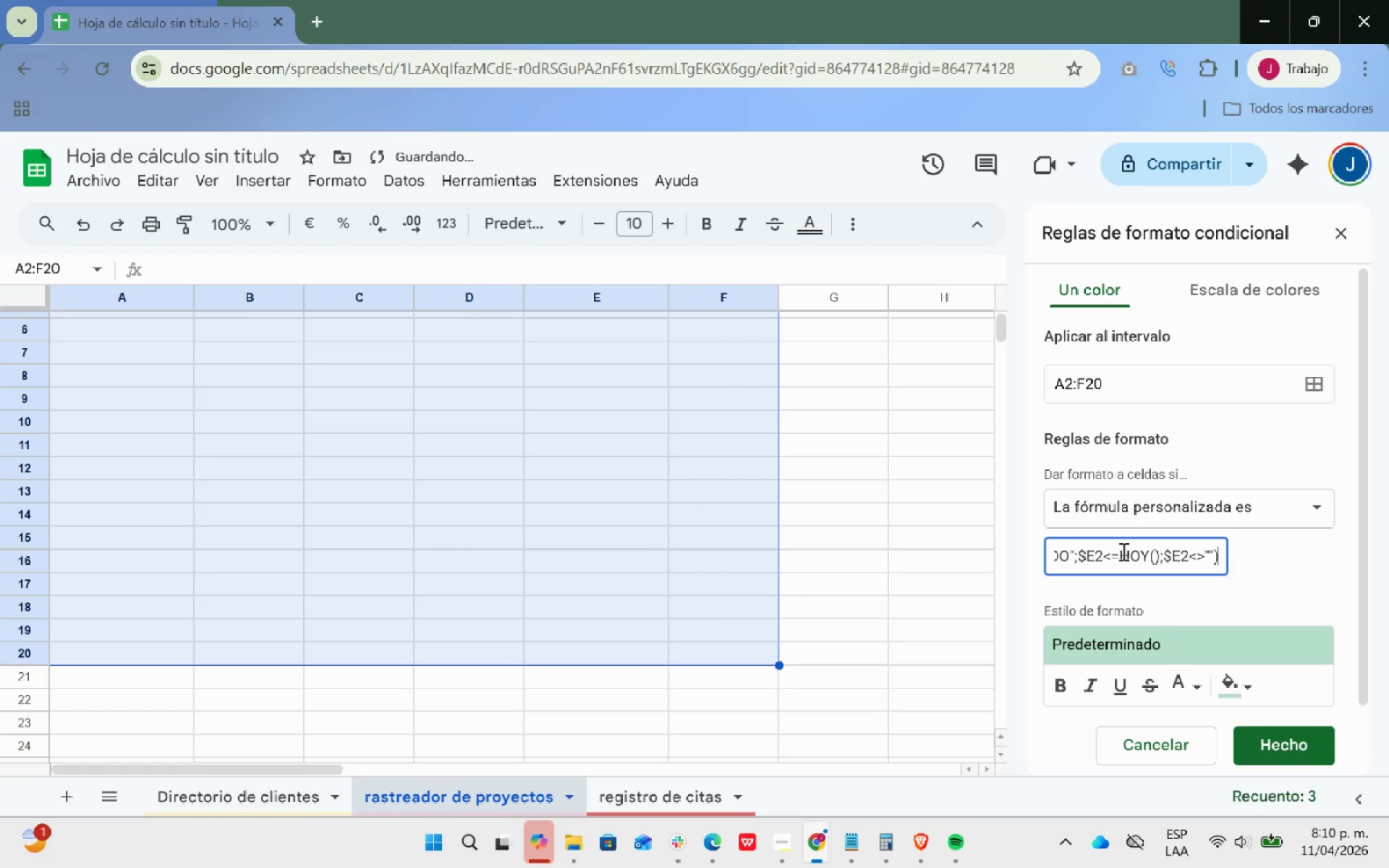 
scroll: coordinate [1294, 512], scroll_direction: down, amount: 3.0
 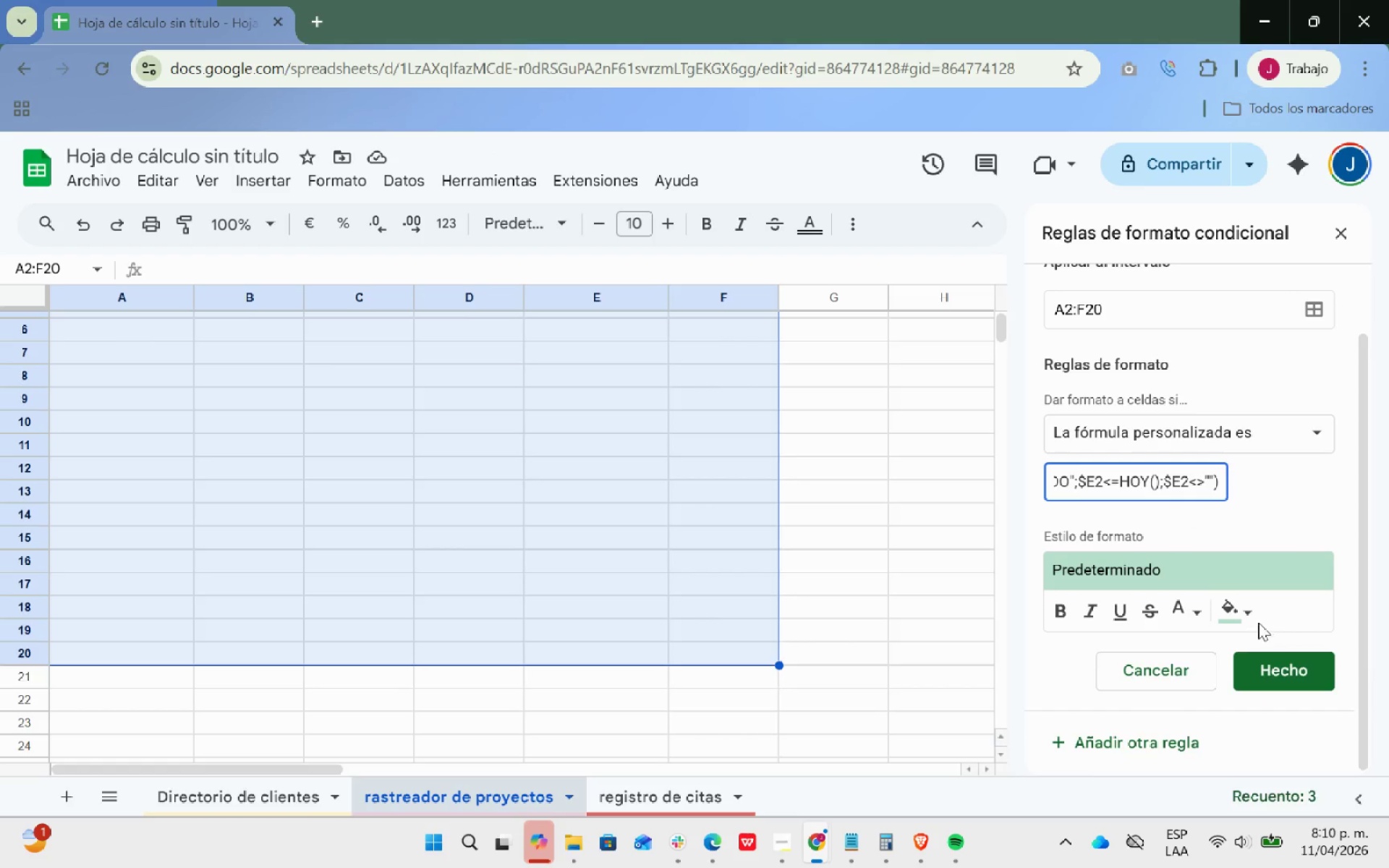 
left_click([1251, 618])
 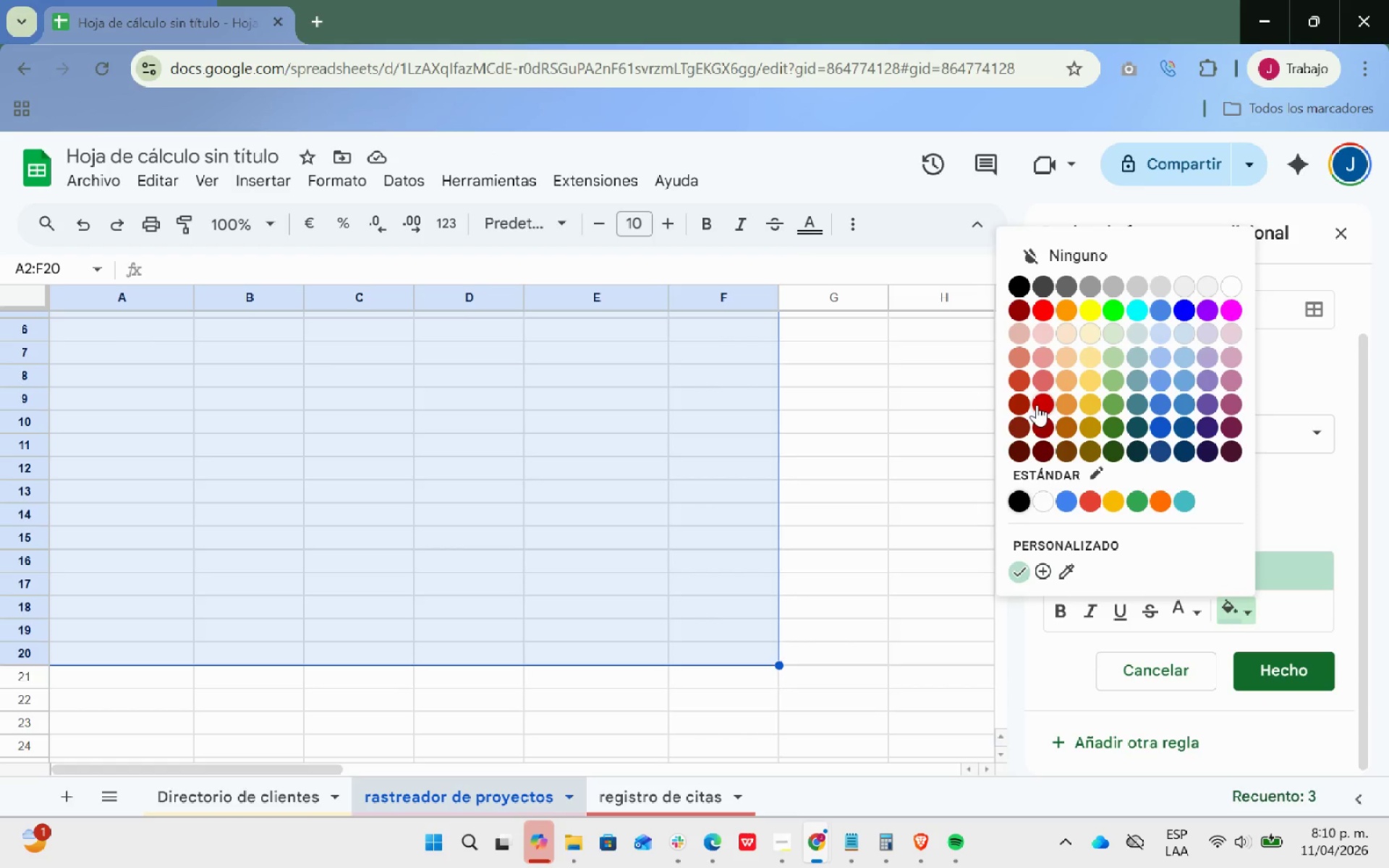 
left_click([1045, 386])
 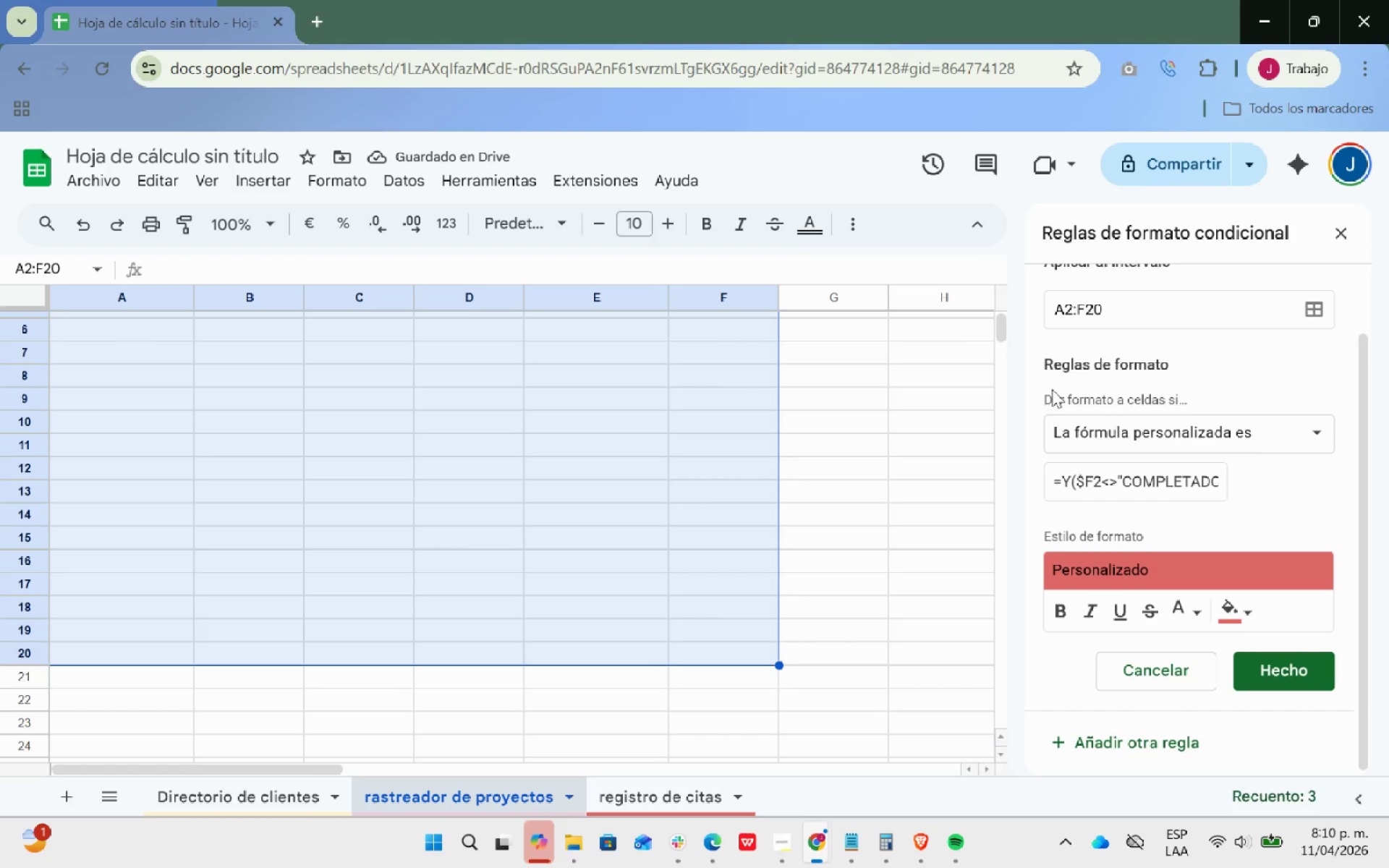 
left_click([1194, 616])
 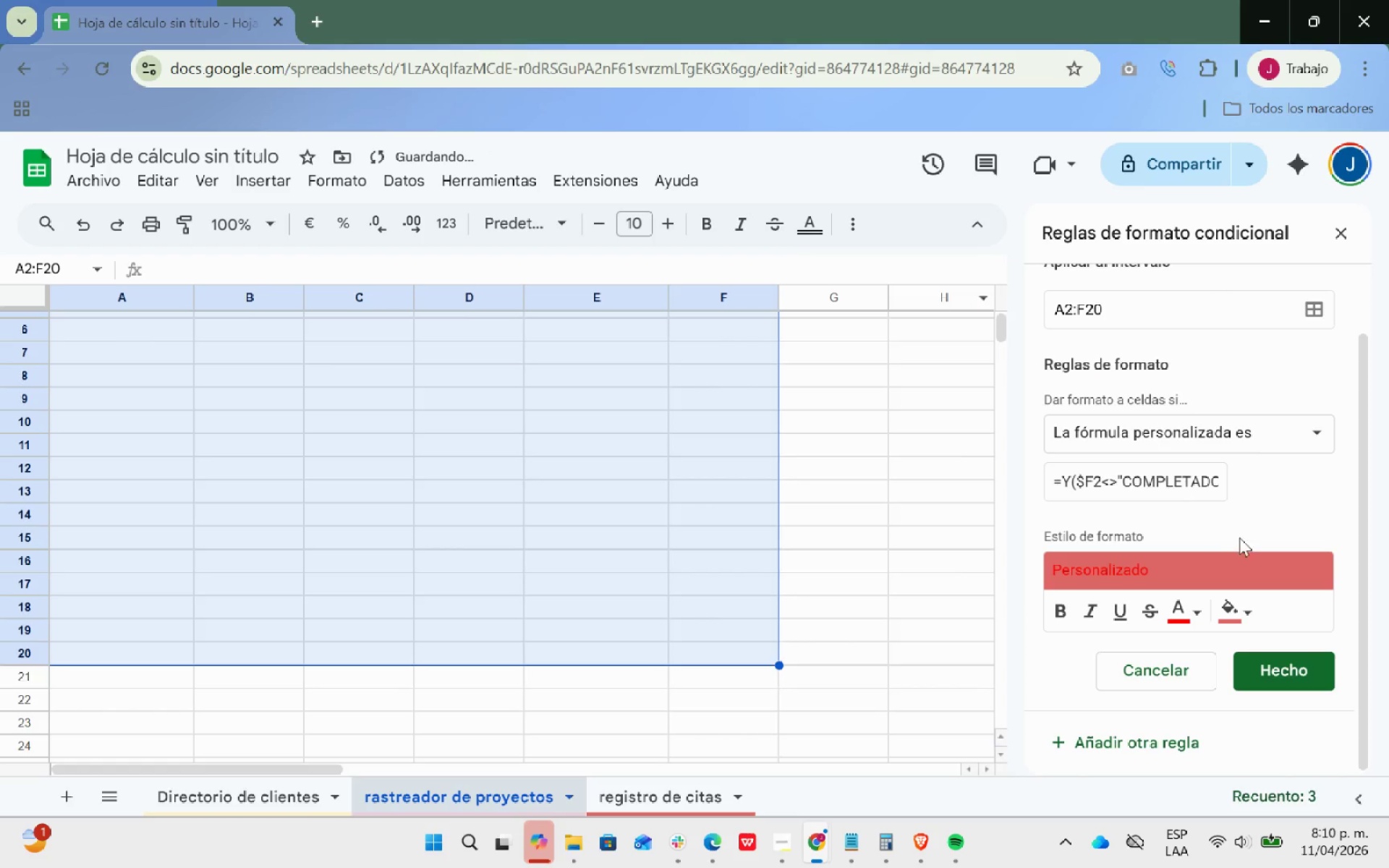 
wait(7.08)
 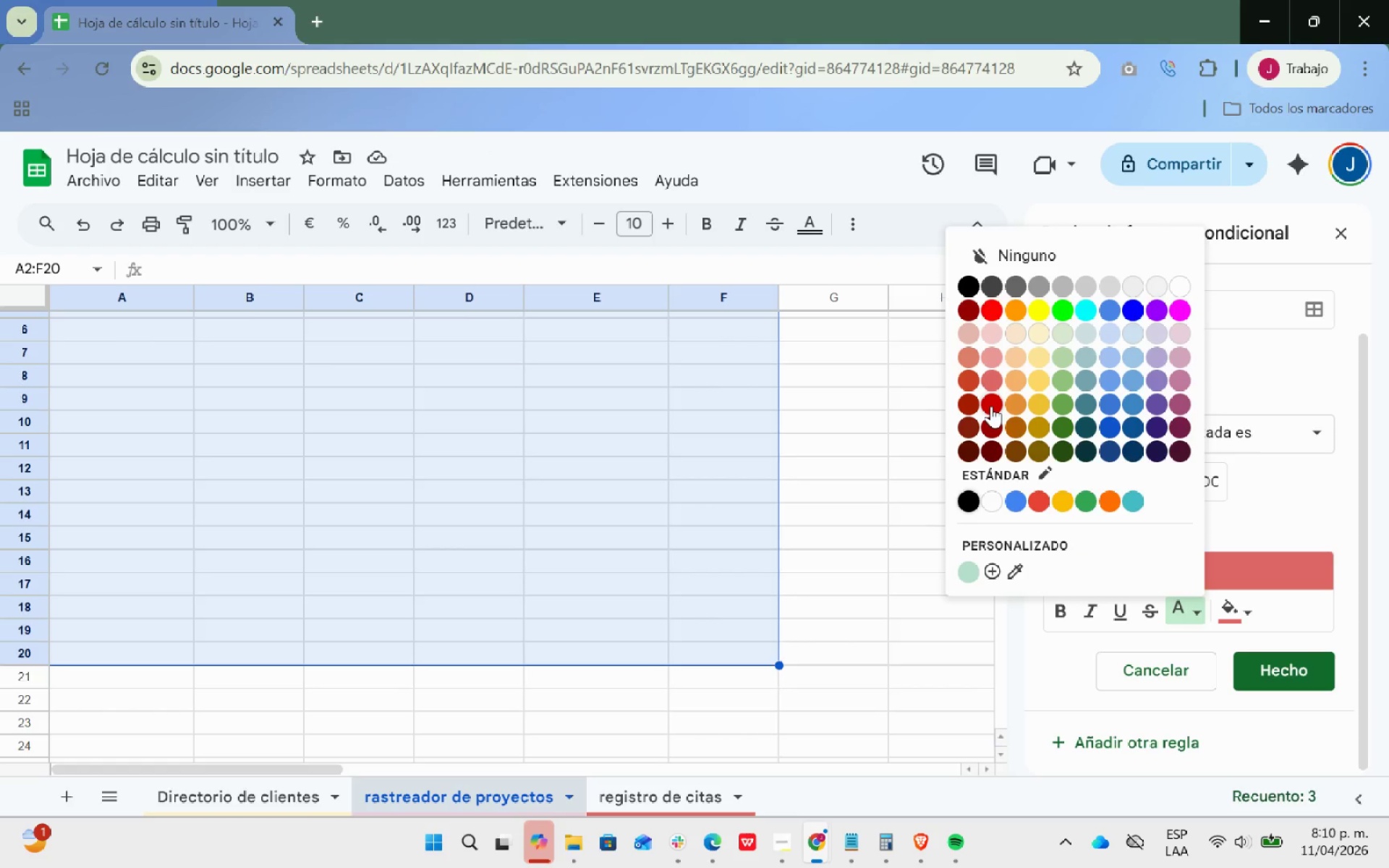 
left_click([1199, 619])
 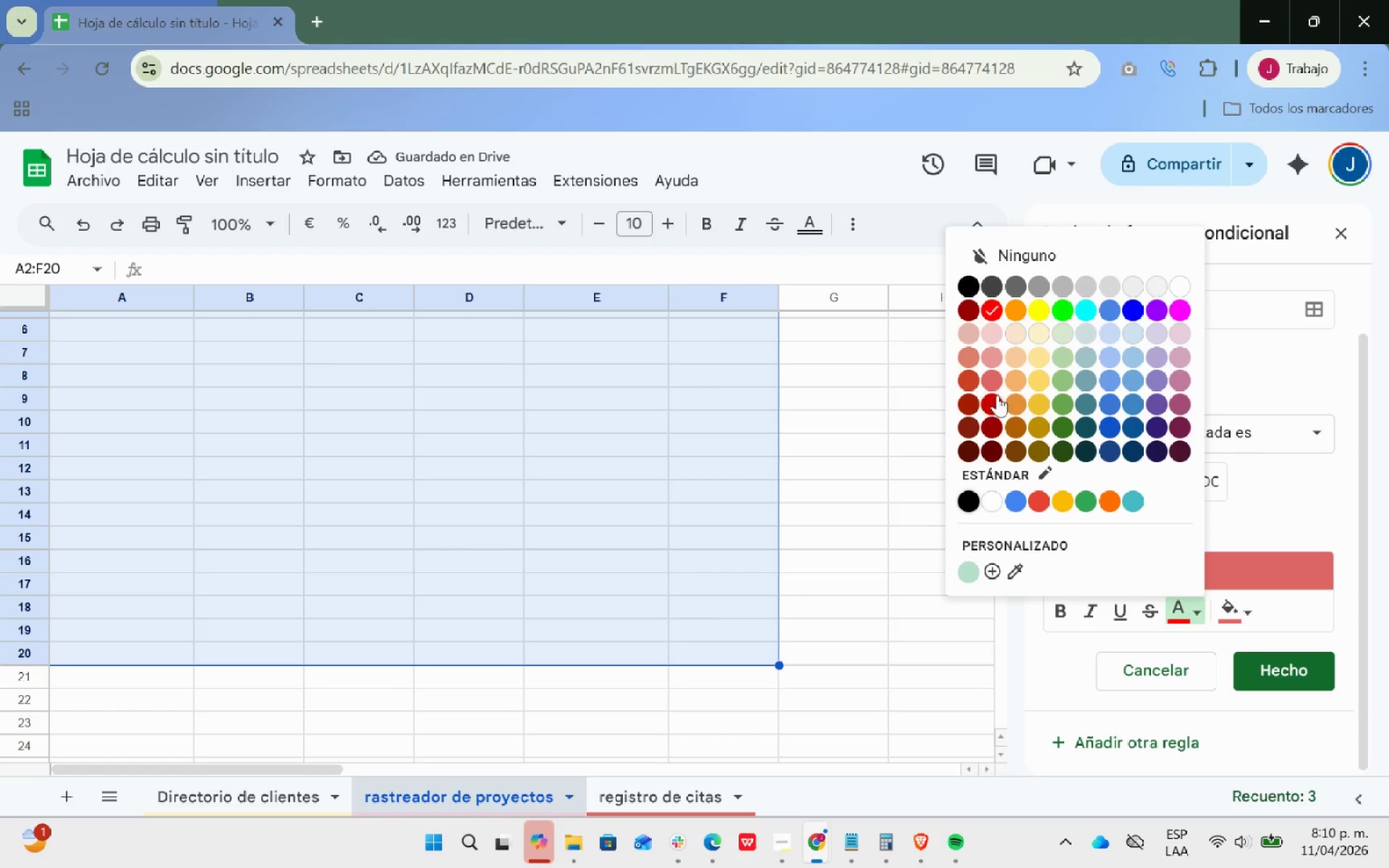 
left_click([990, 404])
 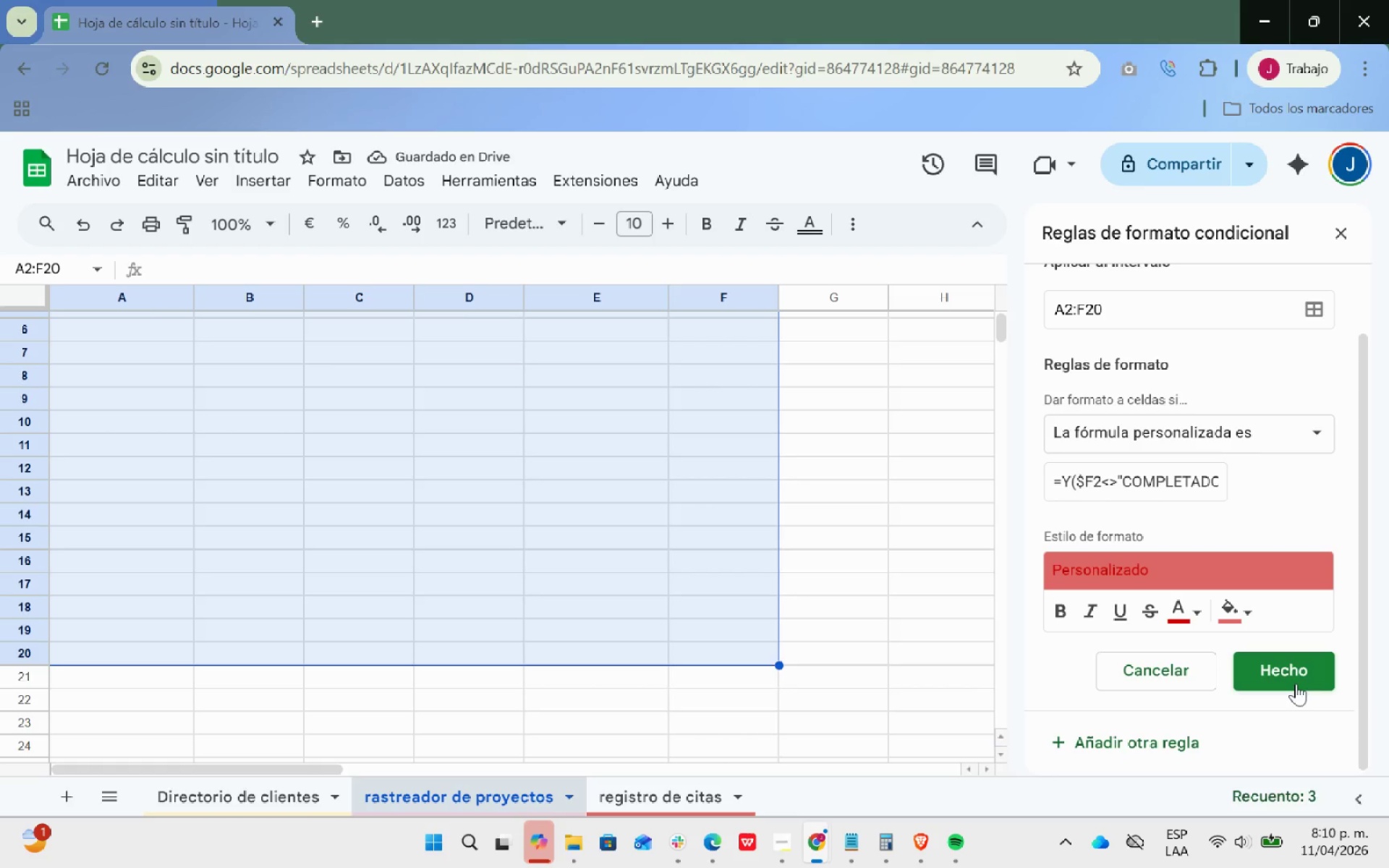 
wait(10.23)
 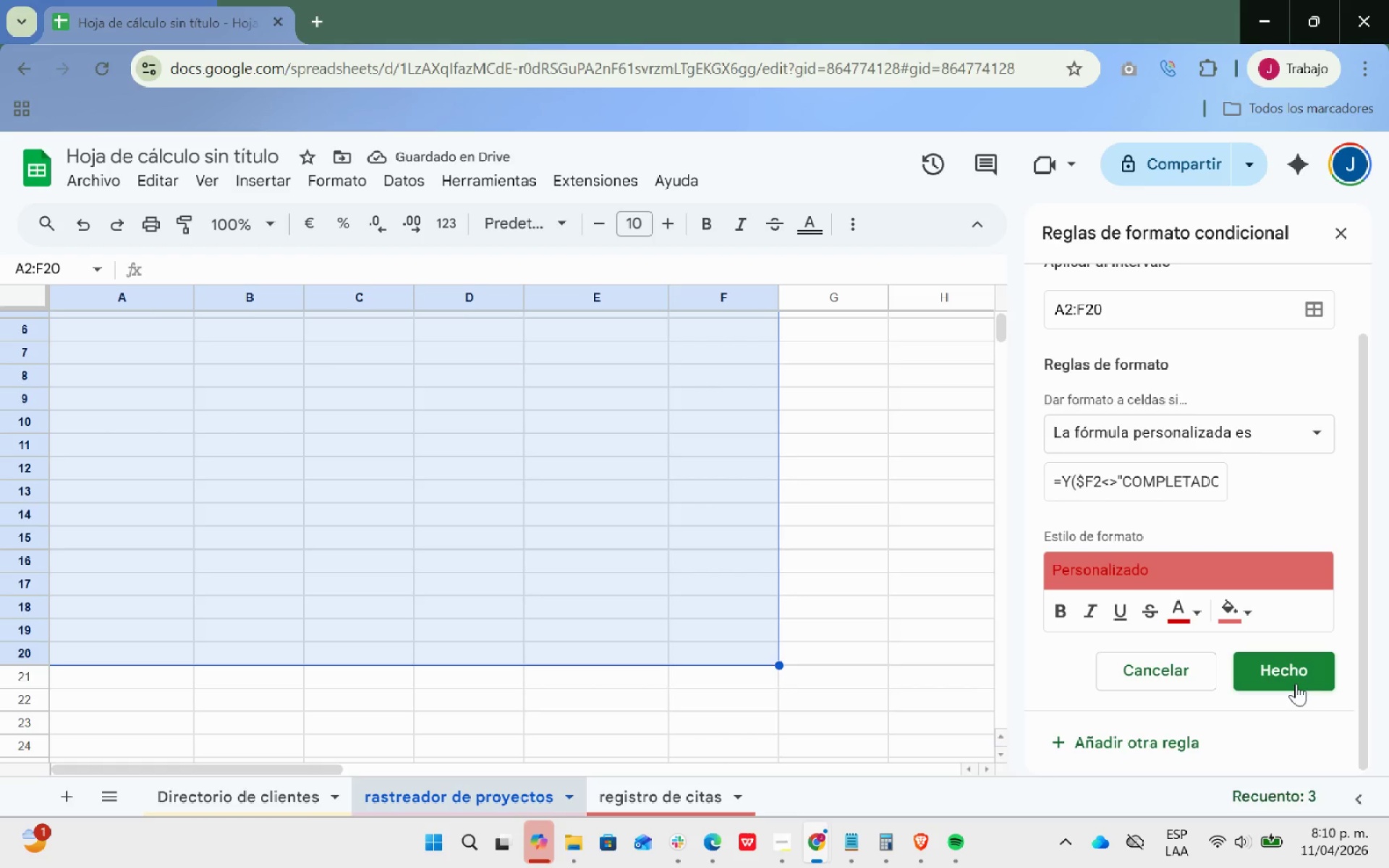 
left_click([1296, 684])
 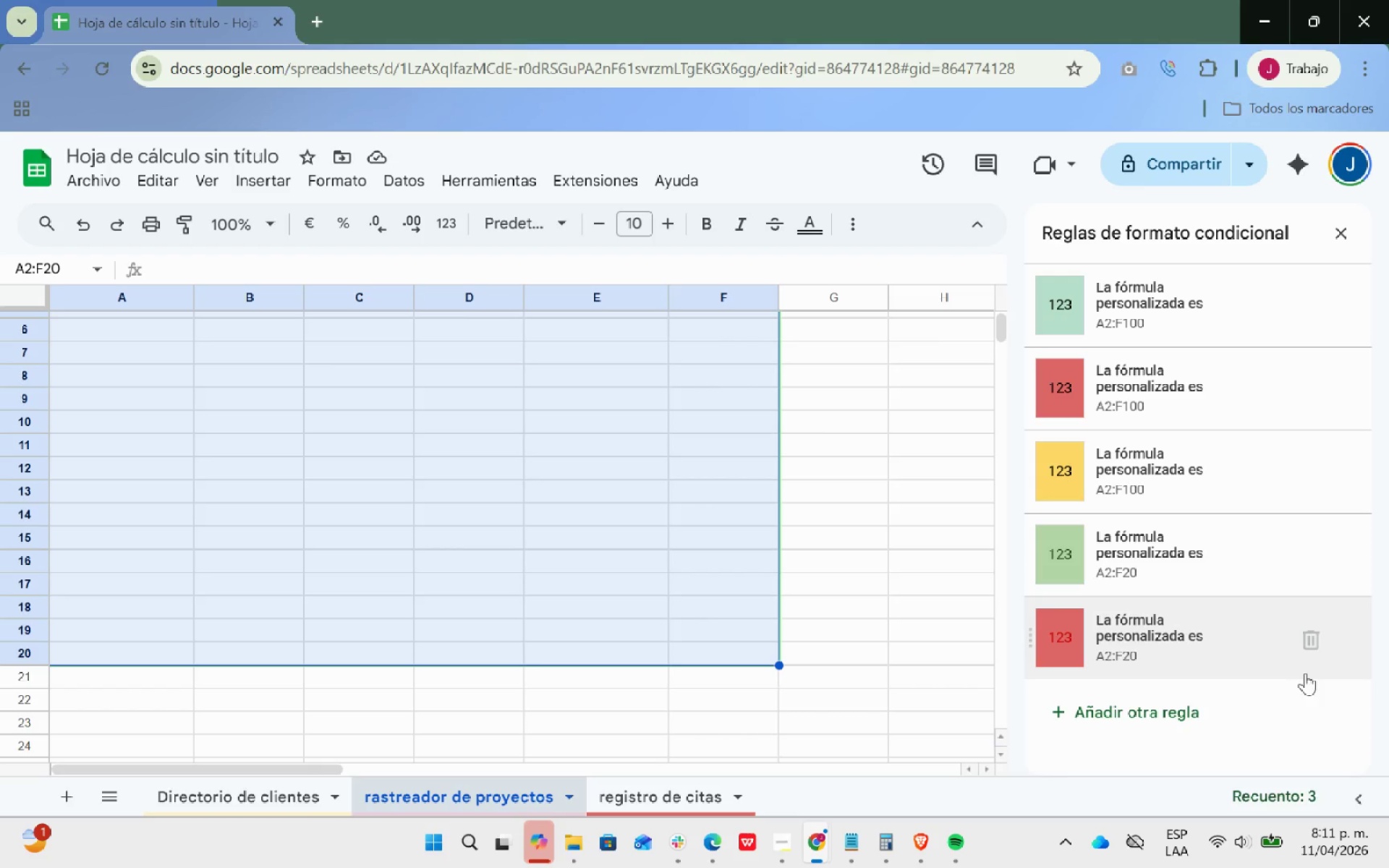 
wait(6.88)
 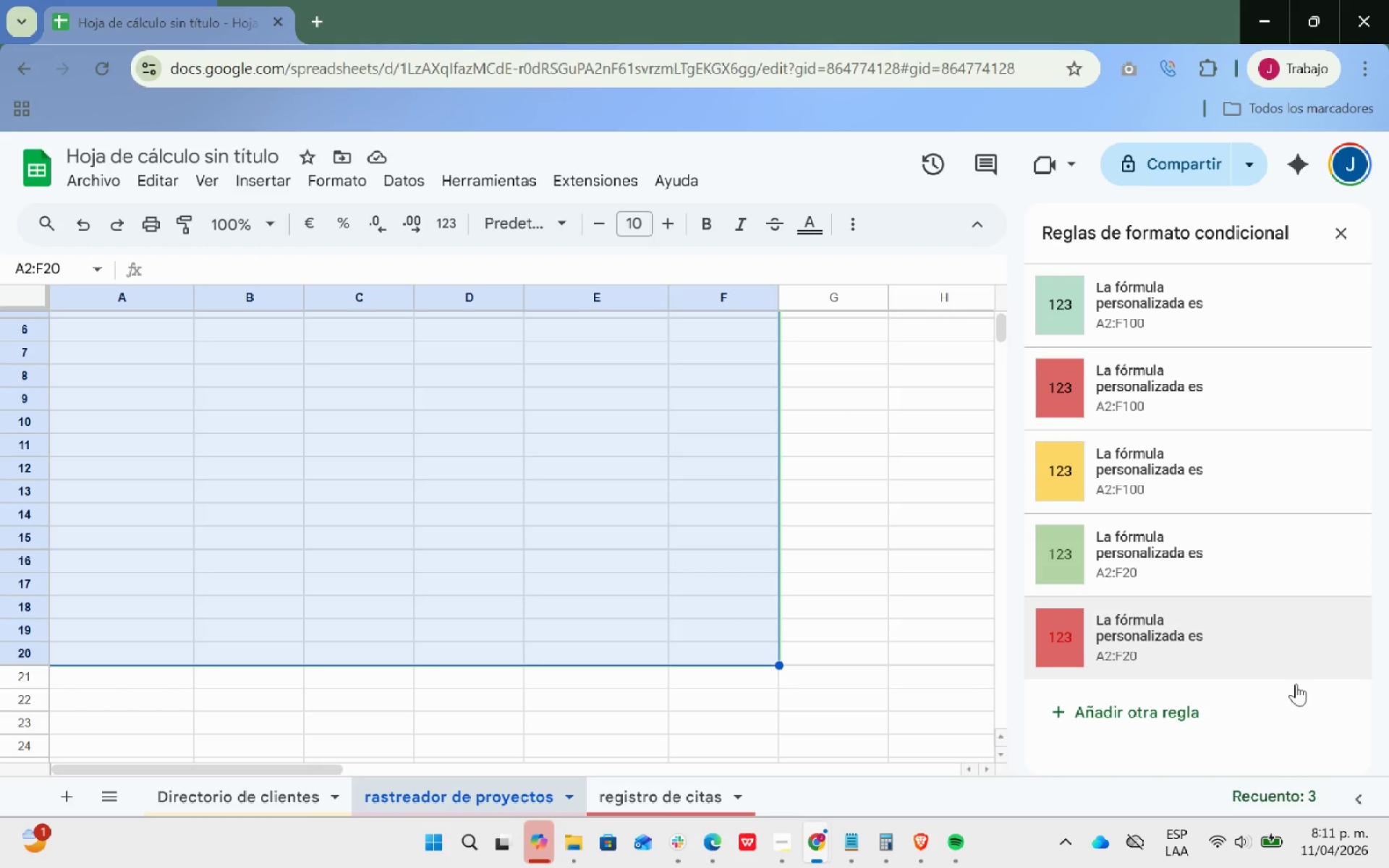 
scroll: coordinate [1269, 545], scroll_direction: down, amount: 4.0
 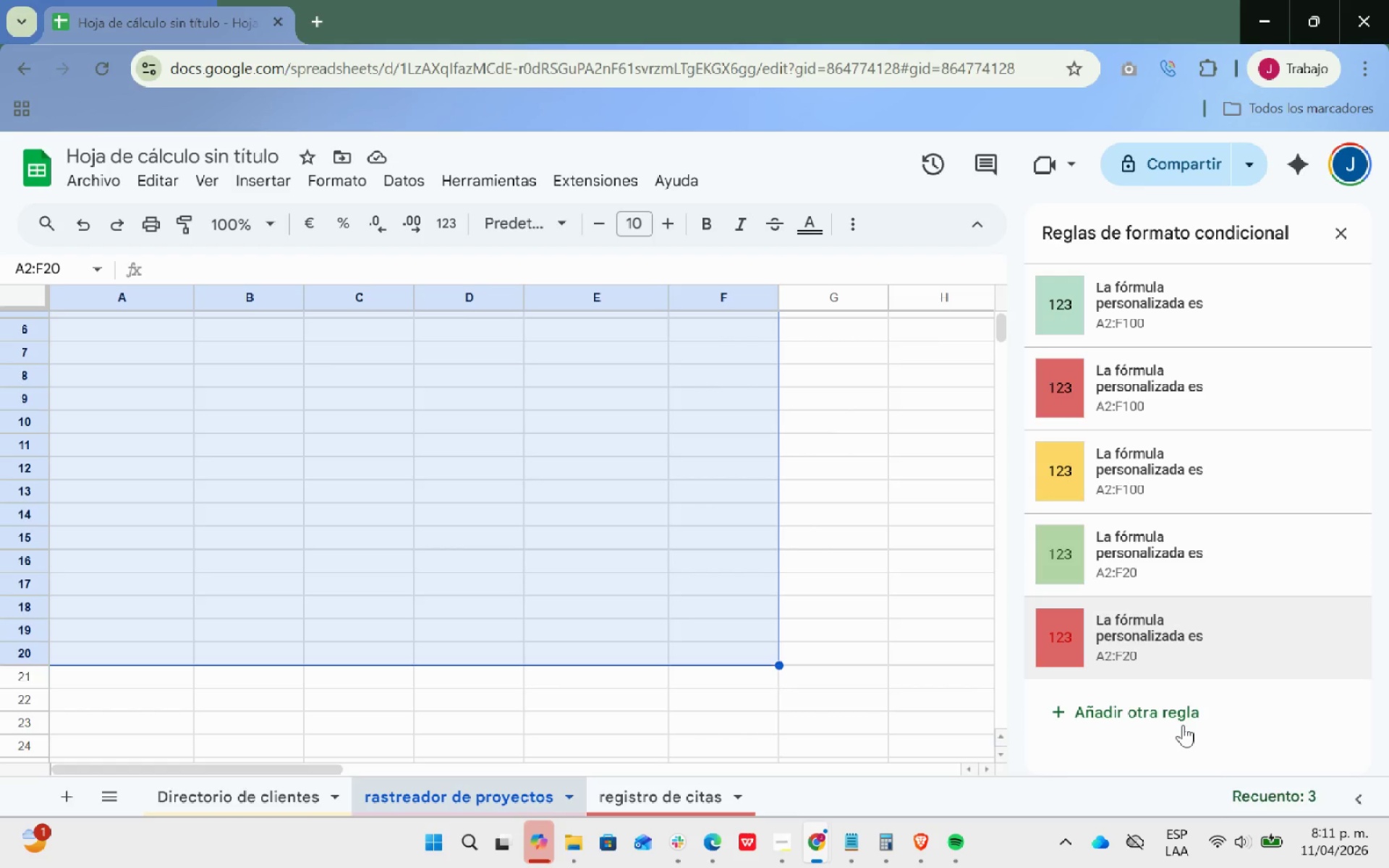 
scroll: coordinate [1210, 671], scroll_direction: up, amount: 5.0
 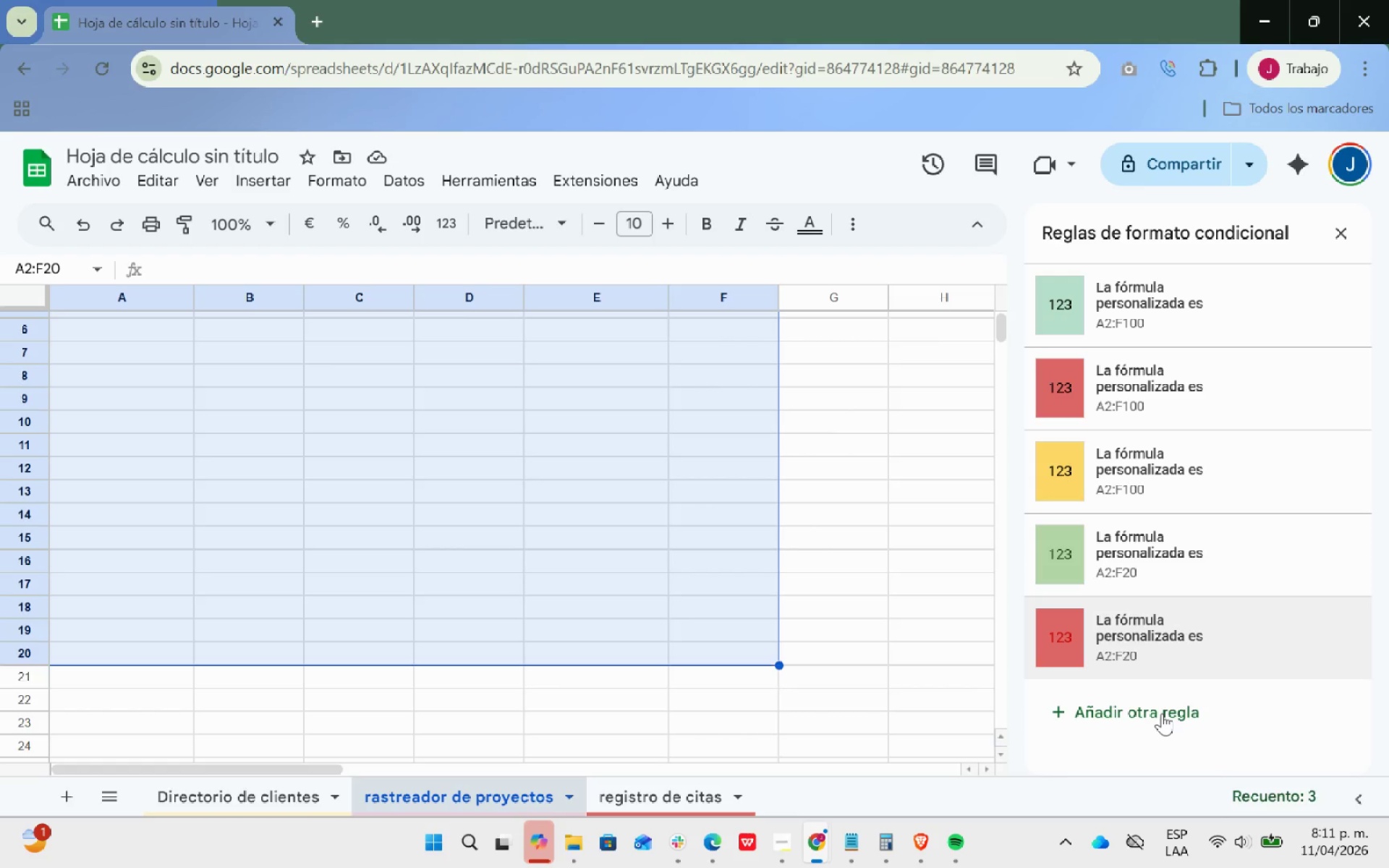 
wait(9.65)
 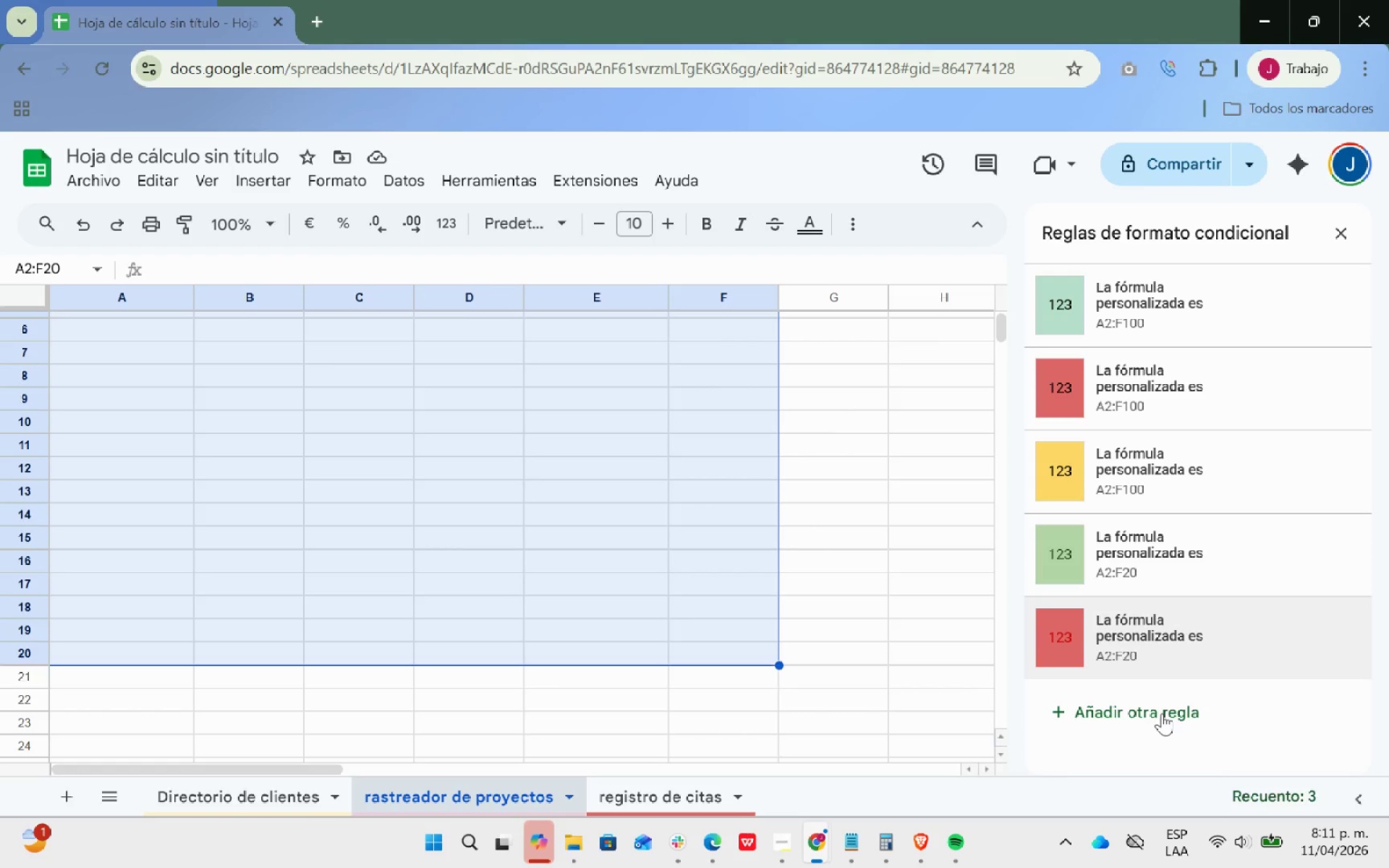 
scroll: coordinate [1228, 587], scroll_direction: down, amount: 9.0
 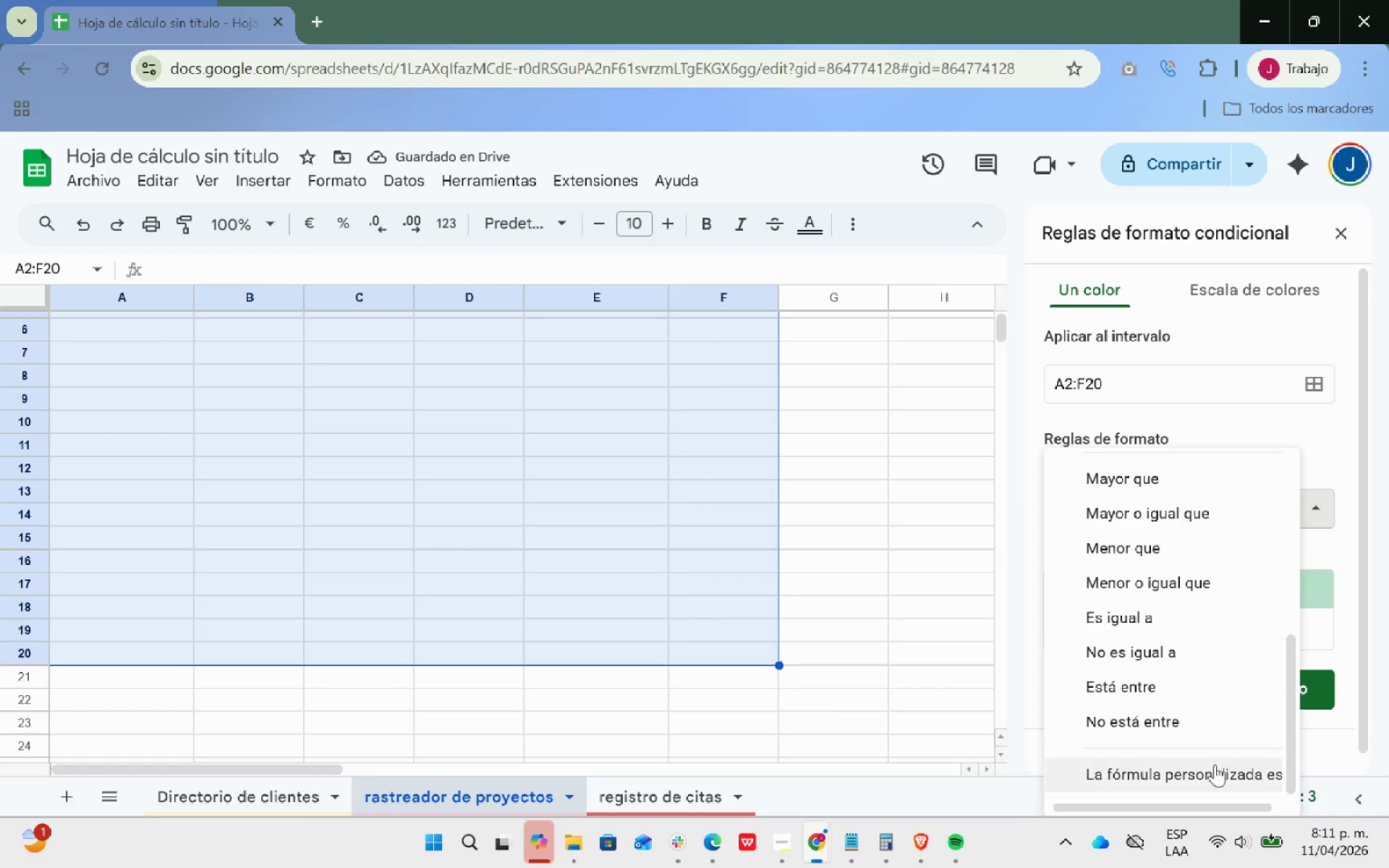 
left_click([1212, 775])
 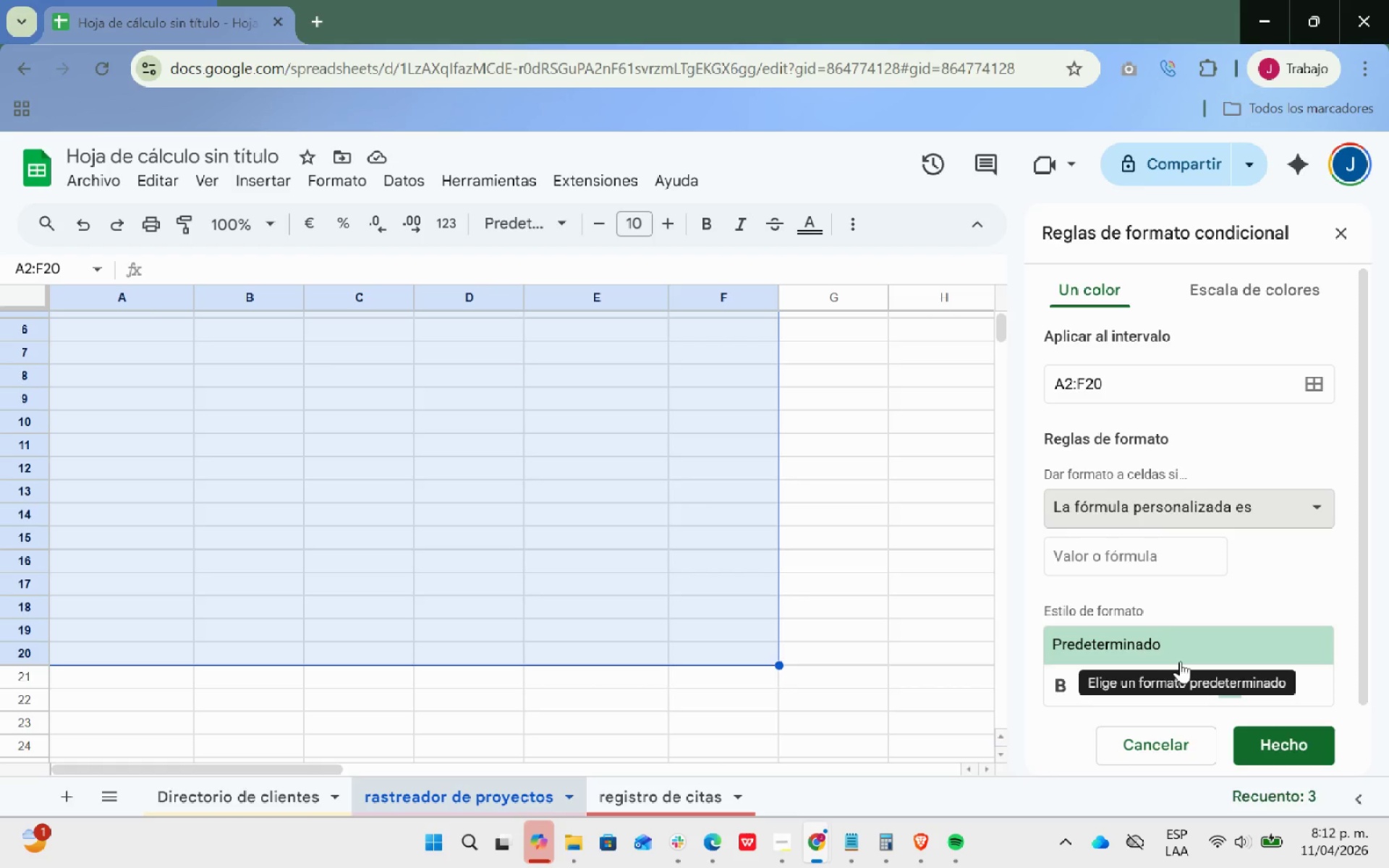 
wait(46.44)
 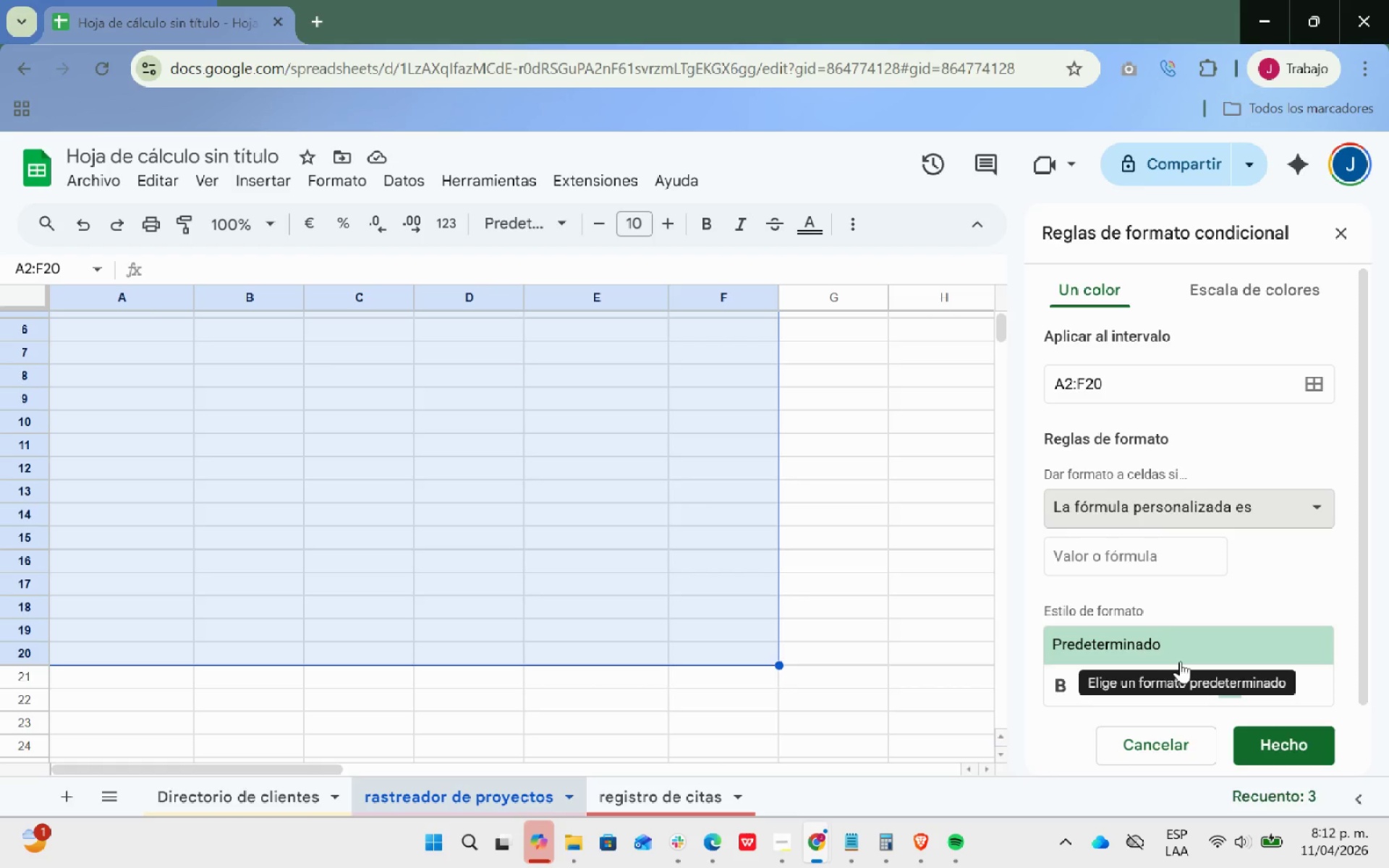 
left_click([1148, 548])
 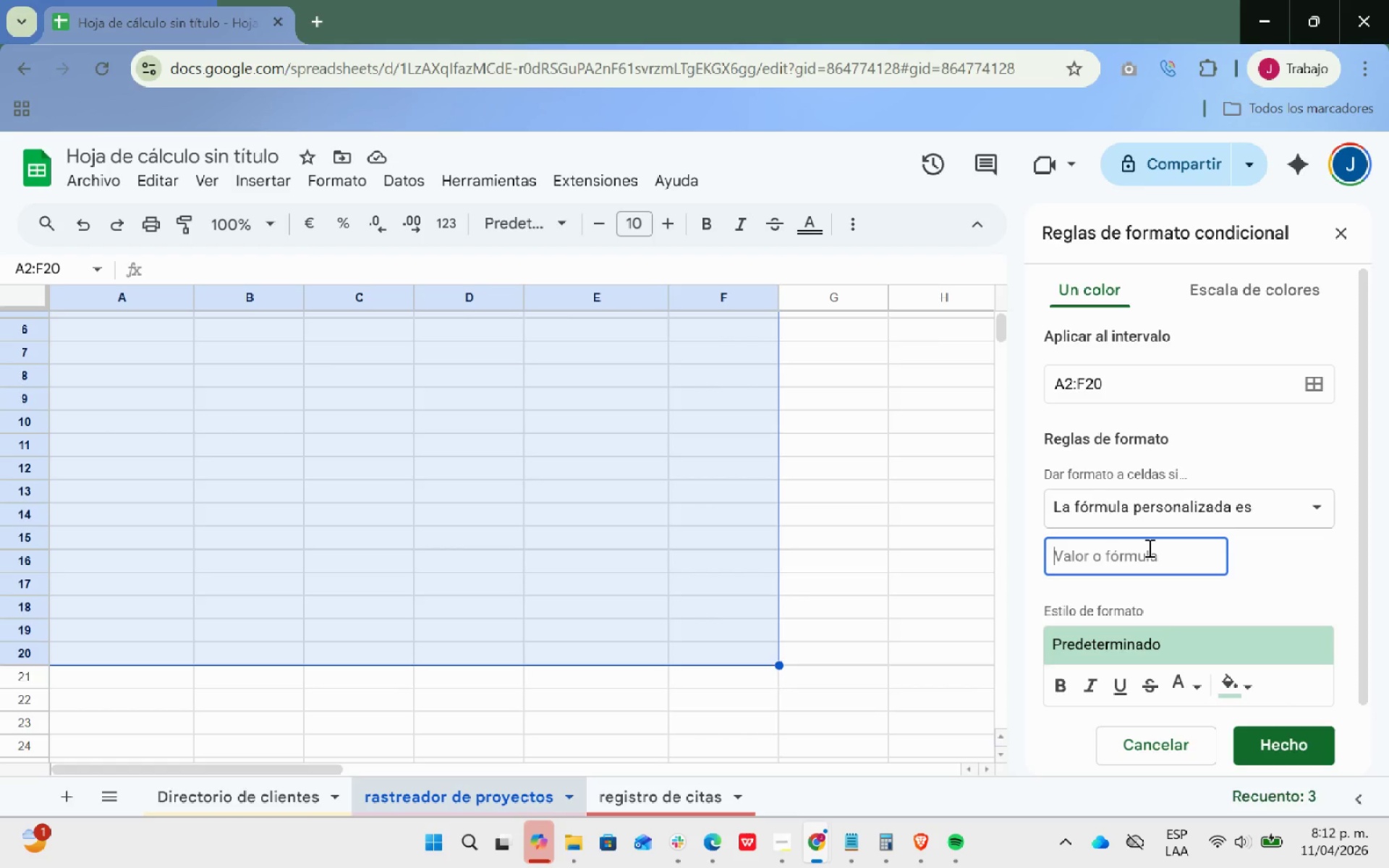 
wait(6.91)
 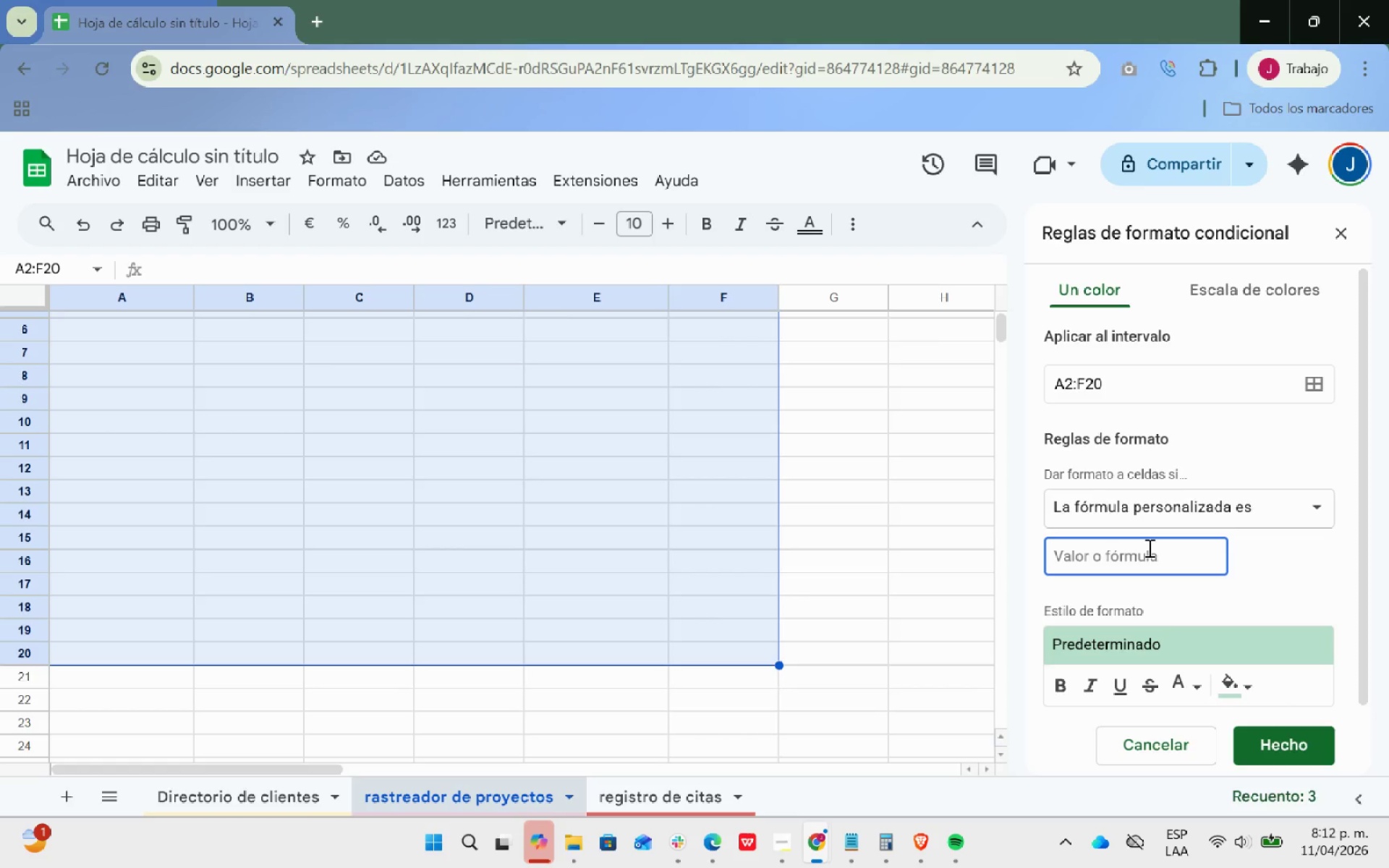 
key(Shift+ShiftRight)
 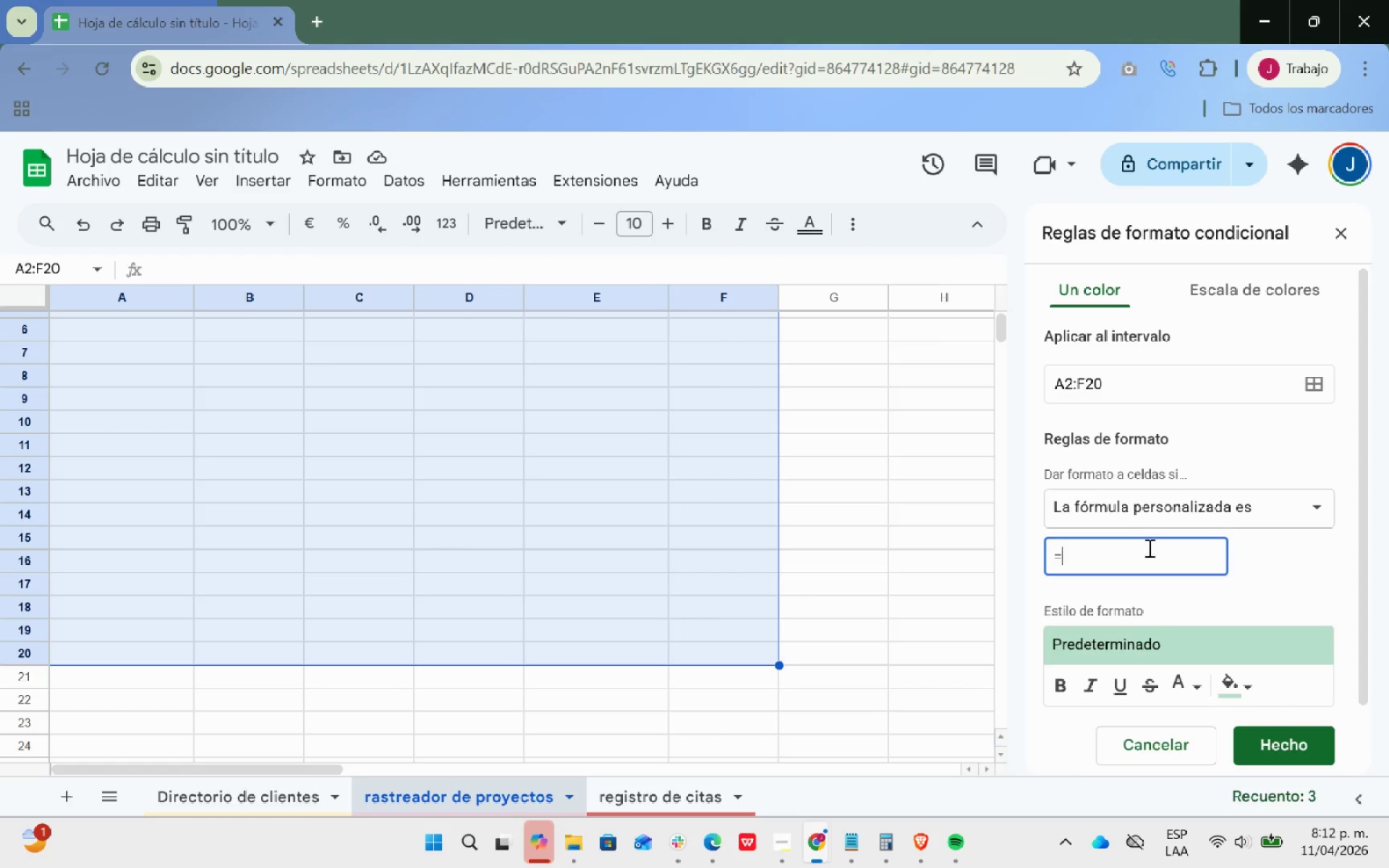 
key(Shift+0)
 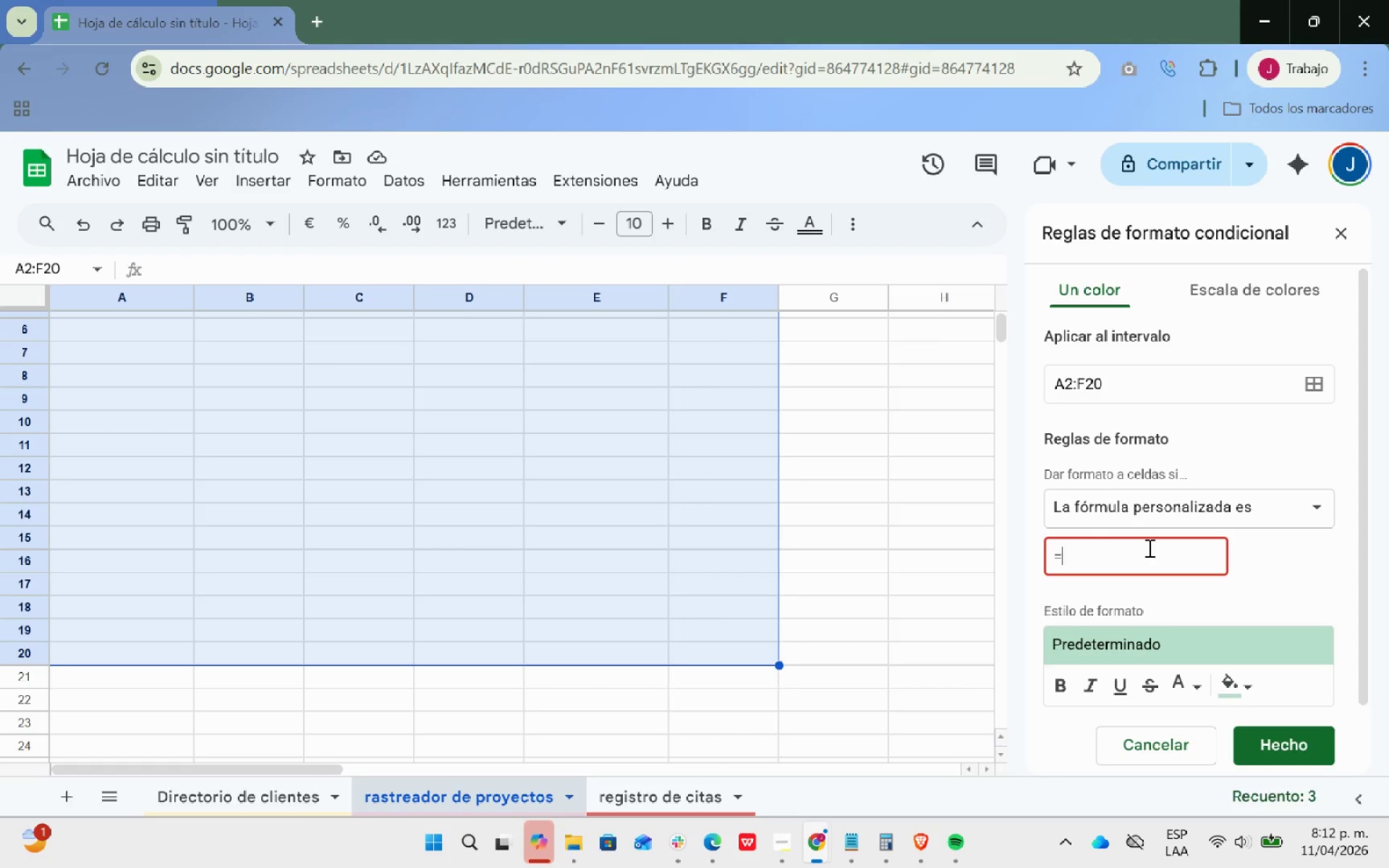 
type(Y*$F2[Break][Break])
 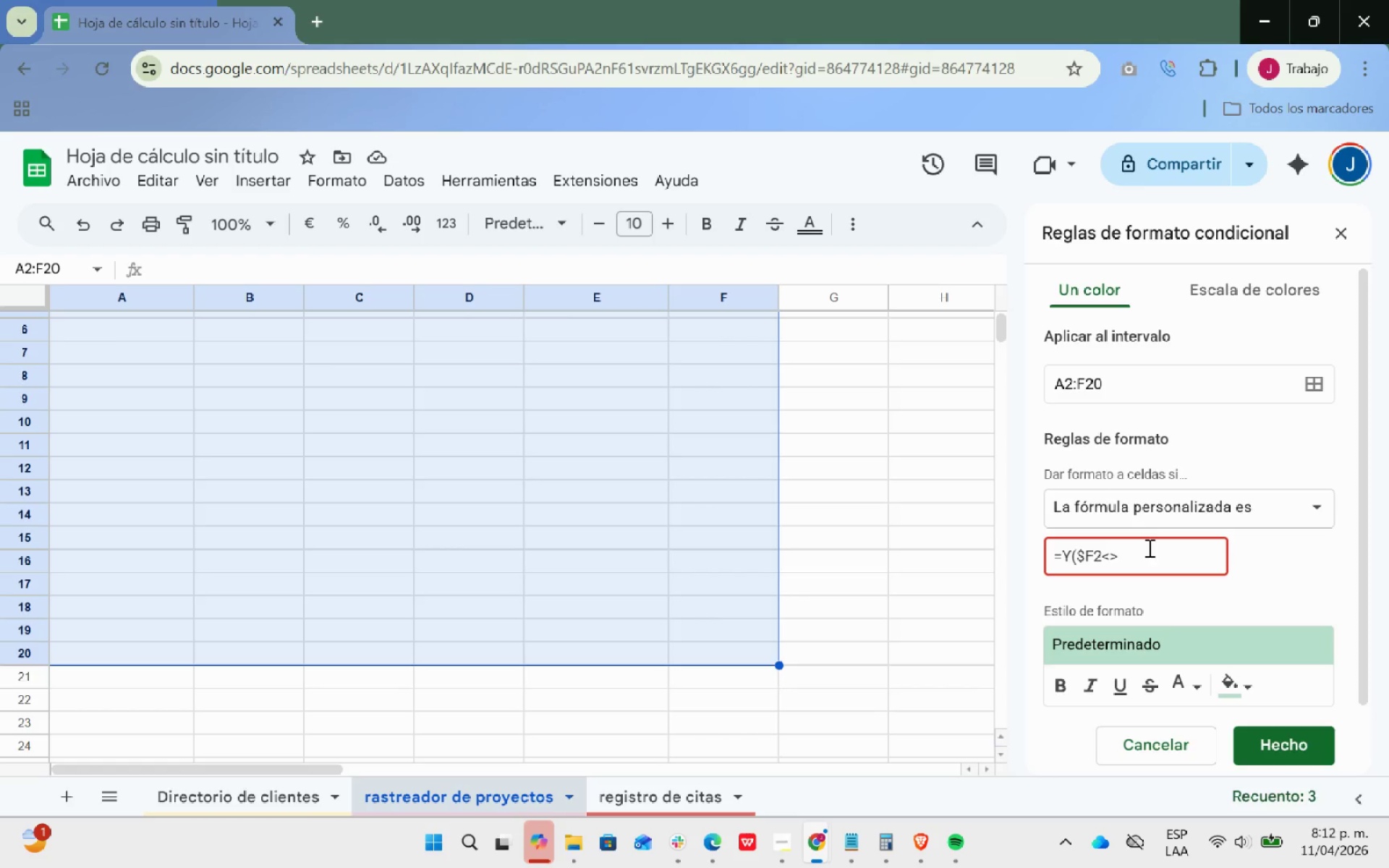 
wait(6.75)
 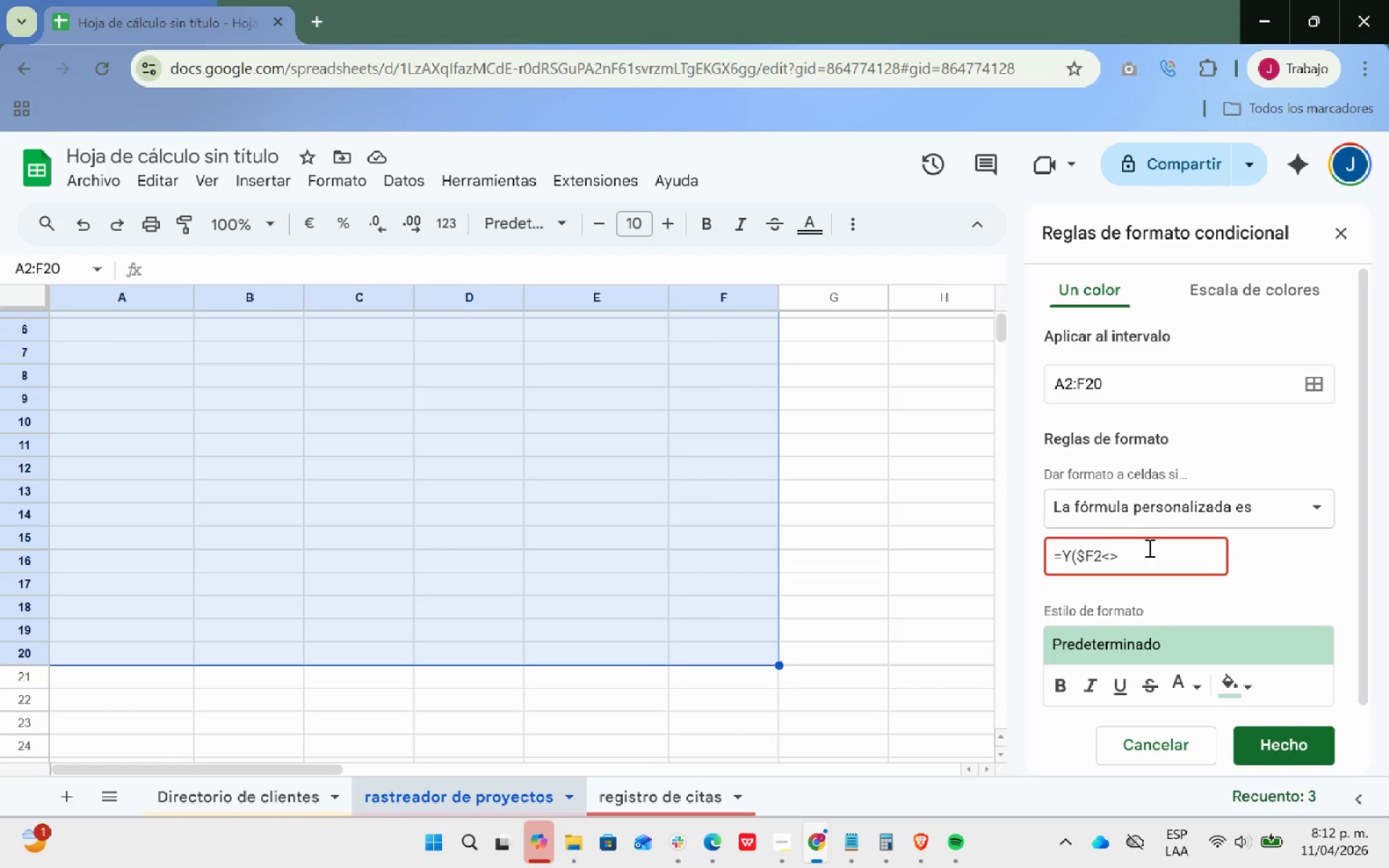 
type(@COMPLTA)
key(Backspace)
key(Backspace)
type(ETADO@<$E2[Break]))
 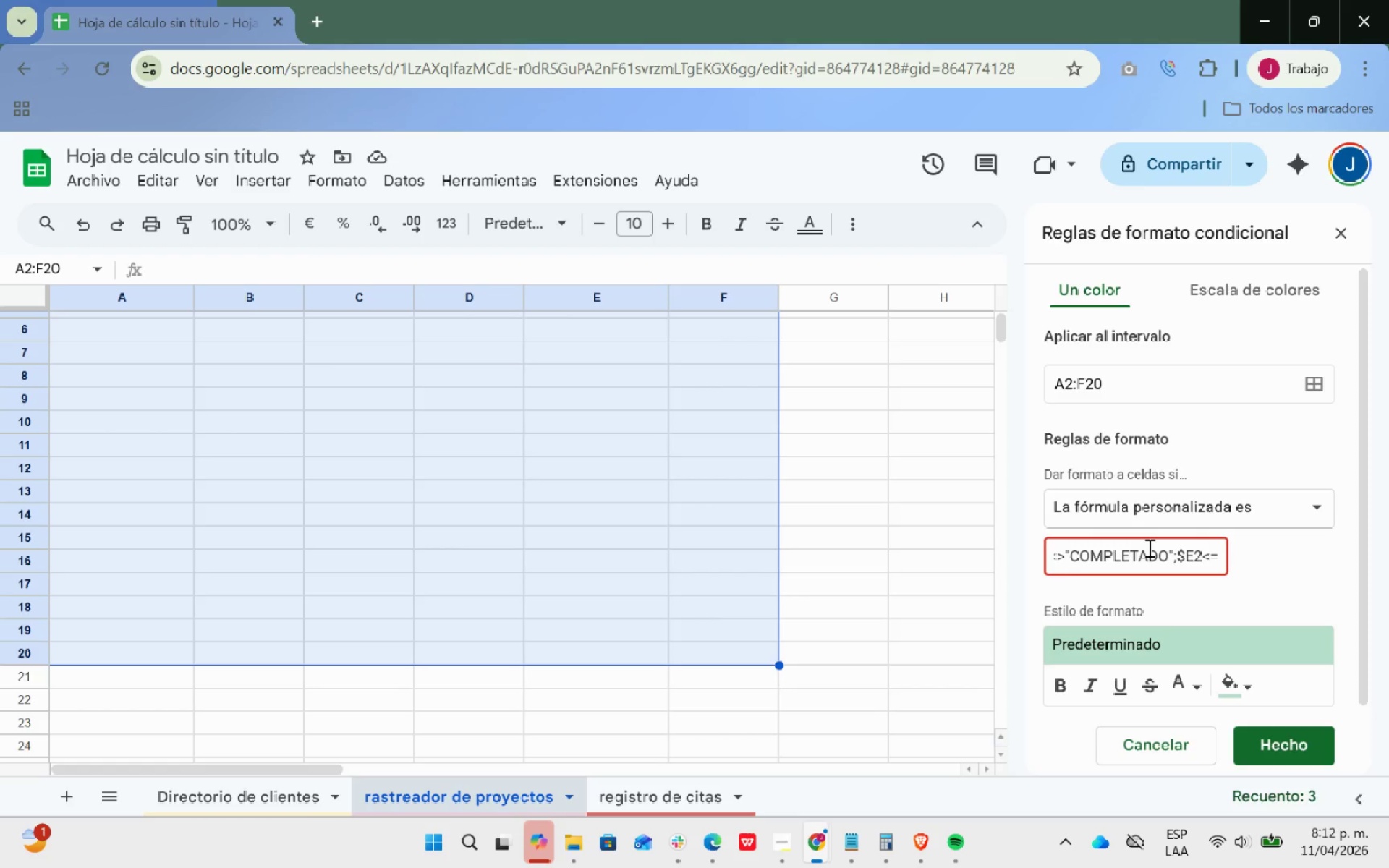 
type(*HOY()
 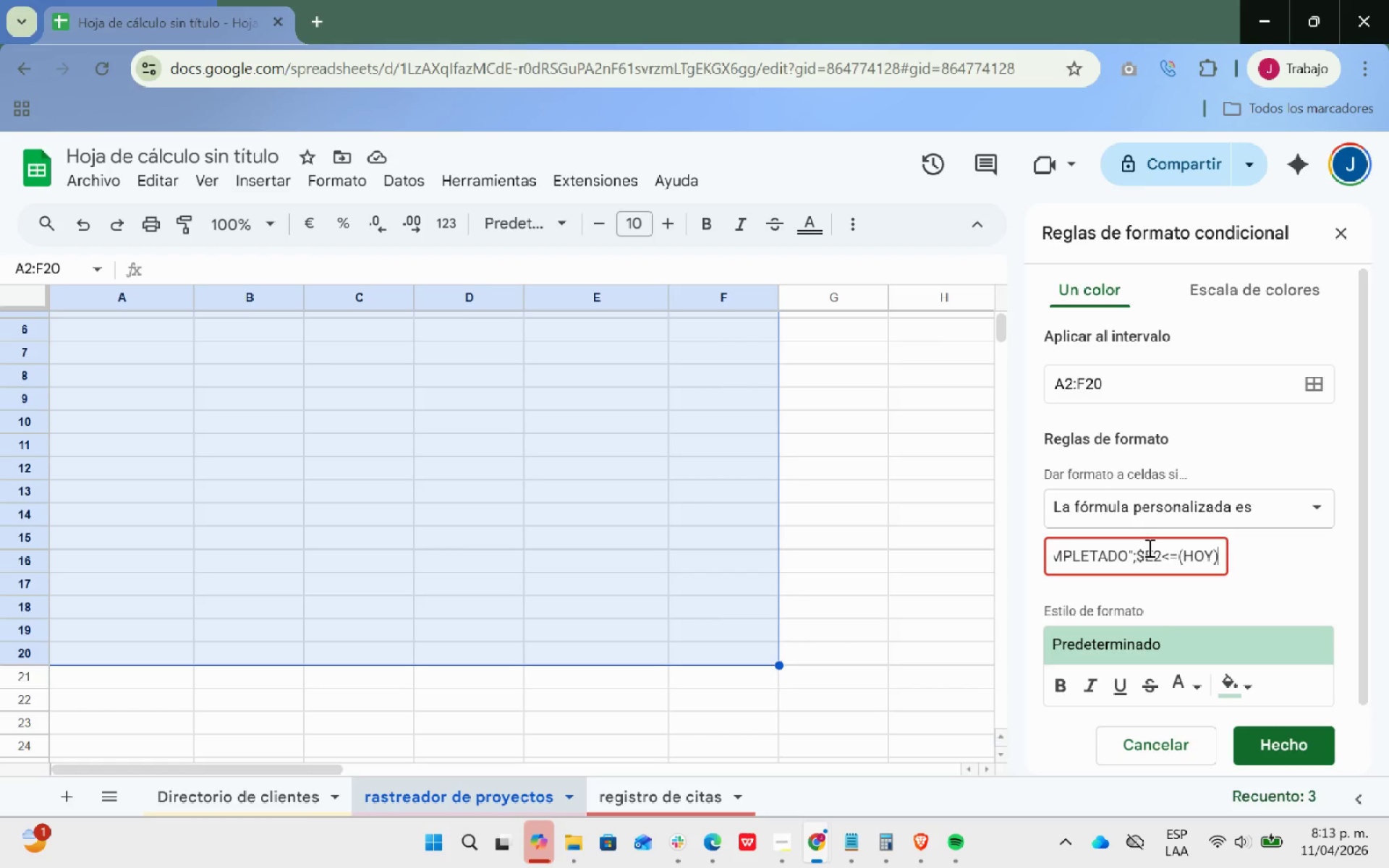 
wait(7.55)
 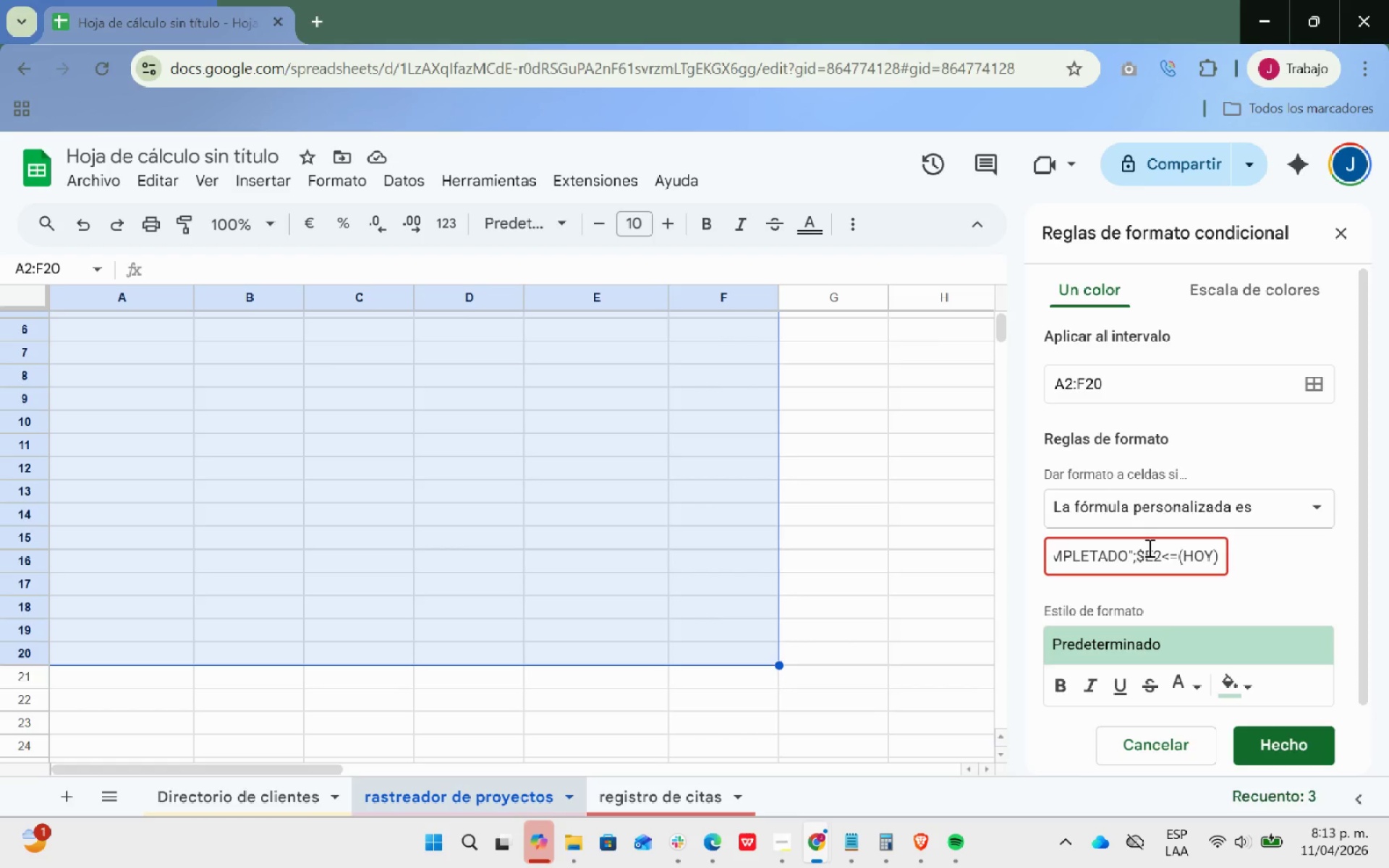 
key(Backspace)
 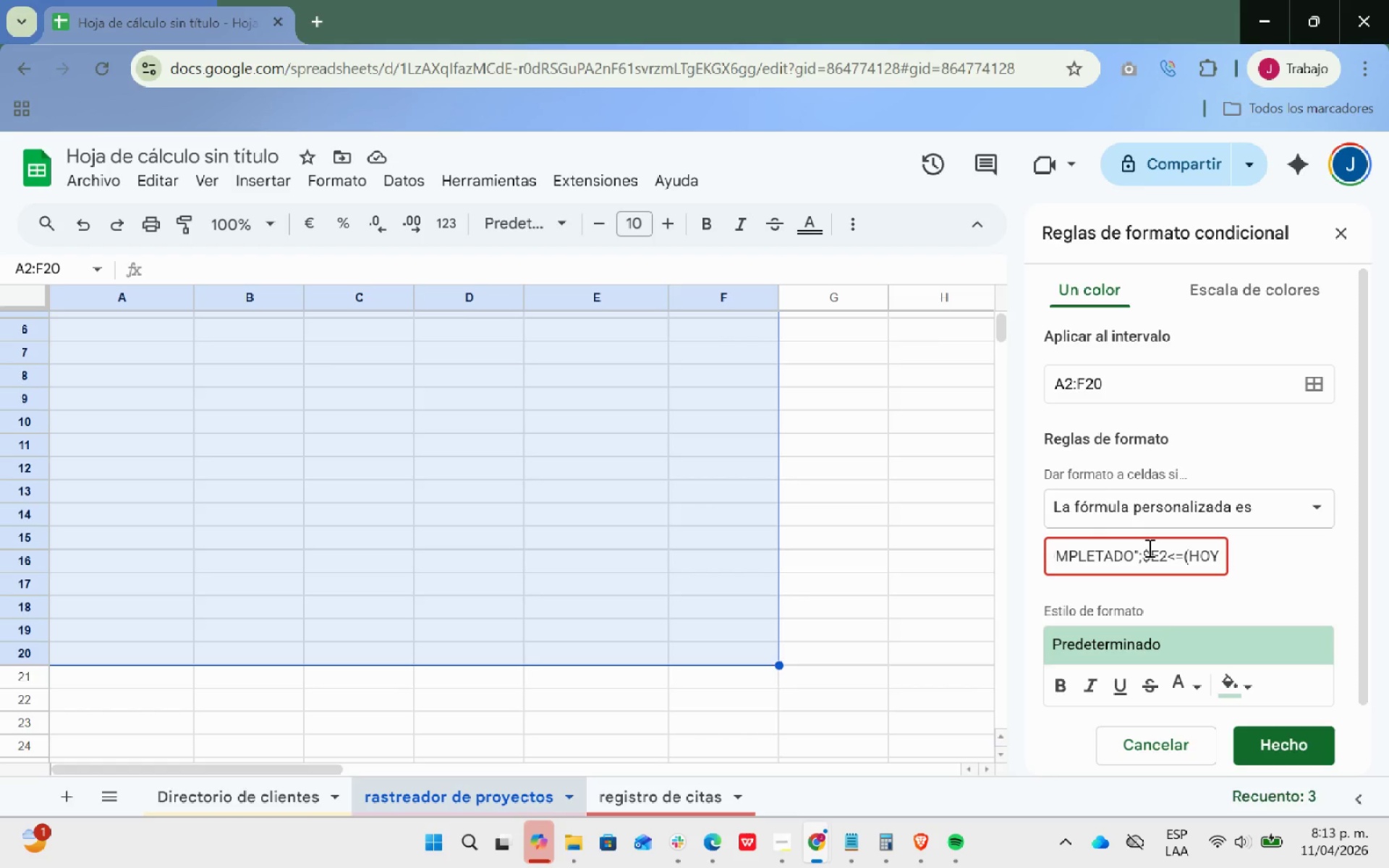 
key(Shift+ShiftRight)
 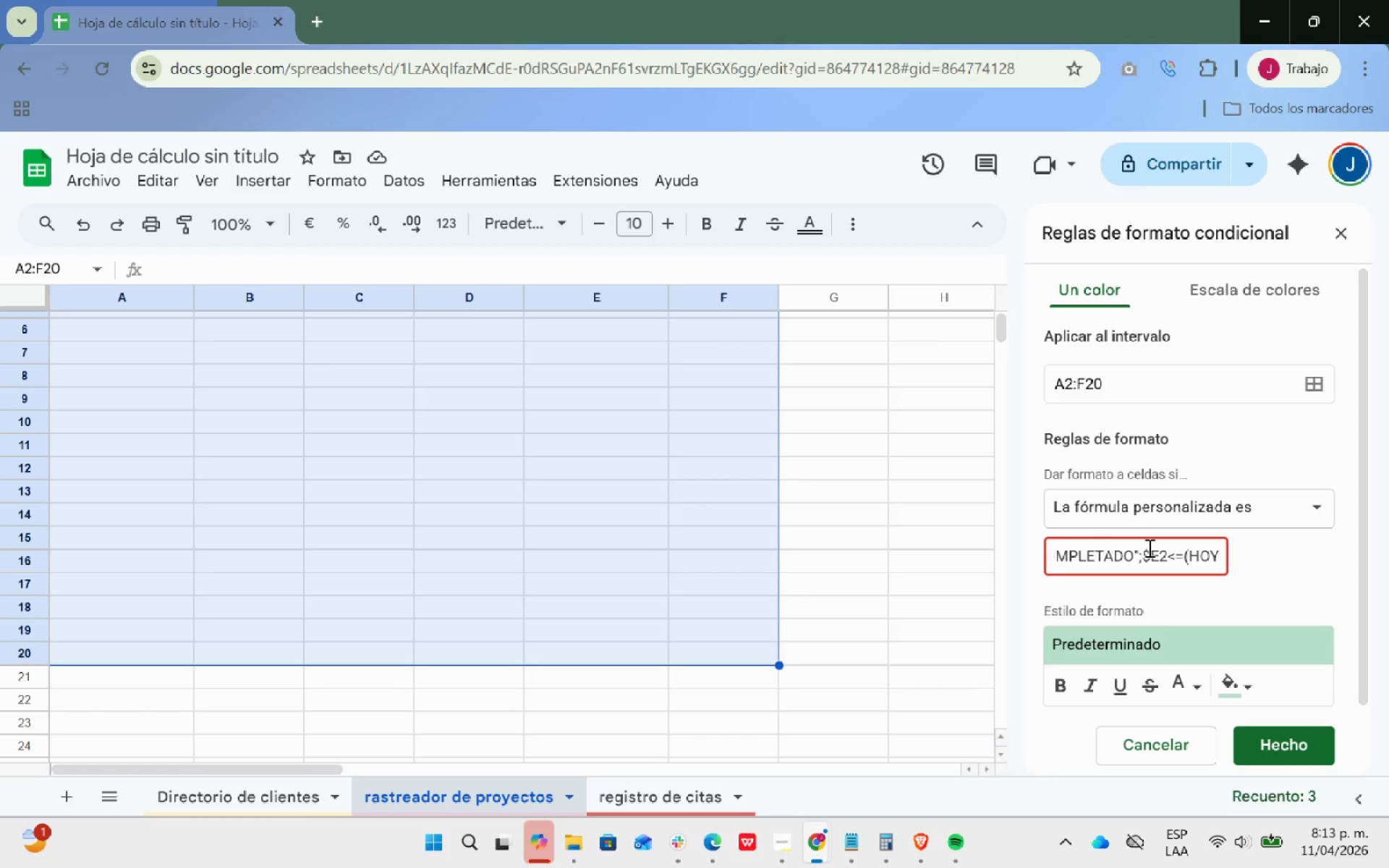 
key(Shift+8)
 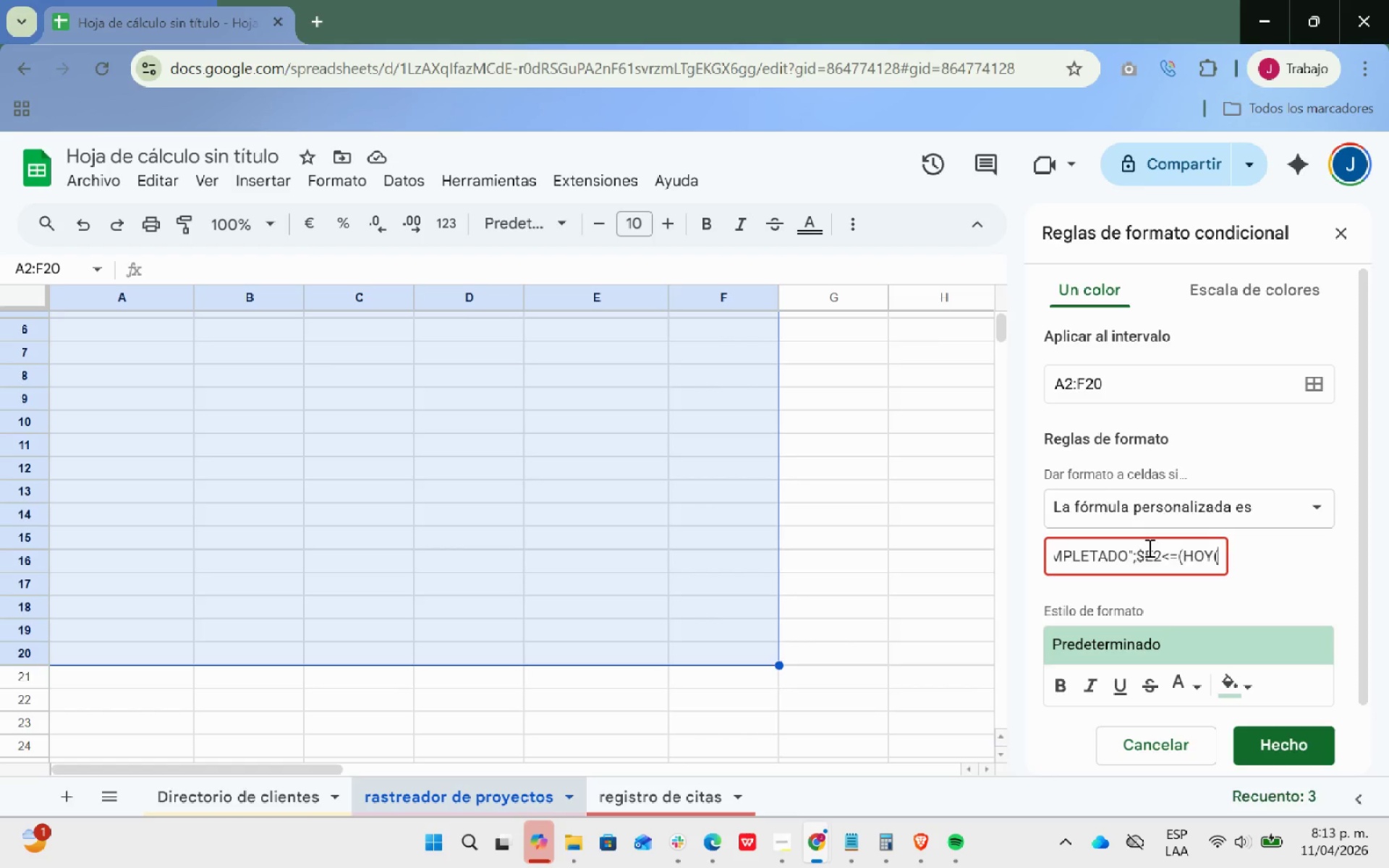 
key(Shift+ShiftRight)
 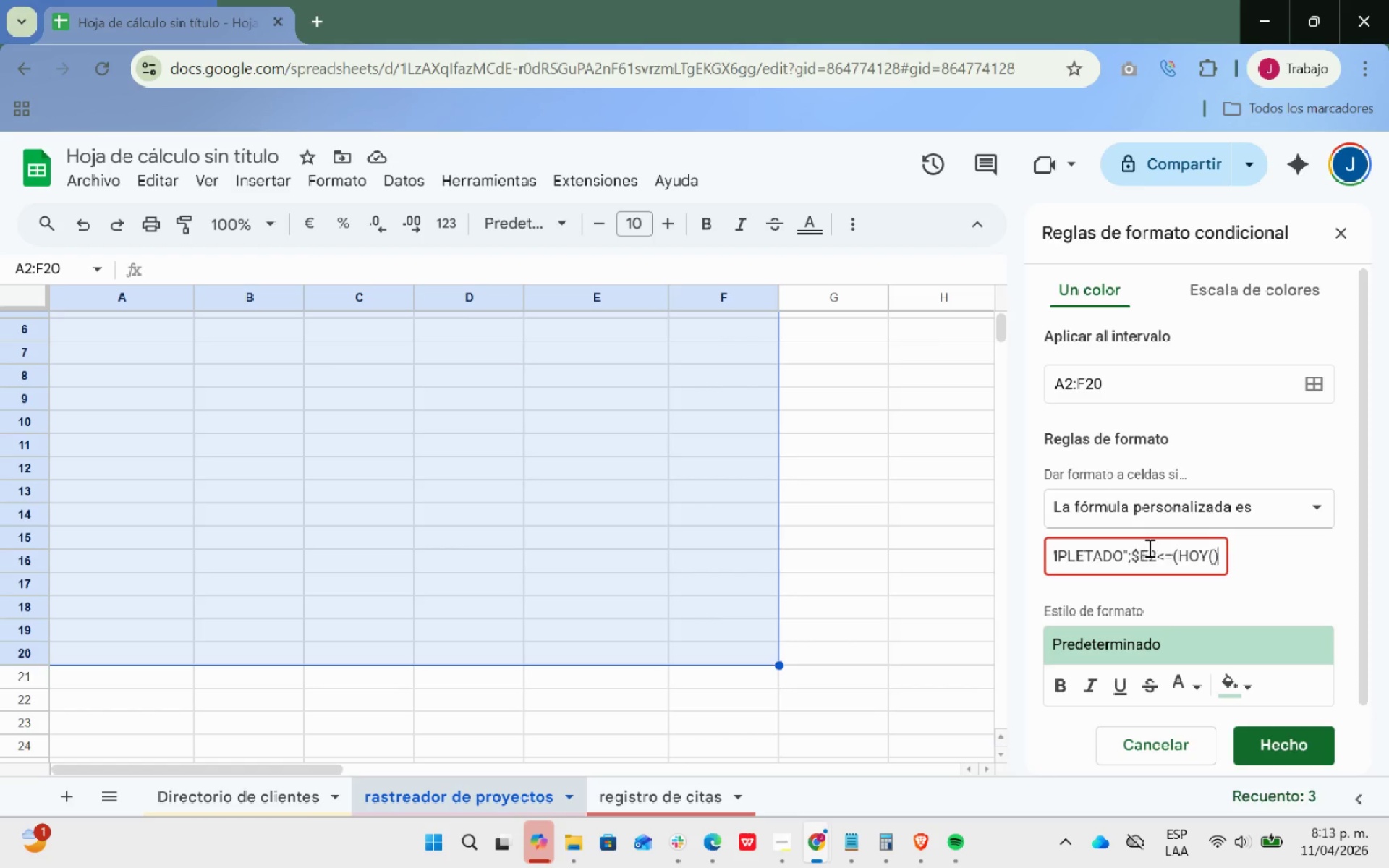 
key(Shift+9)
 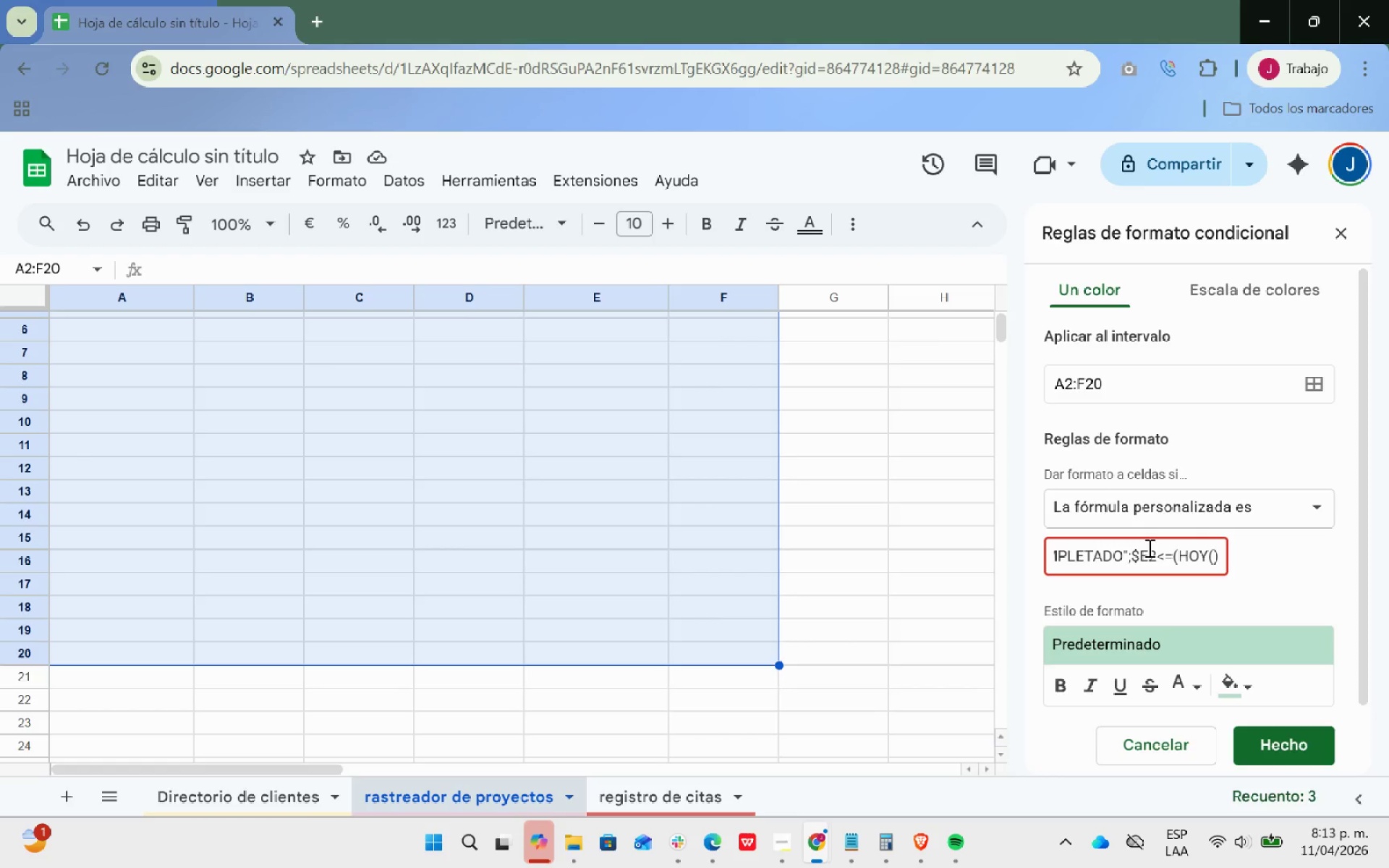 
key(Equal)
 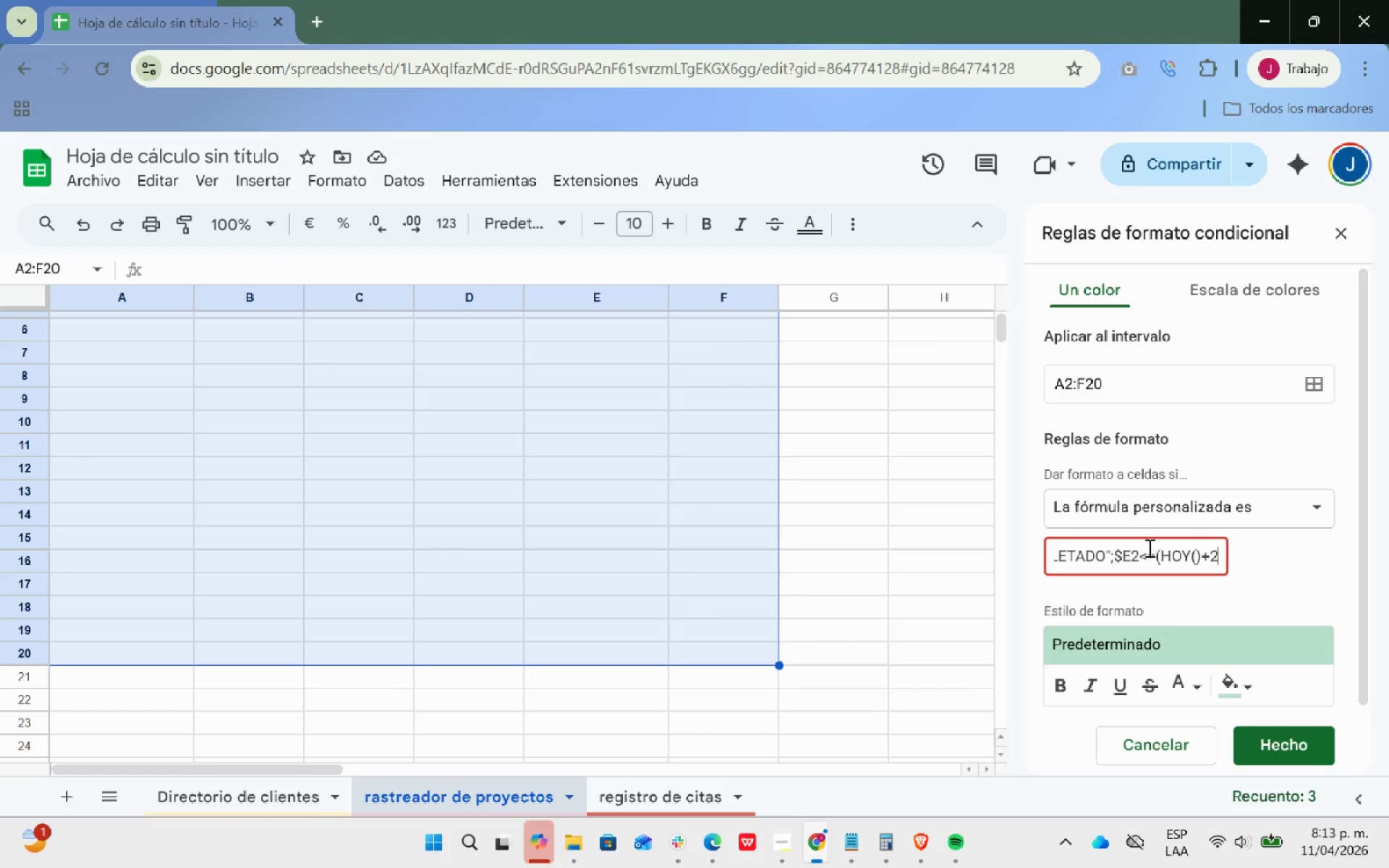 
key(2)
 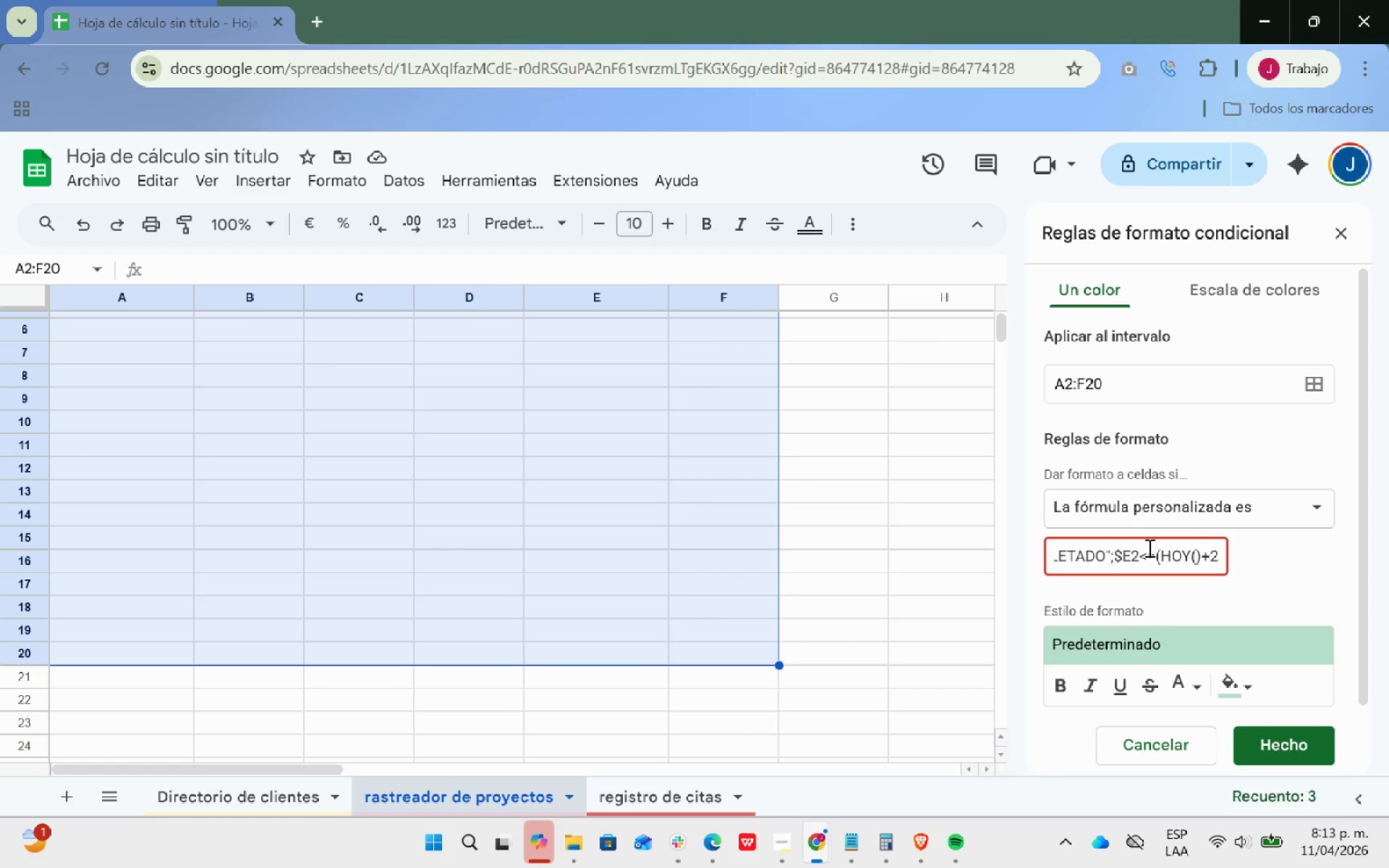 
key(Shift+ShiftRight)
 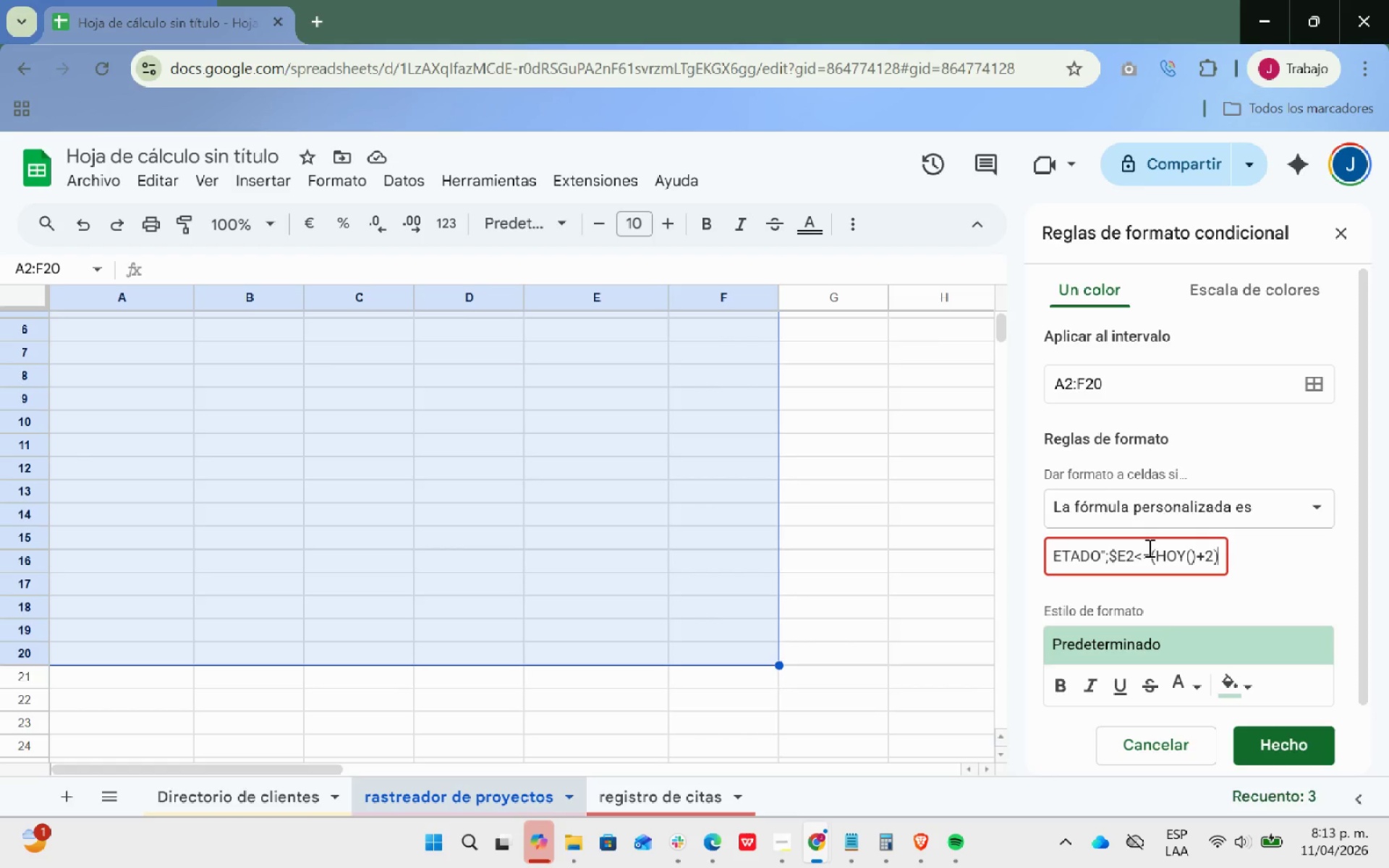 
key(Shift+9)
 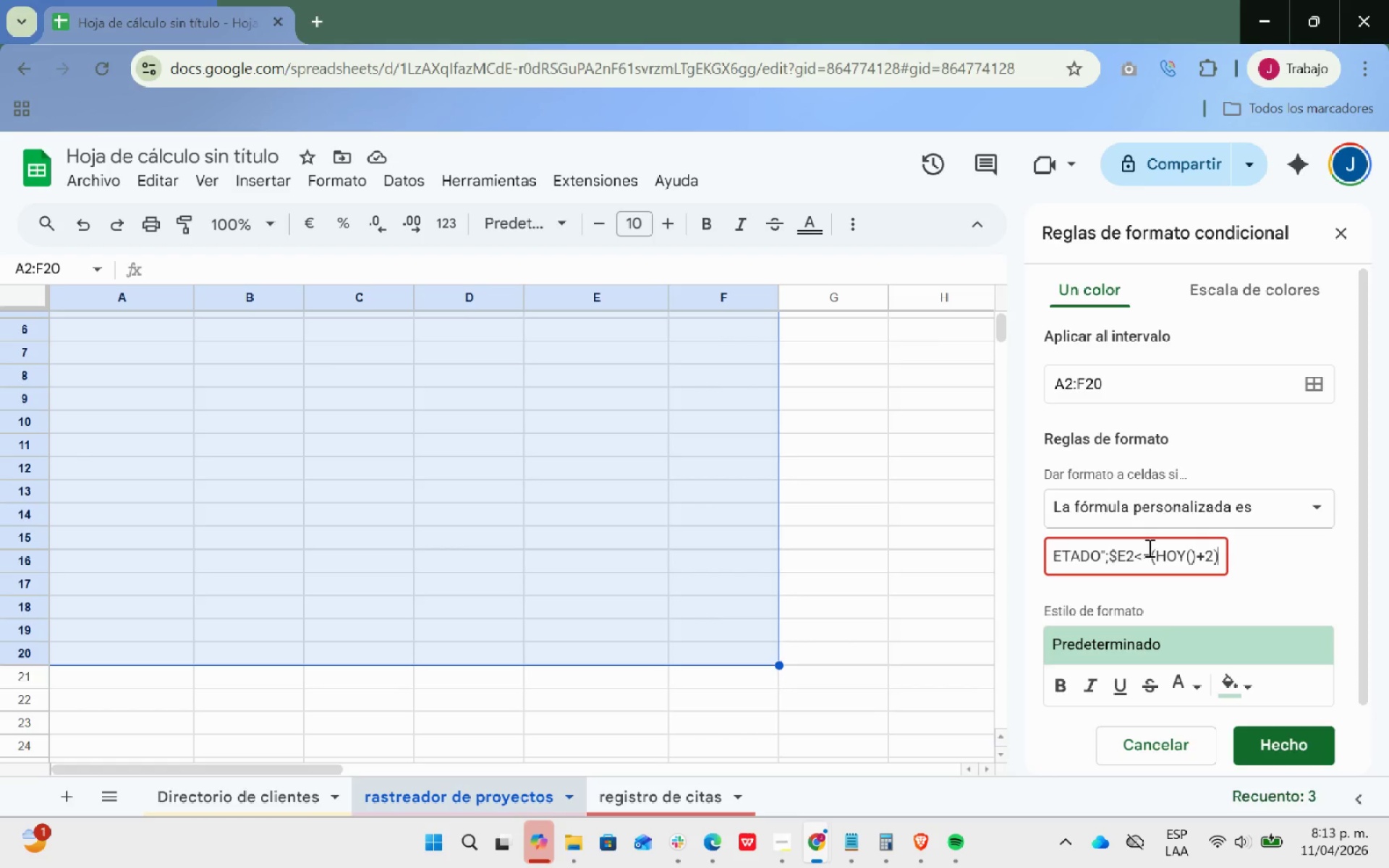 
key(Shift+Comma)
 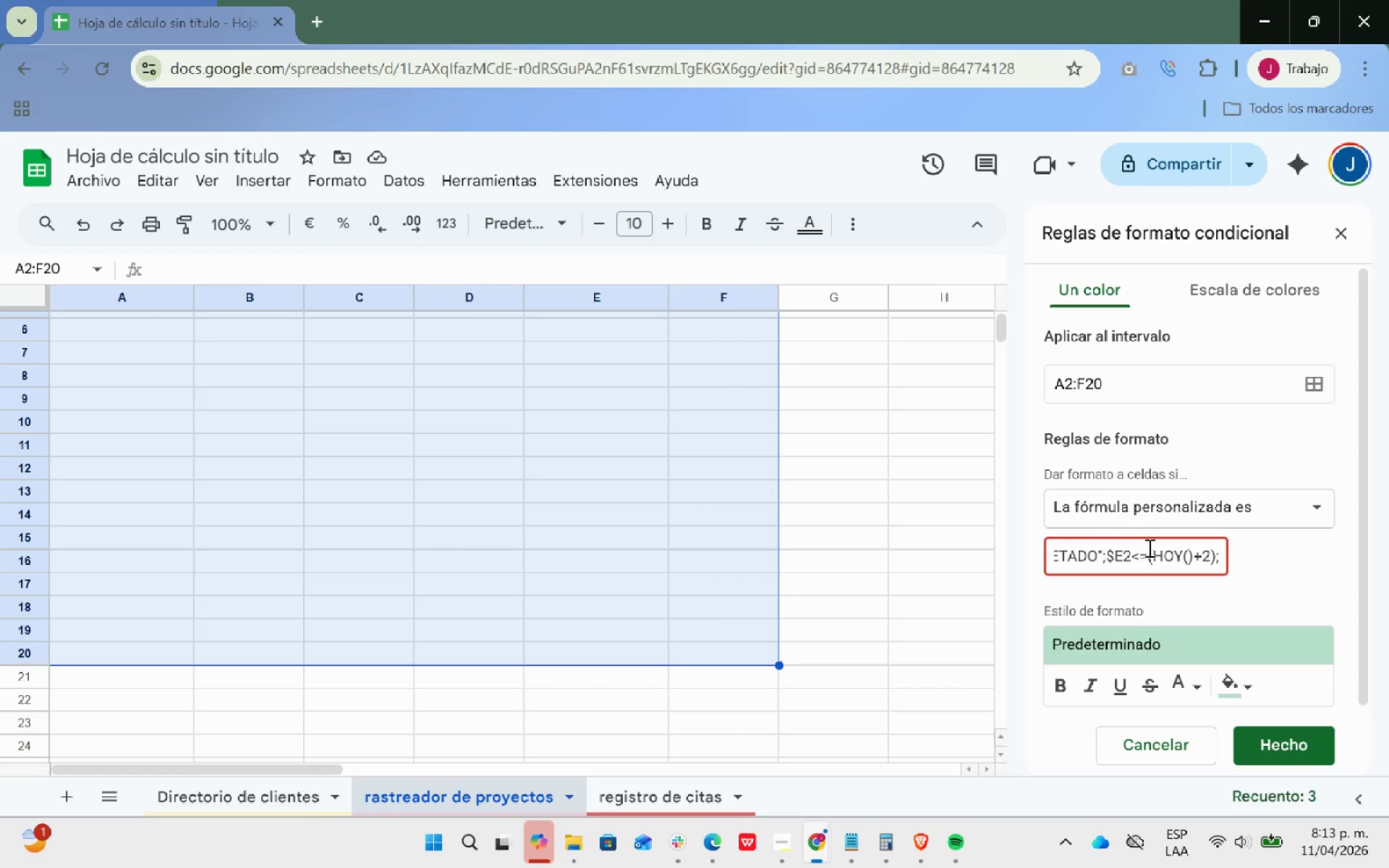 
type($E2)
 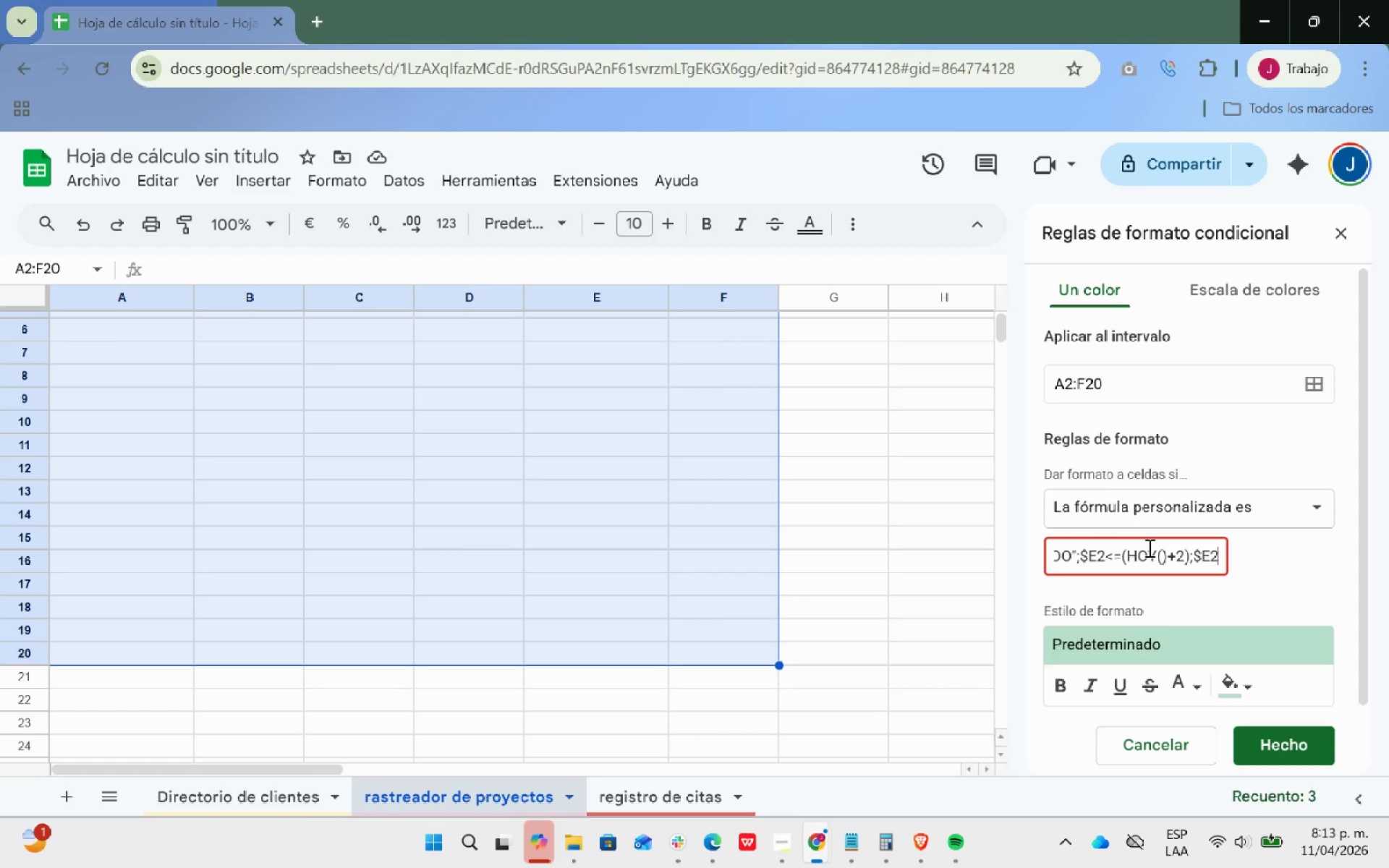 
type([Break])
key(Backspace)
type([Break]HOY8)
key(Backspace)
type(*(()
 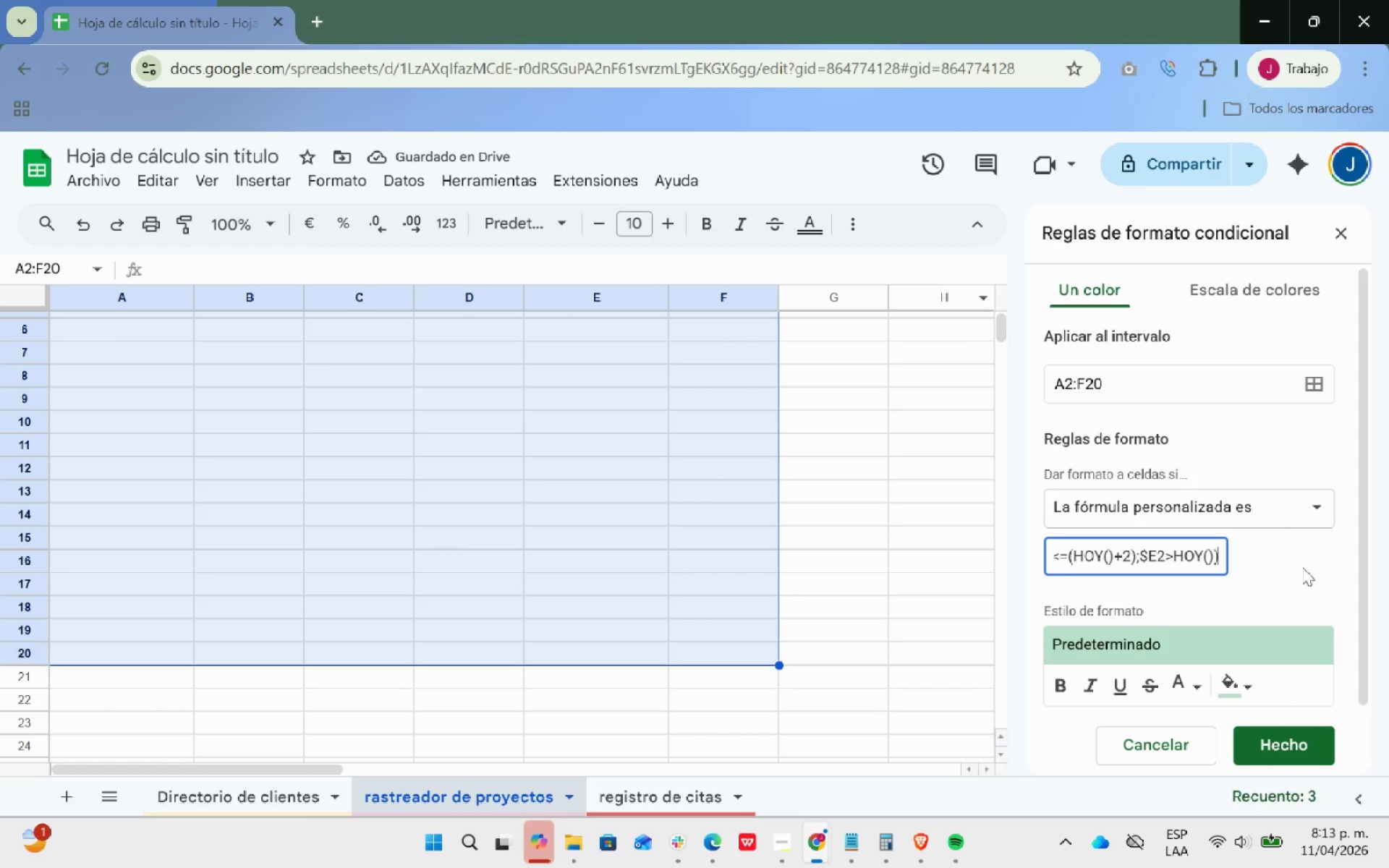 
wait(5.86)
 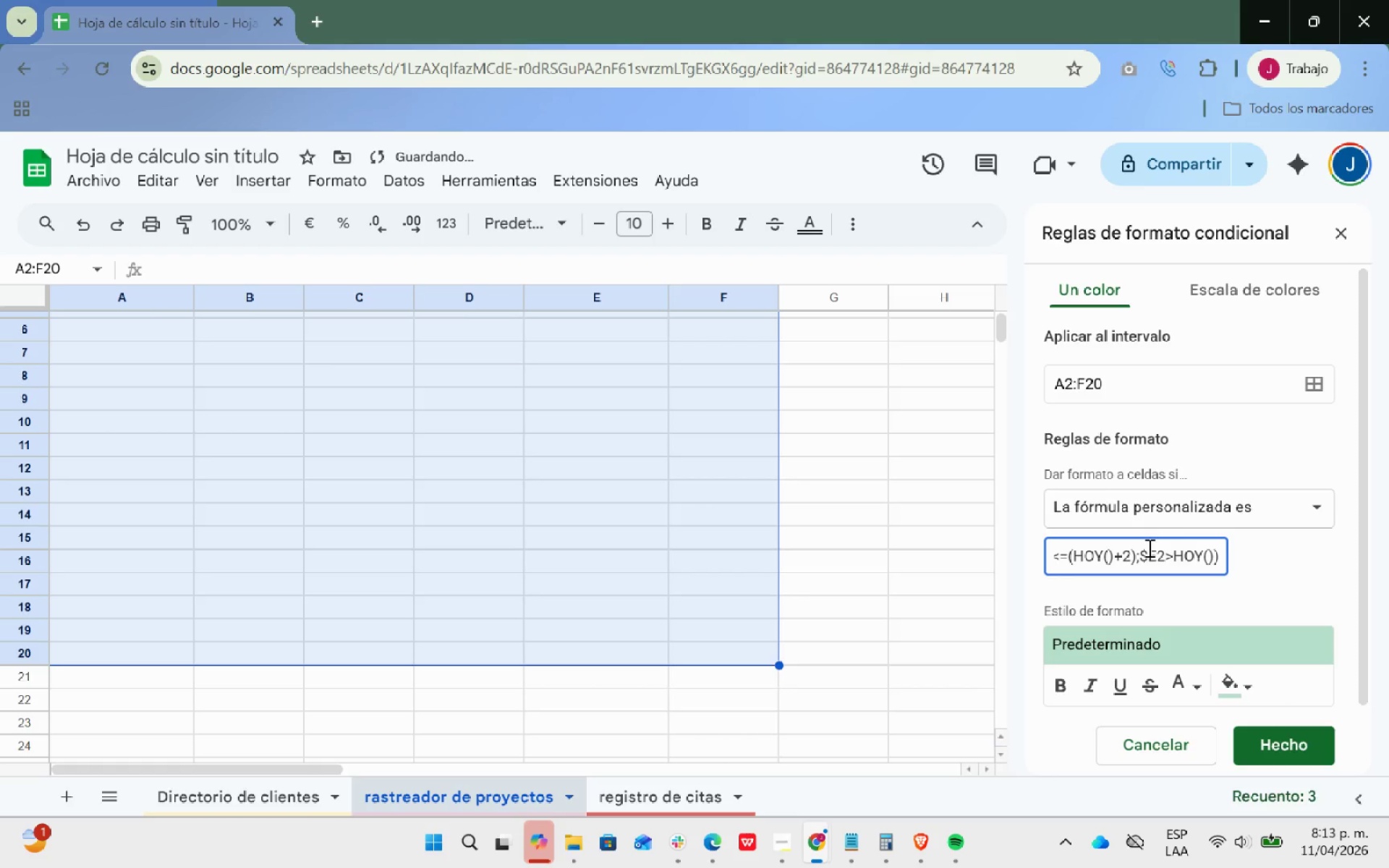 
scroll: coordinate [1249, 618], scroll_direction: down, amount: 2.0
 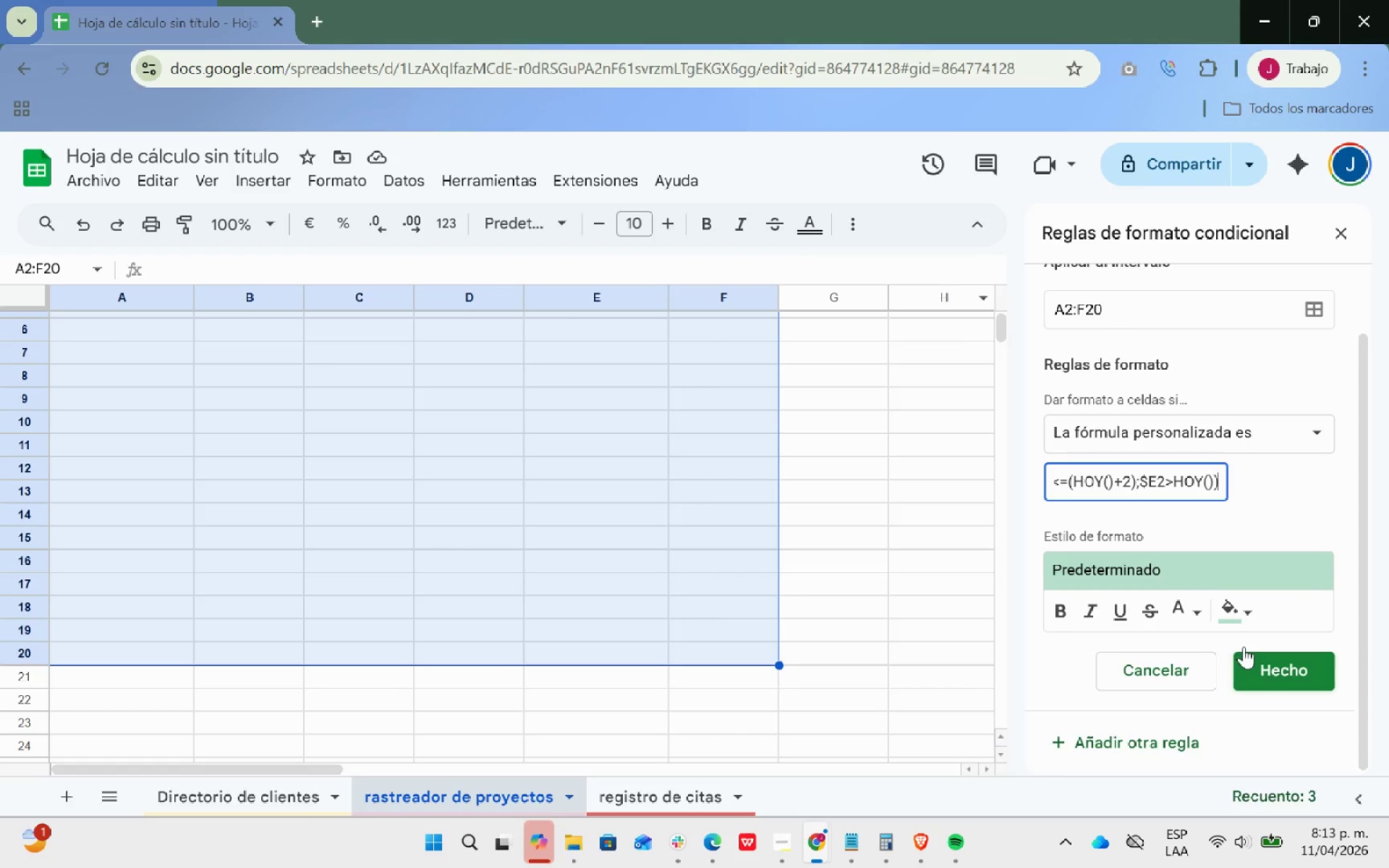 
left_click([1249, 614])
 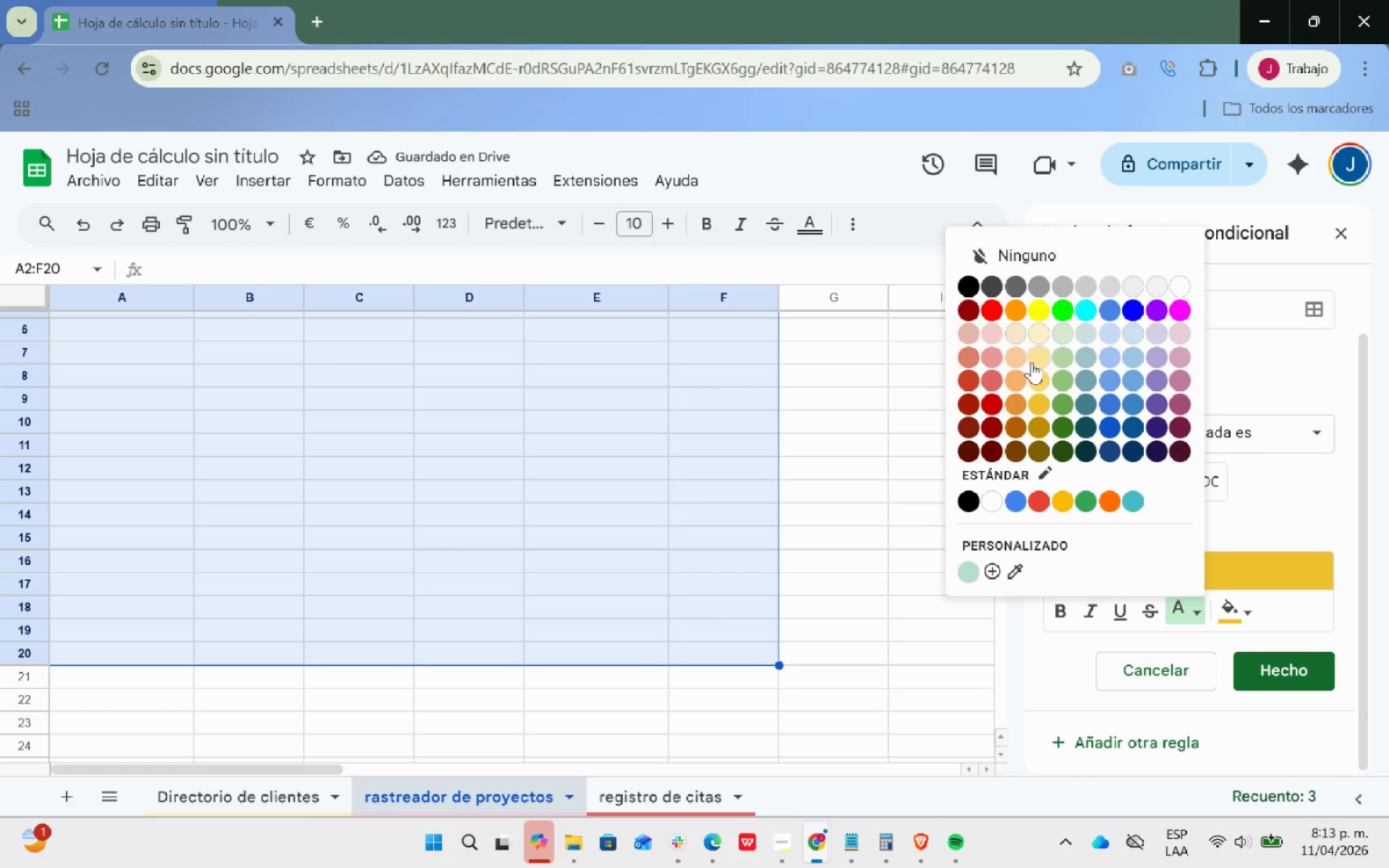 
wait(7.48)
 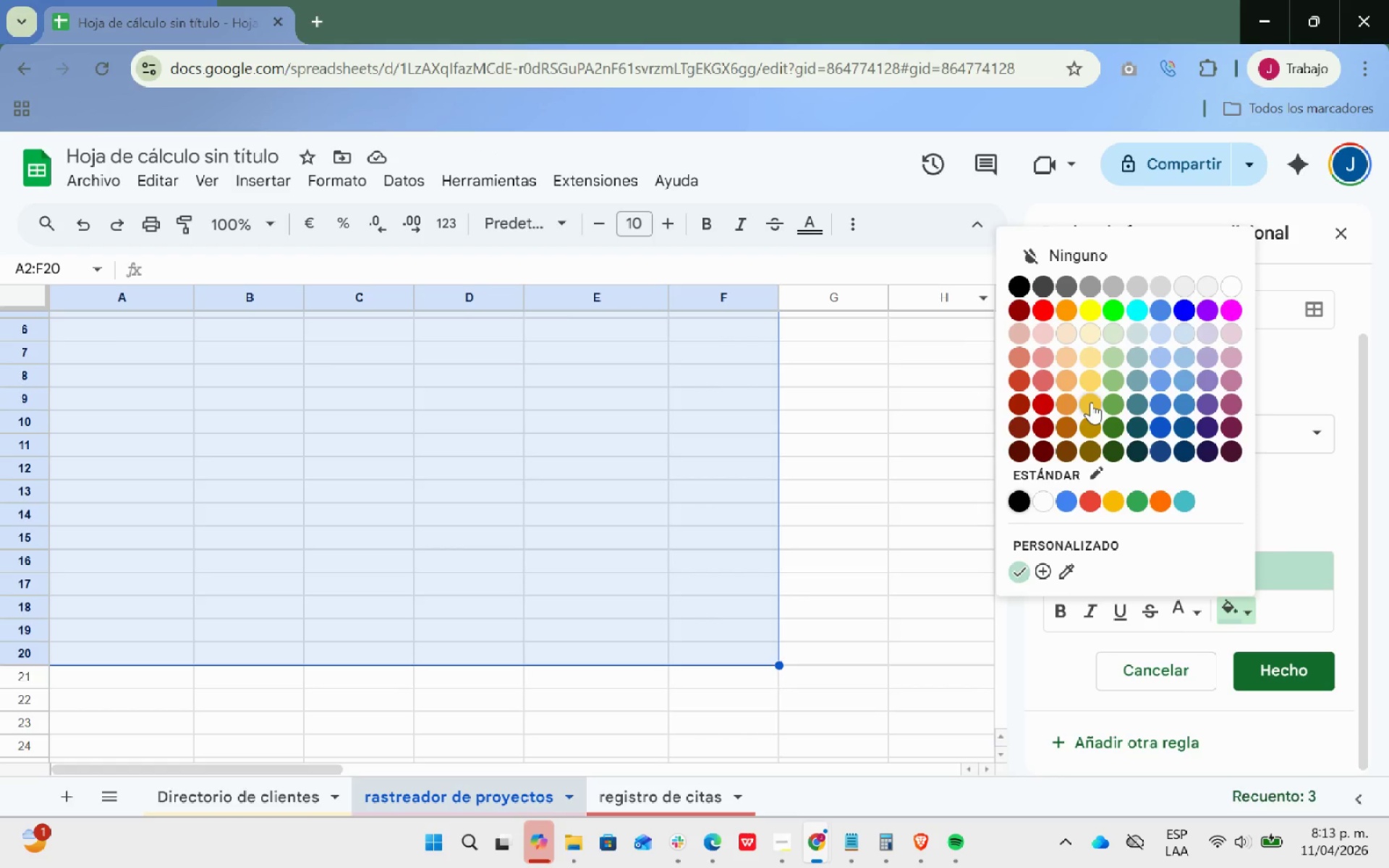 
left_click([1245, 617])
 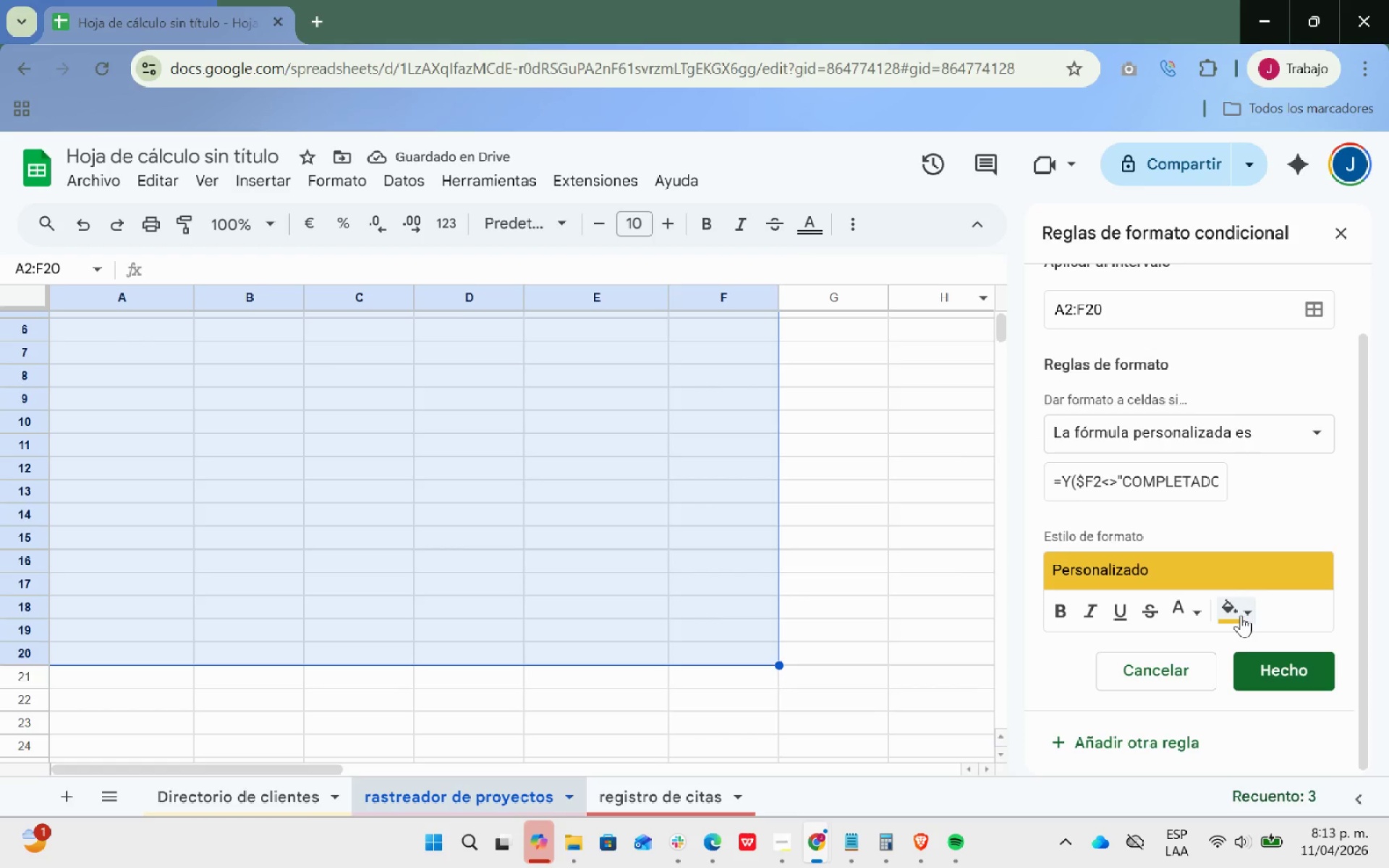 
left_click([1238, 610])
 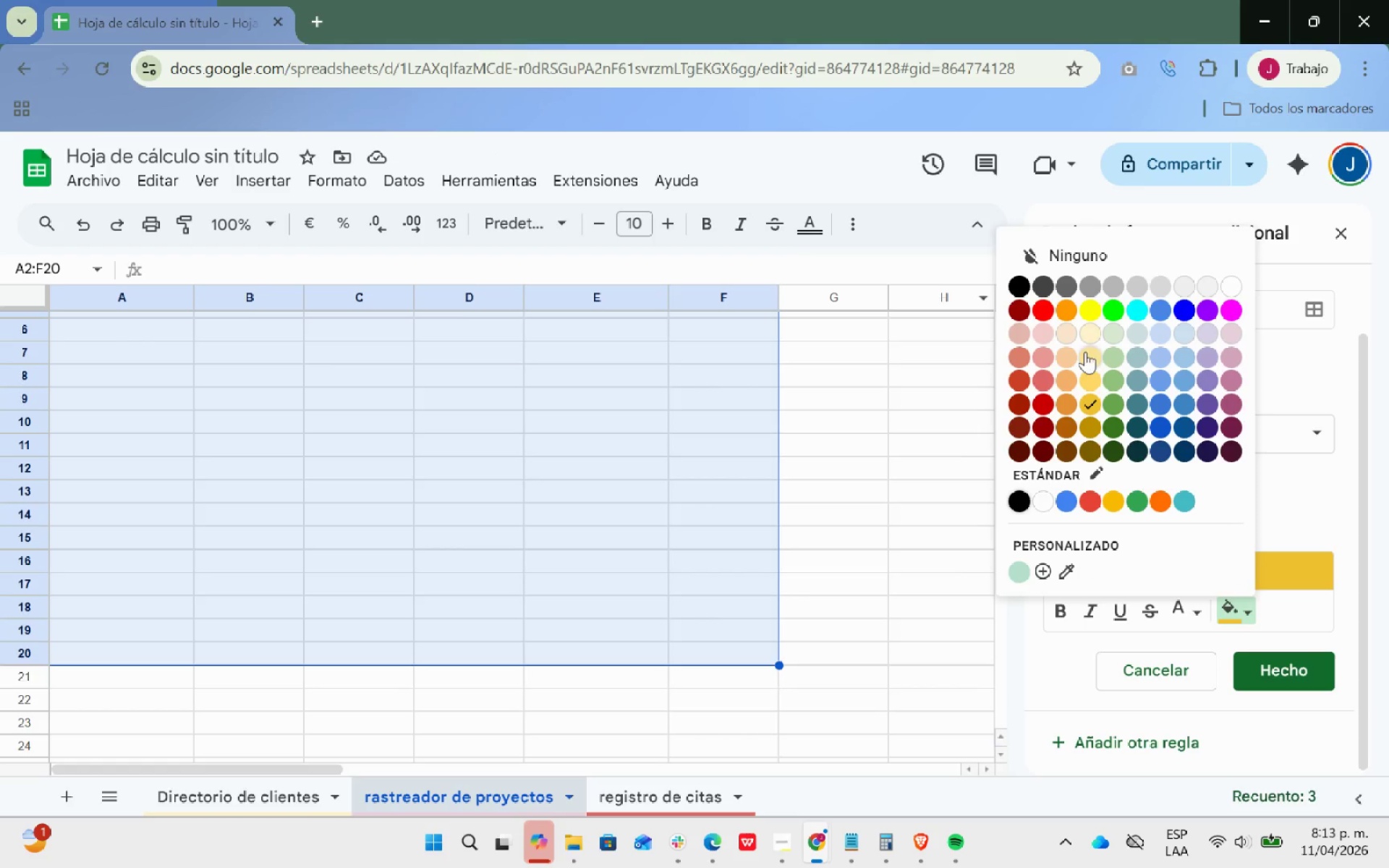 
left_click([1089, 339])
 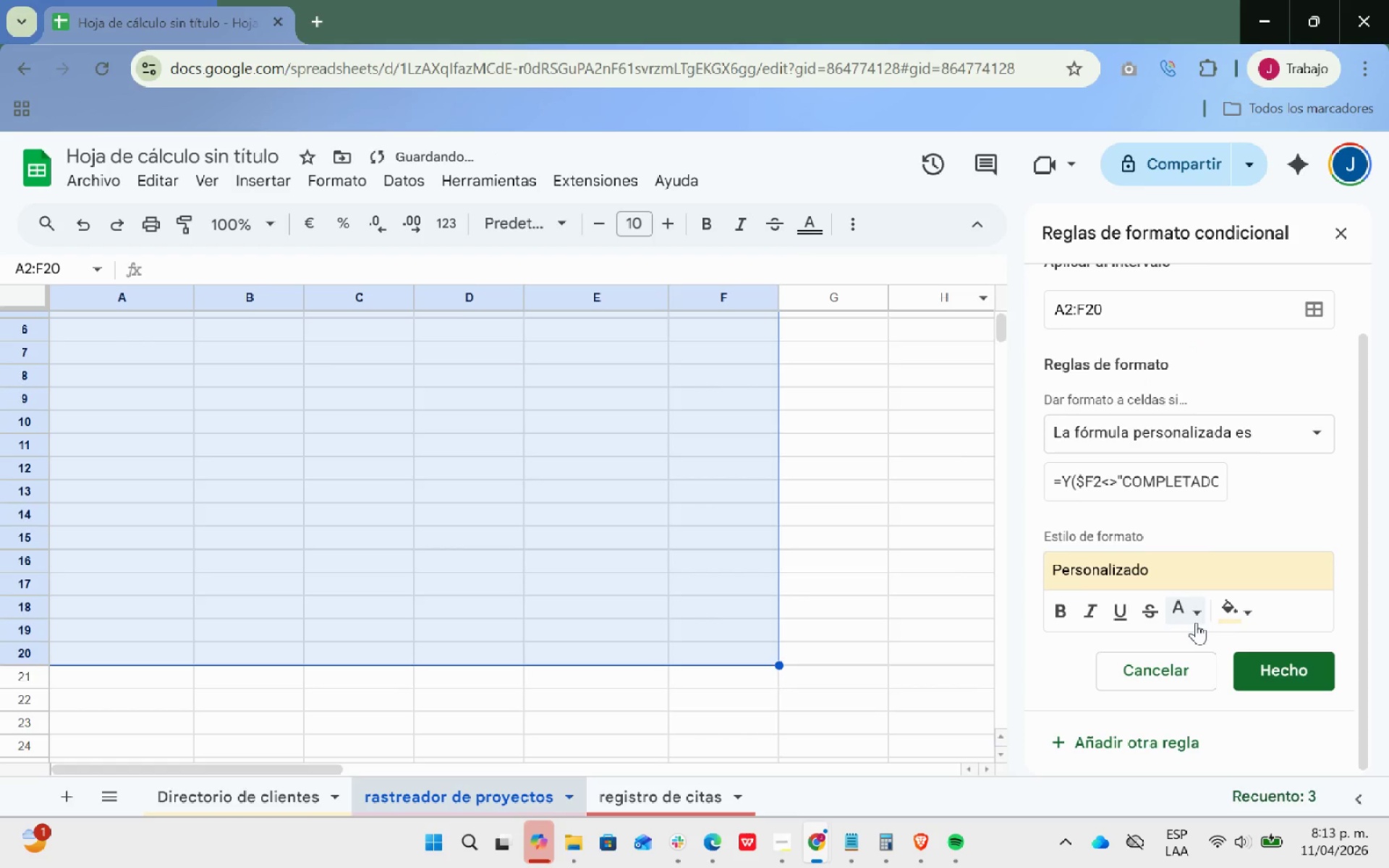 
left_click([1196, 621])
 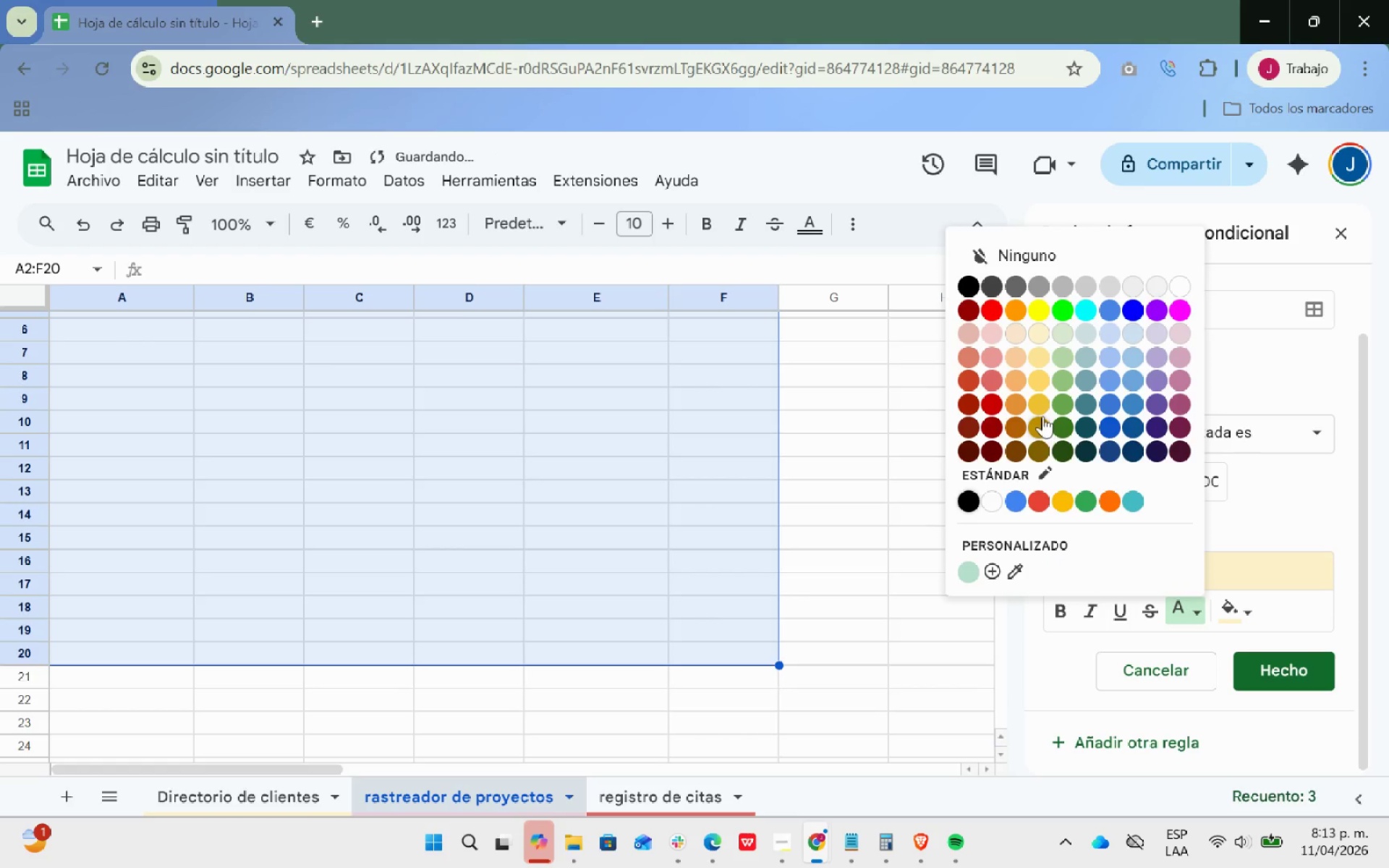 
left_click([1036, 407])
 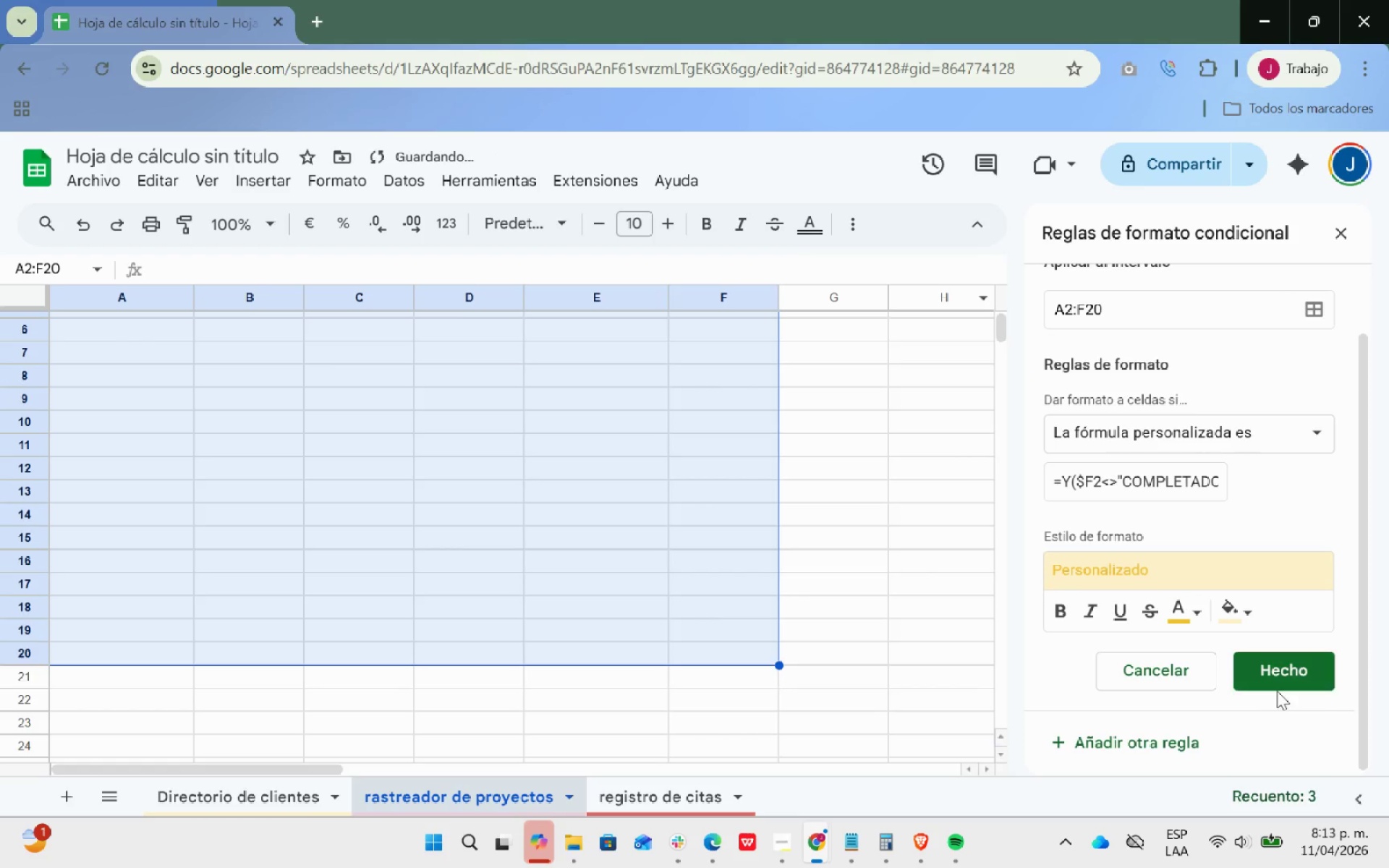 
left_click([1277, 681])
 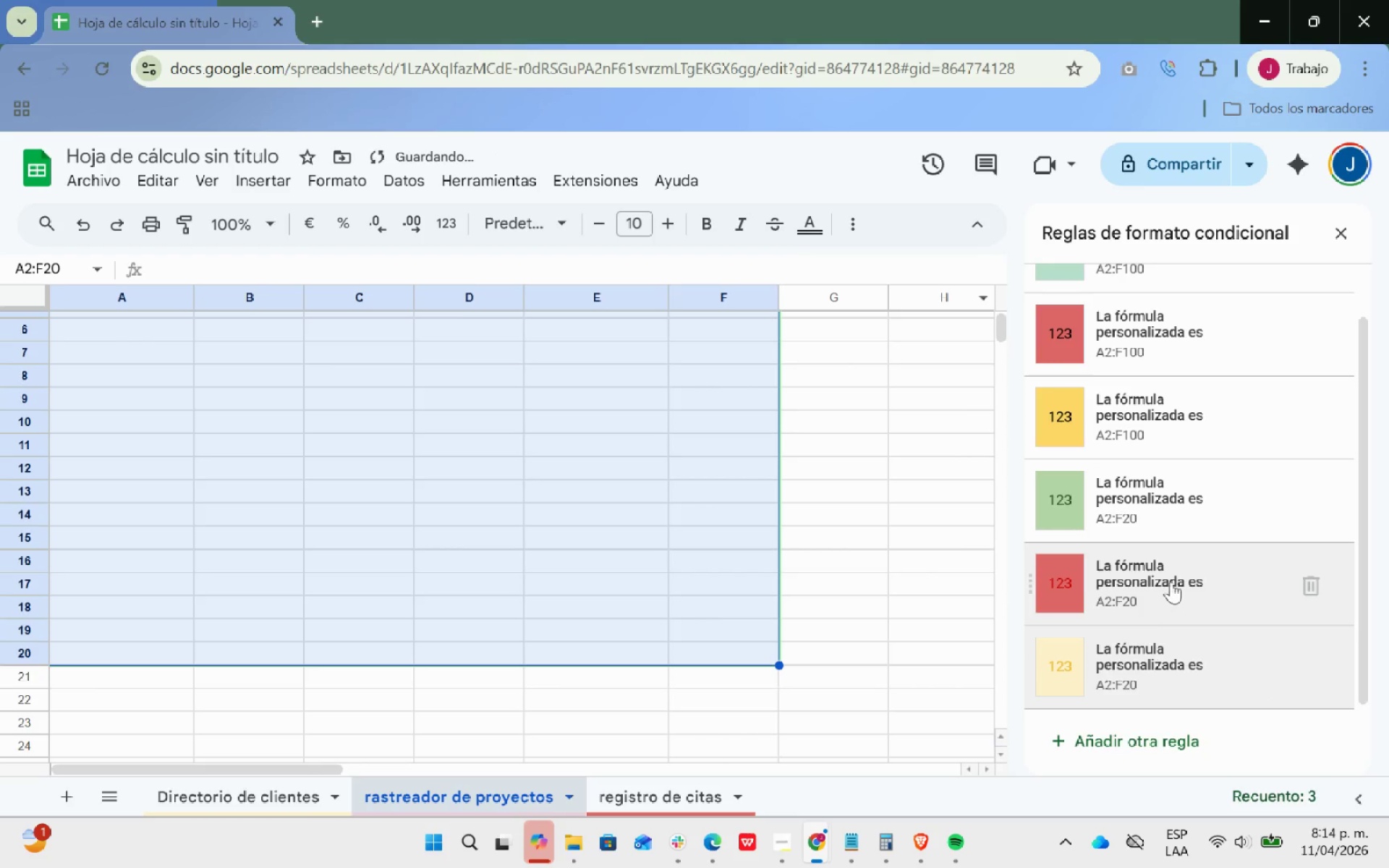 
scroll: coordinate [1171, 582], scroll_direction: up, amount: 3.0
 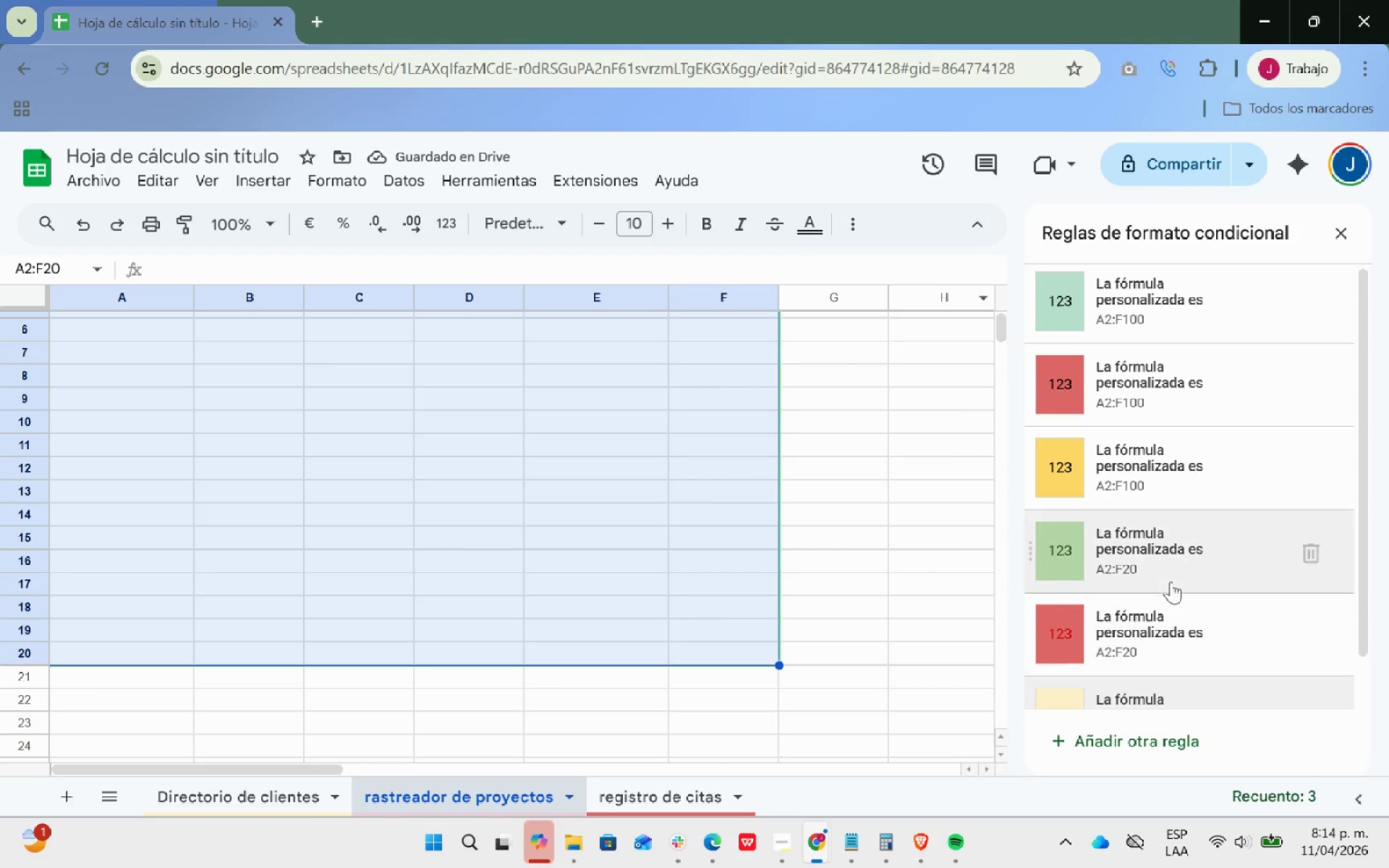 
scroll: coordinate [1171, 582], scroll_direction: down, amount: 1.0
 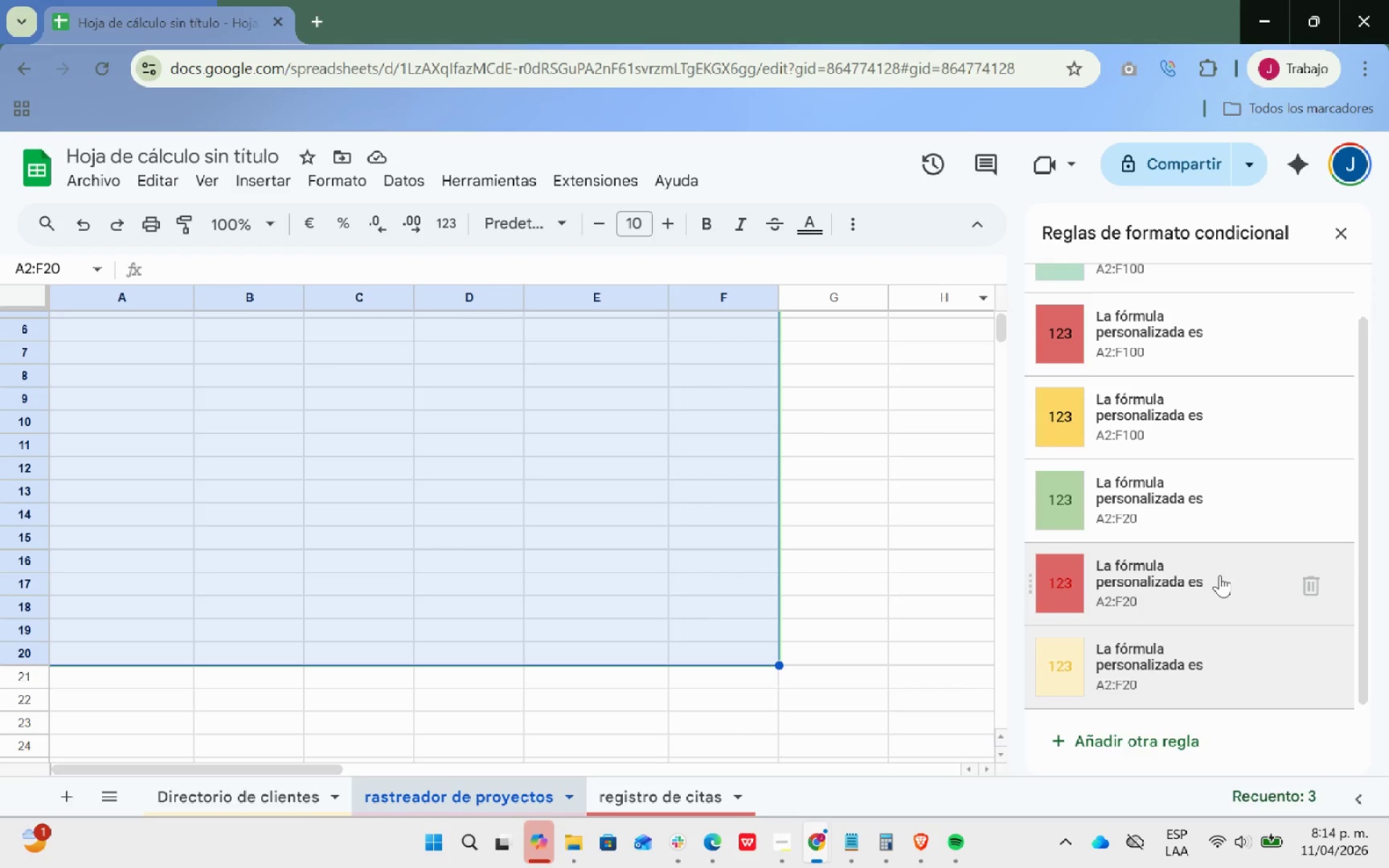 
wait(40.34)
 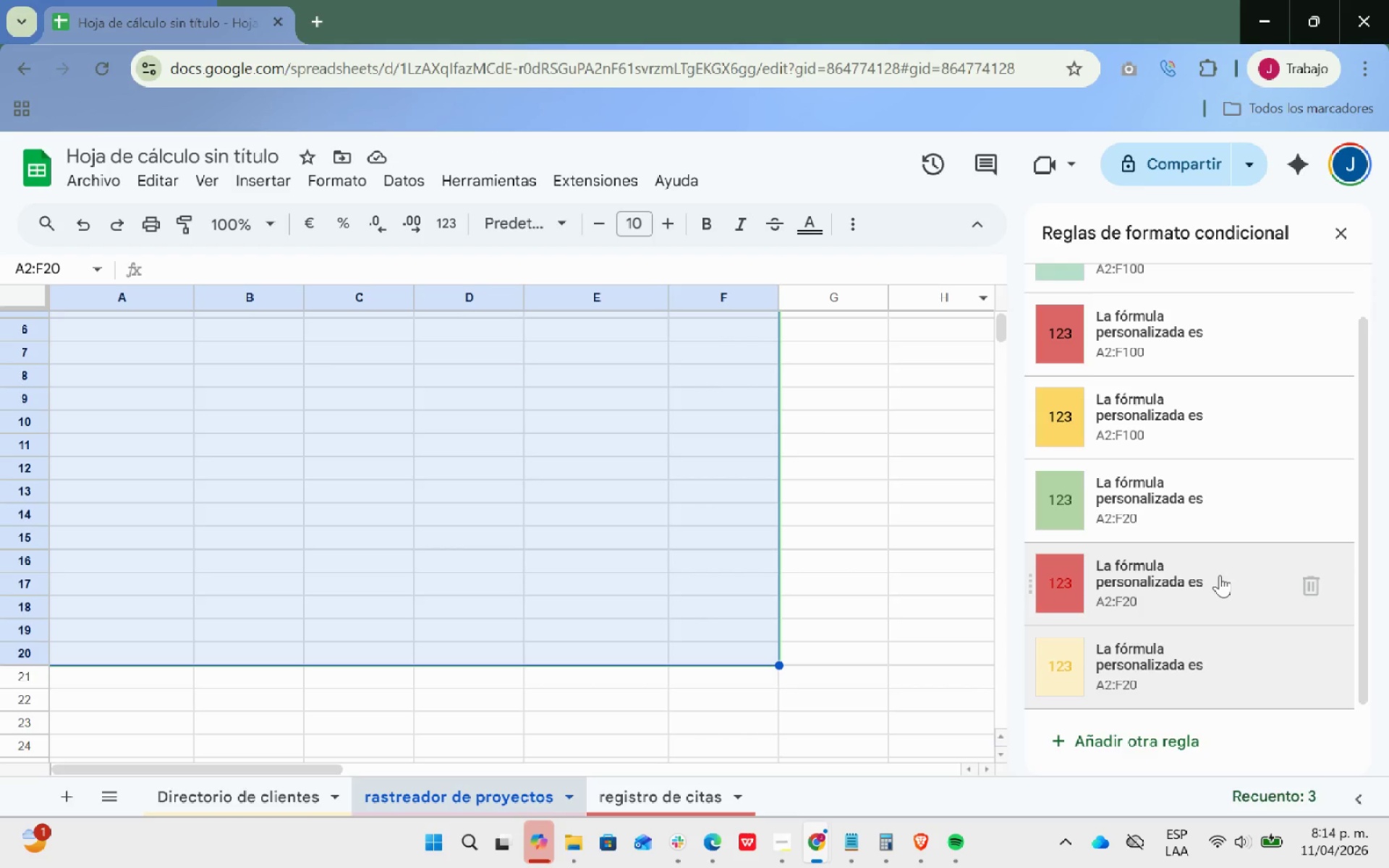 
scroll: coordinate [1147, 493], scroll_direction: up, amount: 3.0
 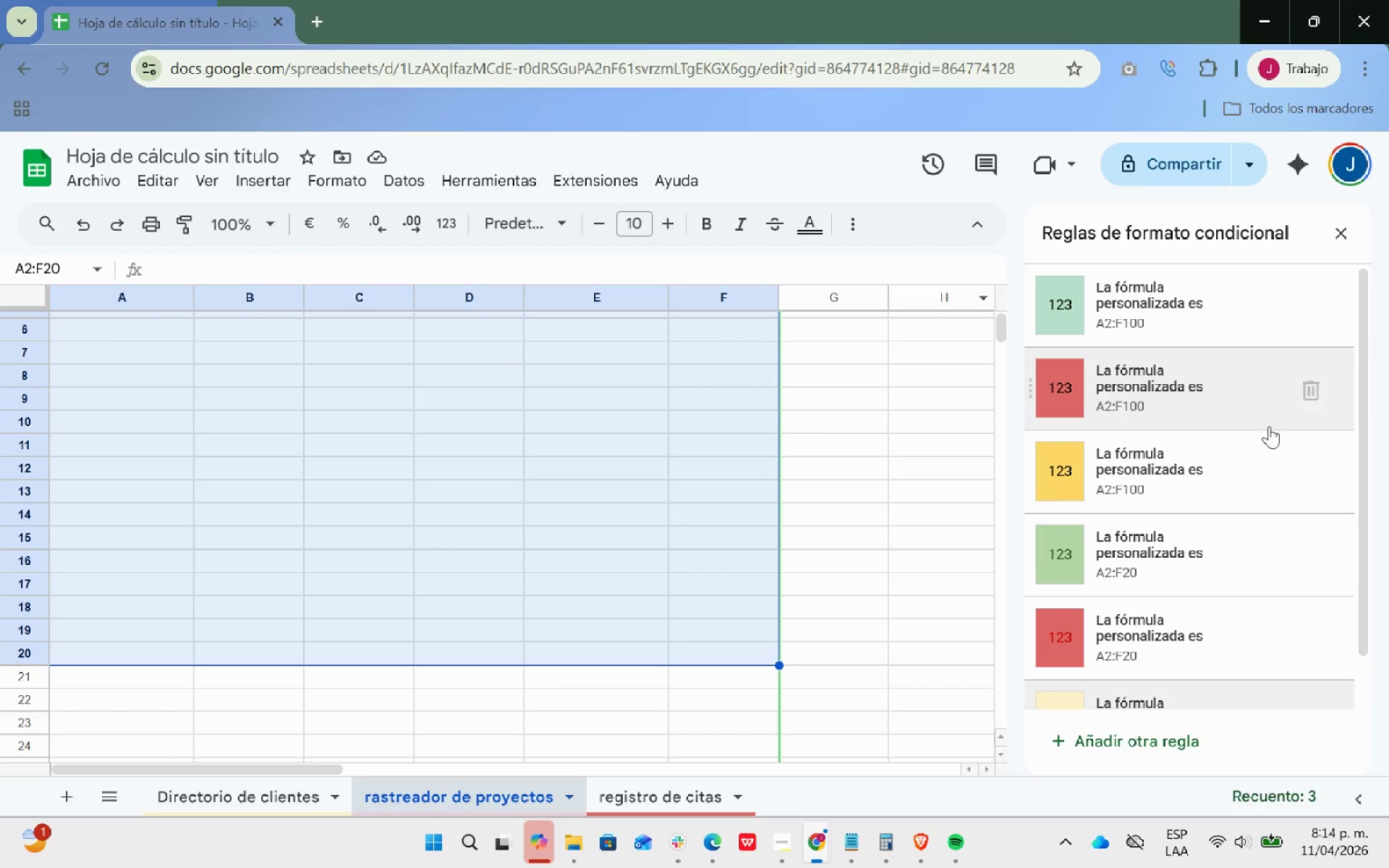 
scroll: coordinate [1275, 453], scroll_direction: down, amount: 2.0
 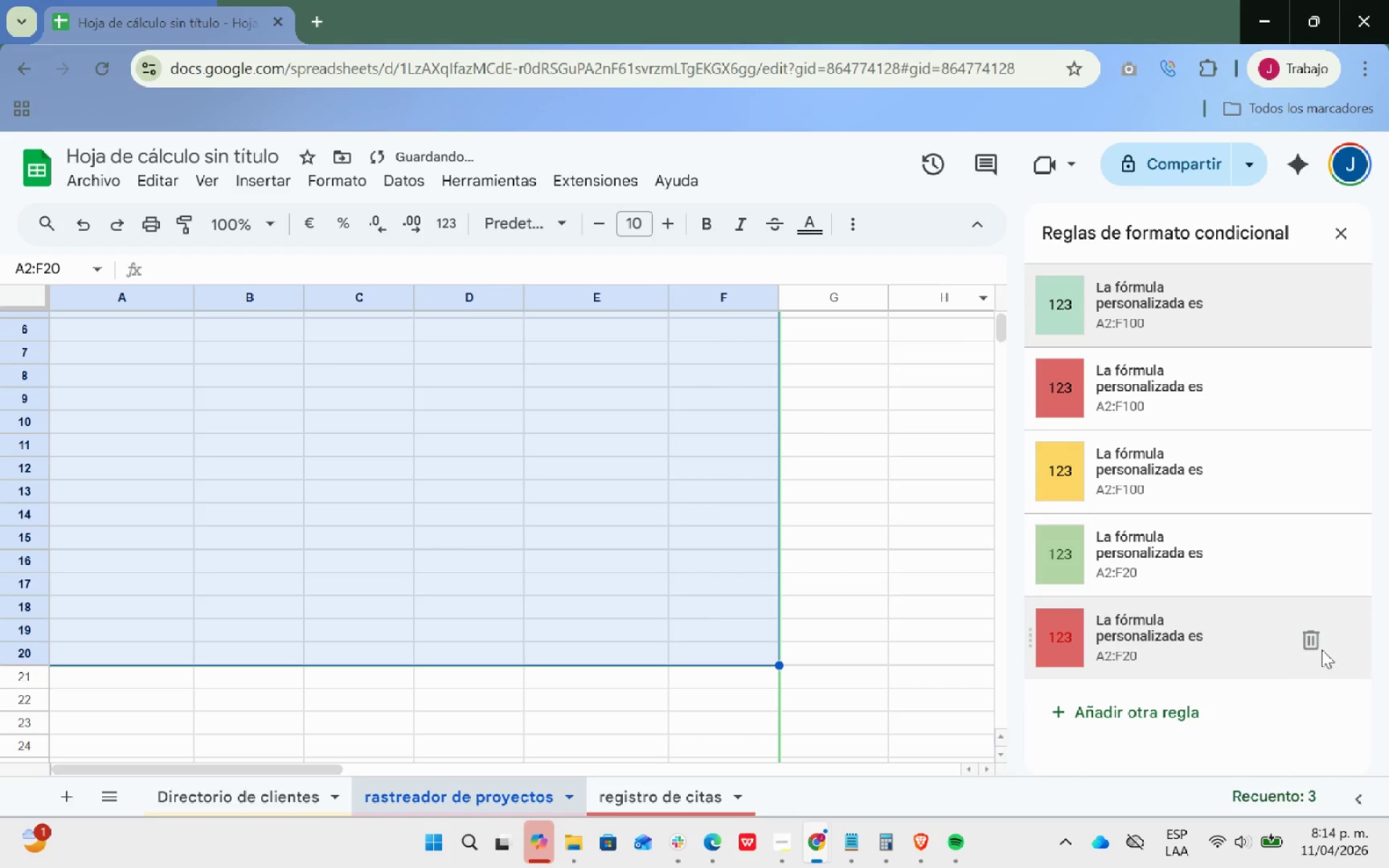 
wait(7.71)
 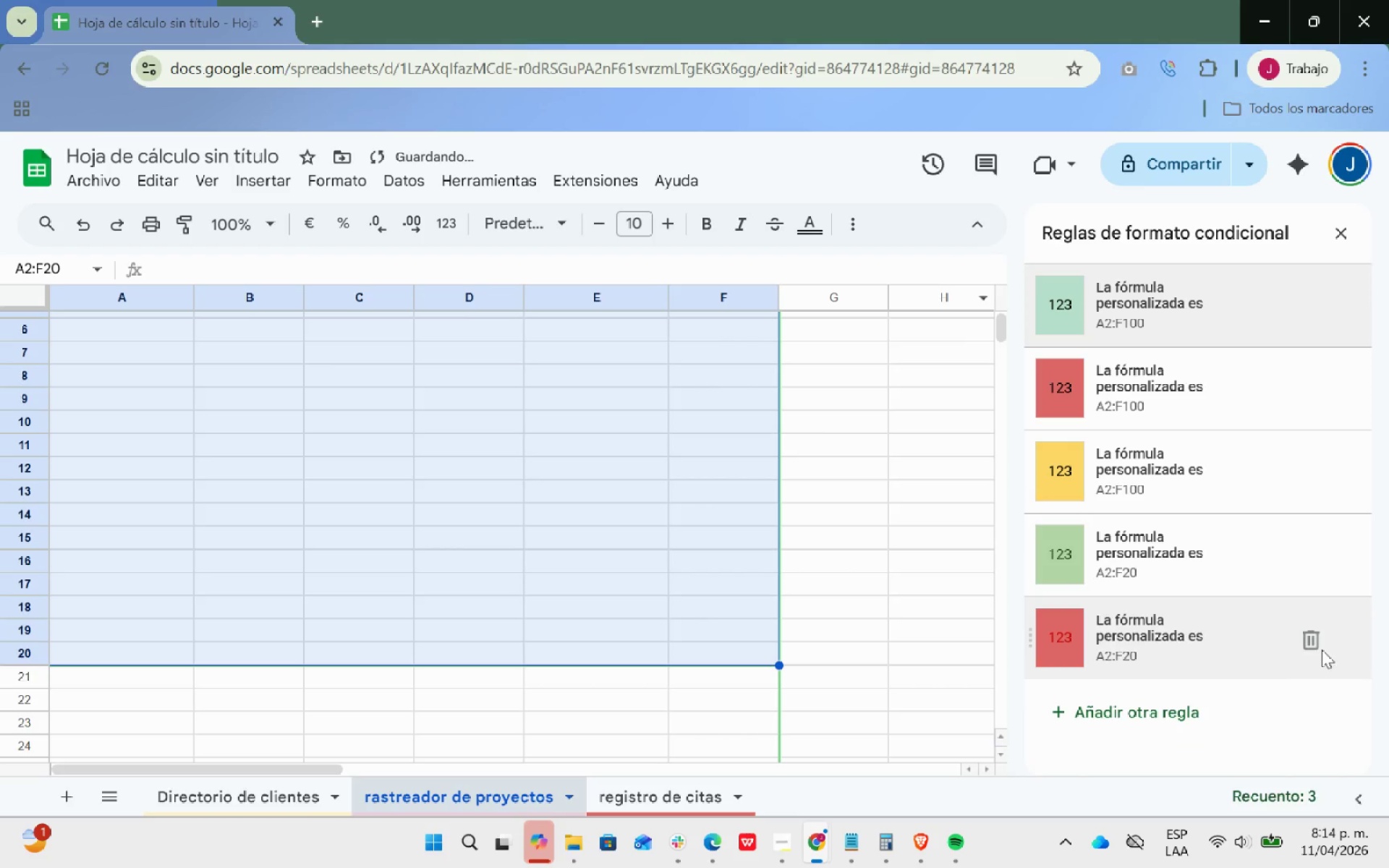 
left_click([1310, 641])
 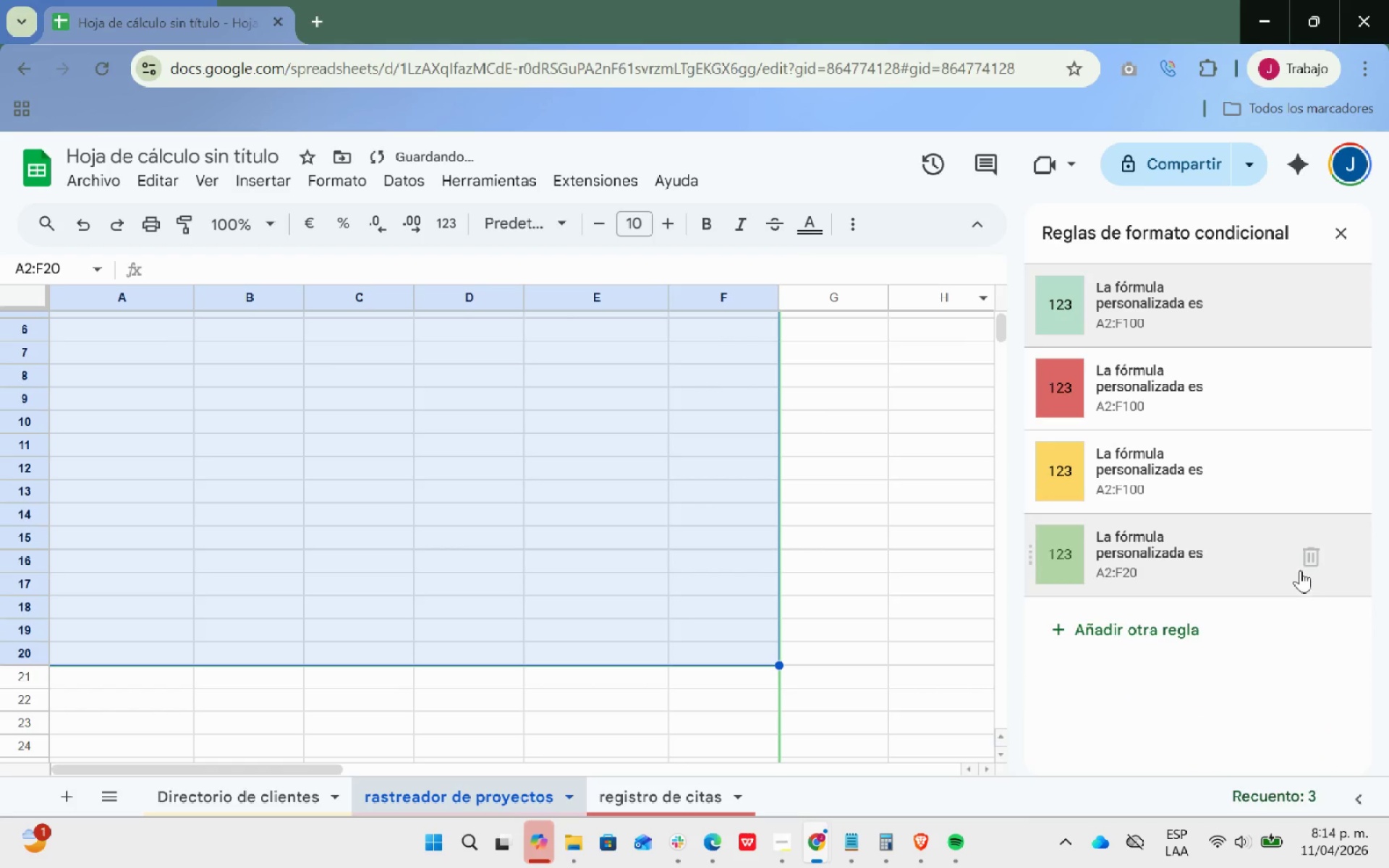 
mouse_move([1303, 559])
 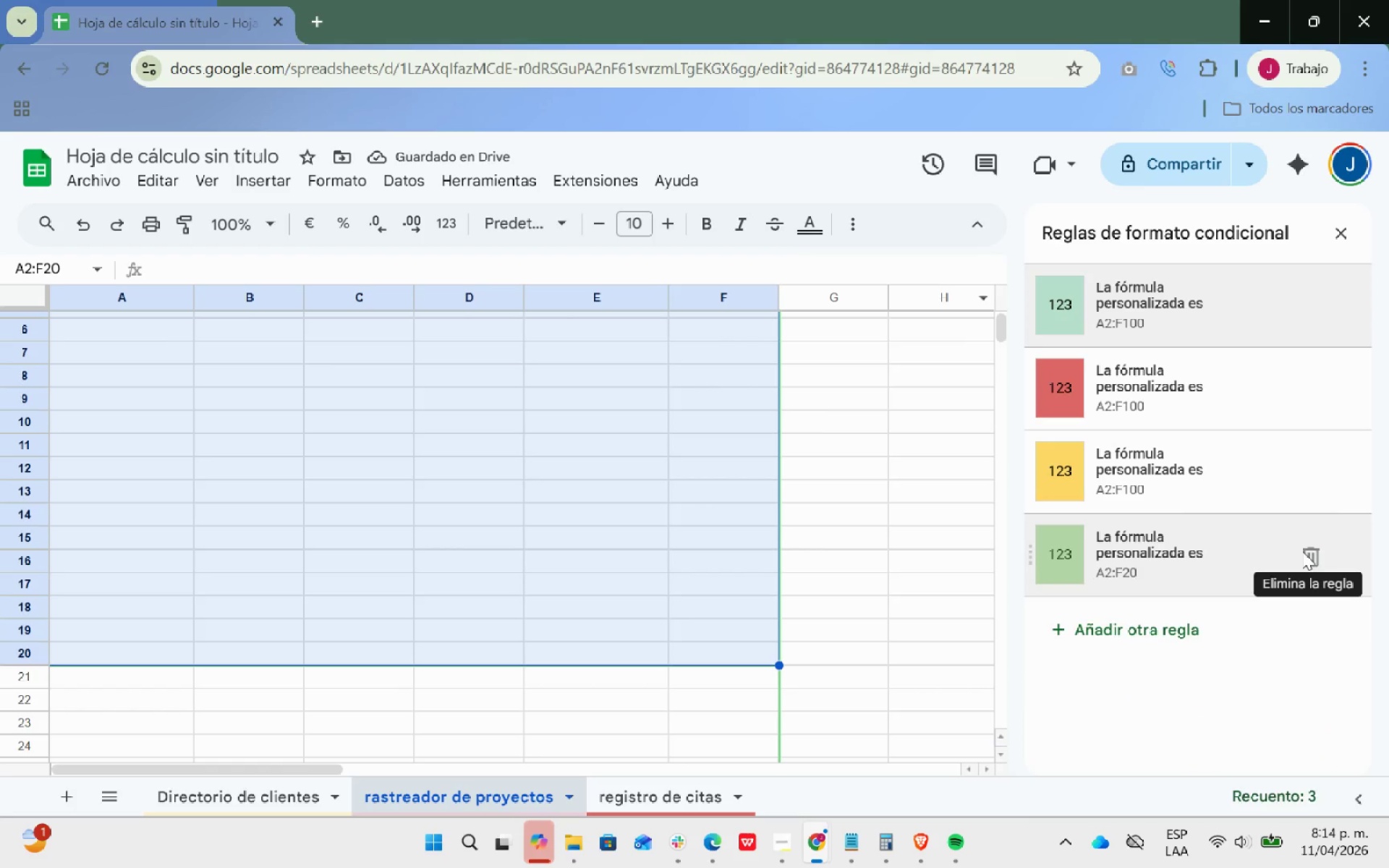 
scroll: coordinate [1302, 551], scroll_direction: up, amount: 2.0
 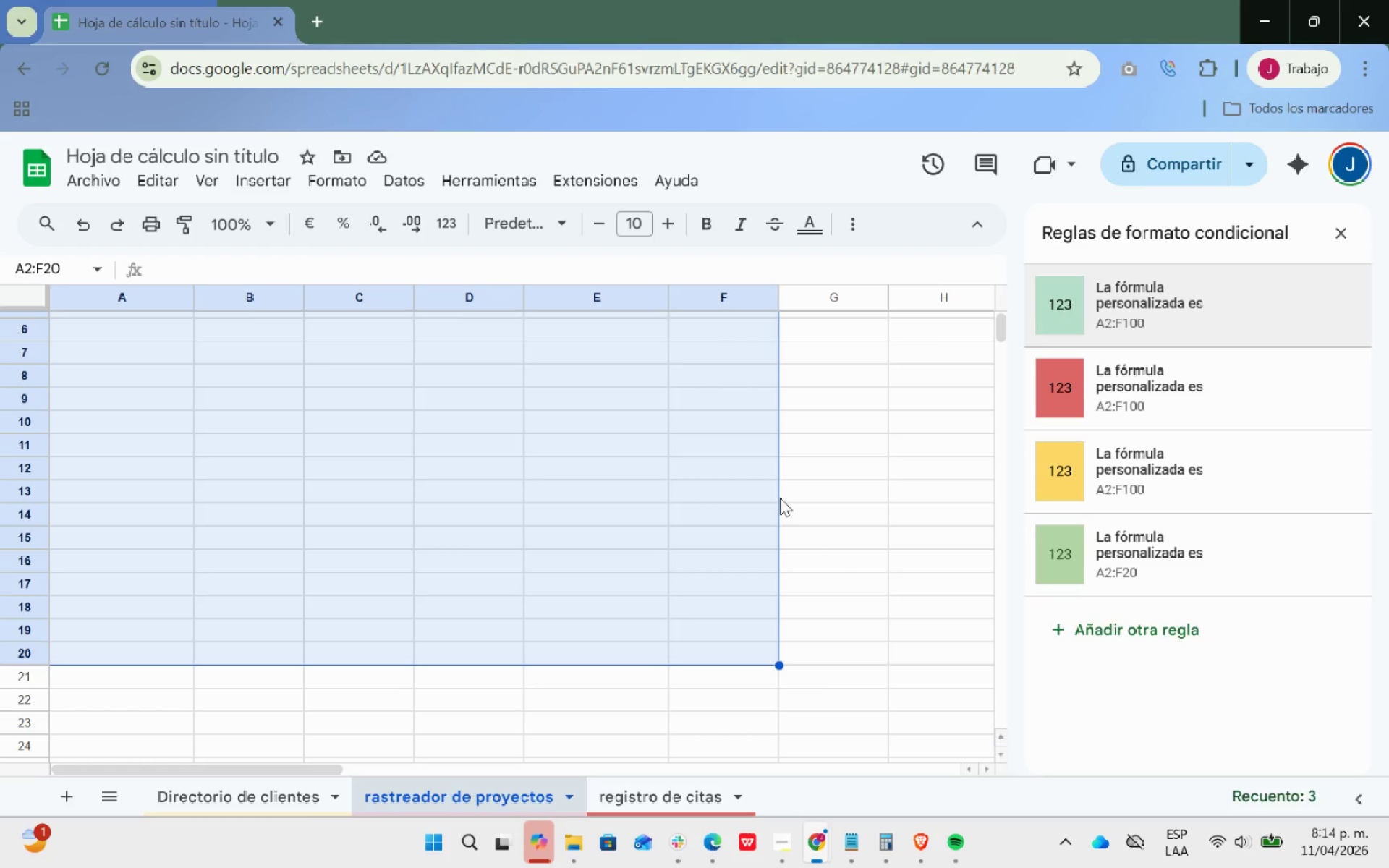 
wait(5.82)
 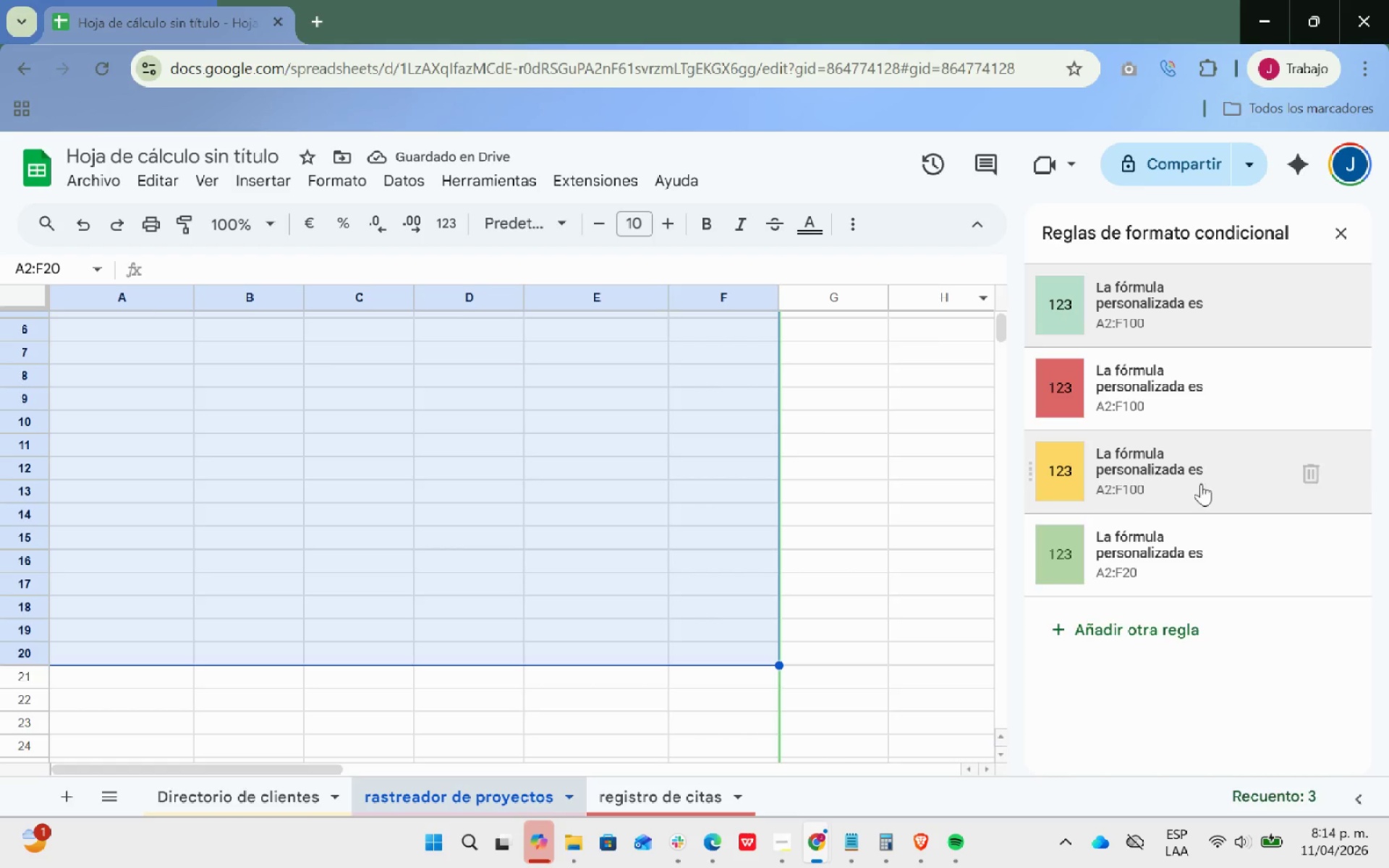 
scroll: coordinate [961, 491], scroll_direction: up, amount: 3.0
 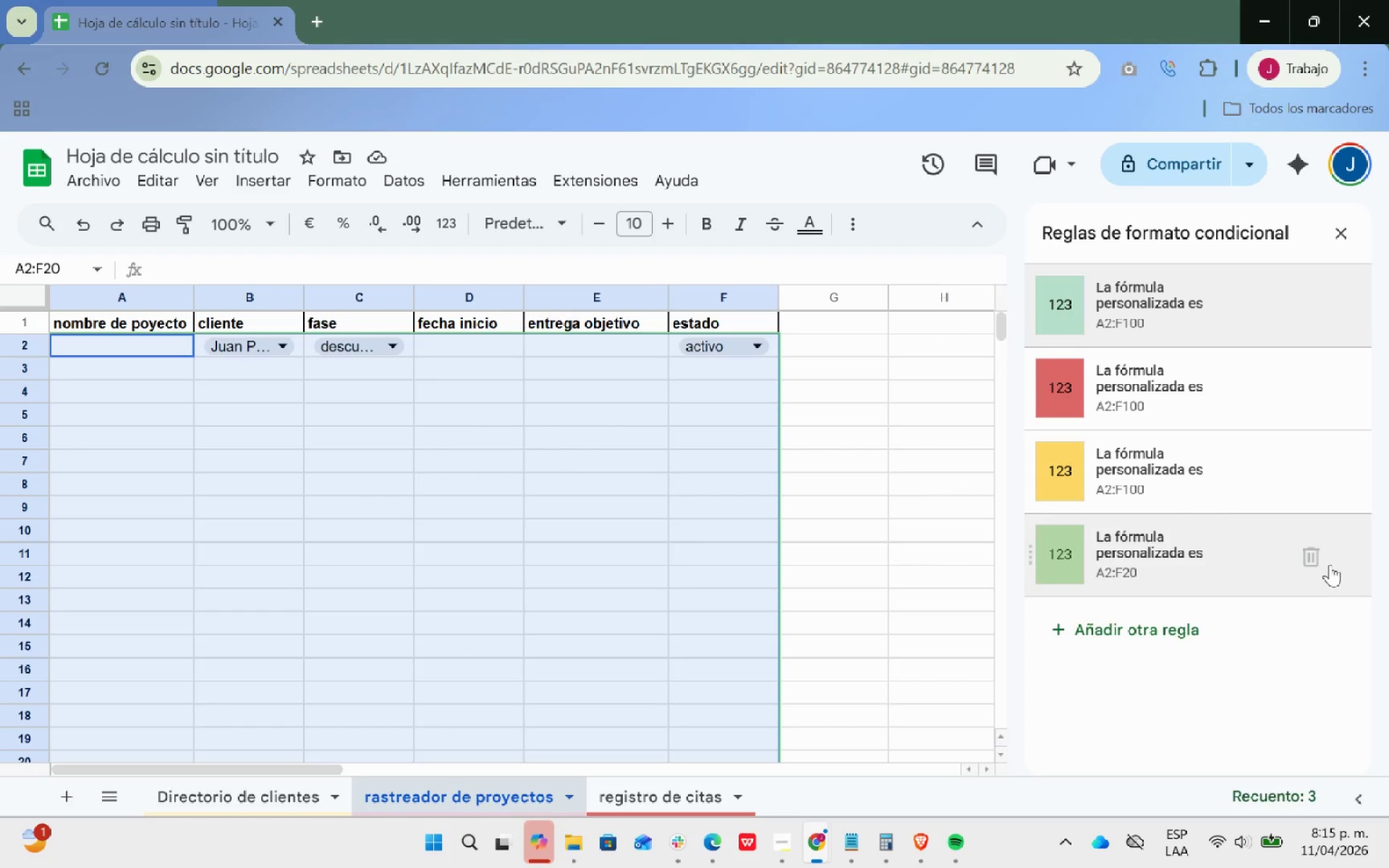 
left_click([1308, 559])
 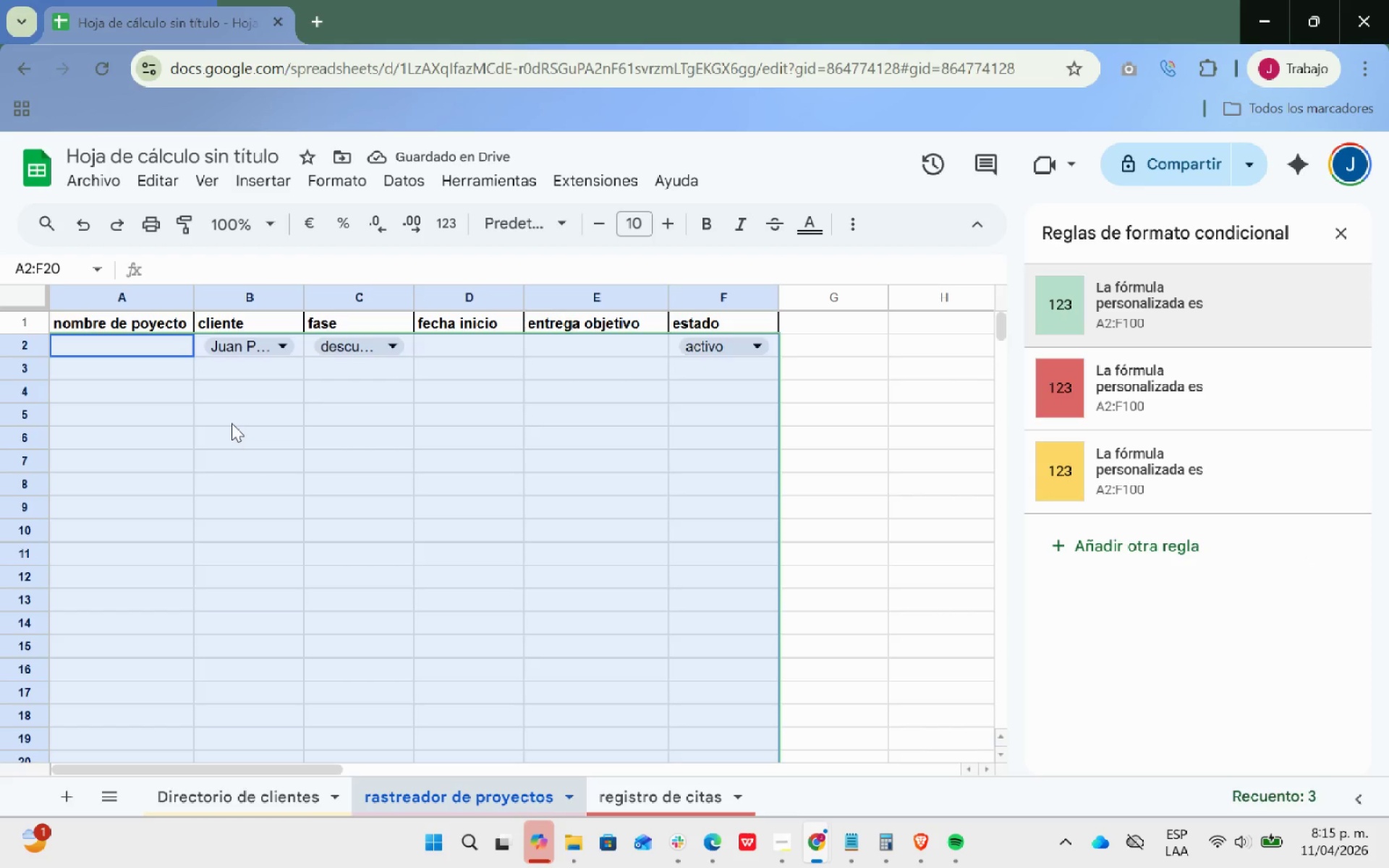 
left_click_drag(start_coordinate=[128, 345], to_coordinate=[128, 339])
 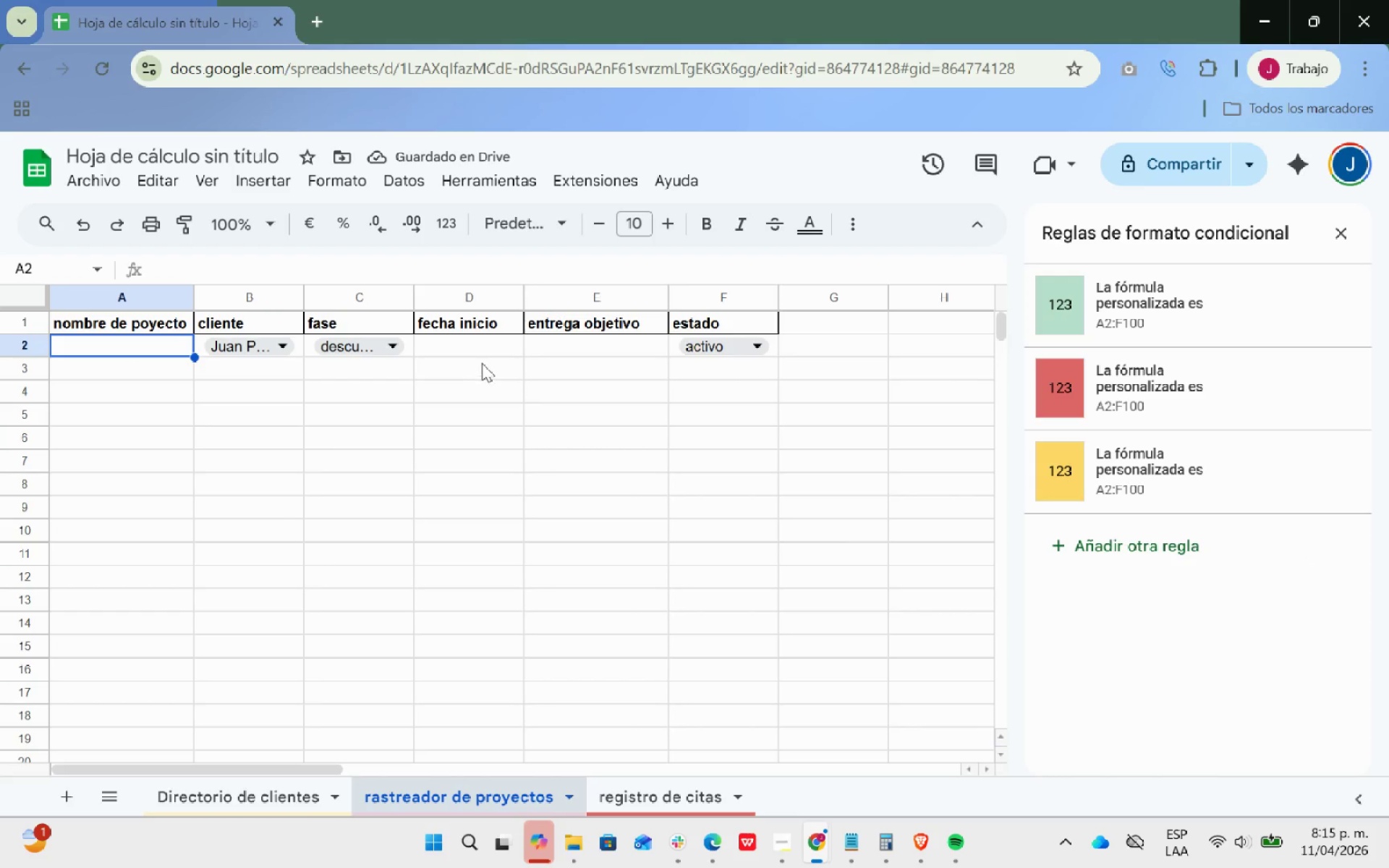 
left_click([483, 353])
 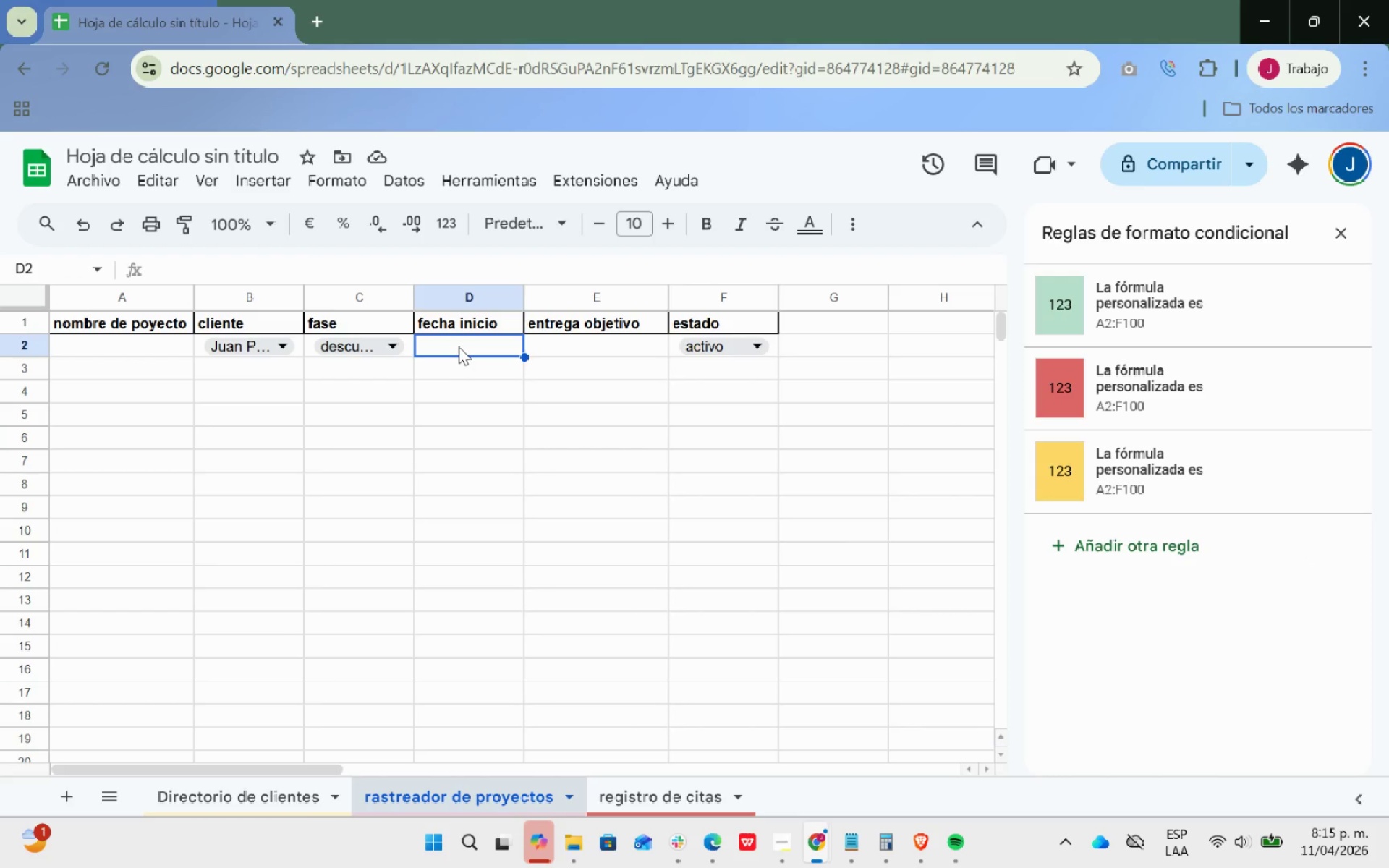 
double_click([459, 346])
 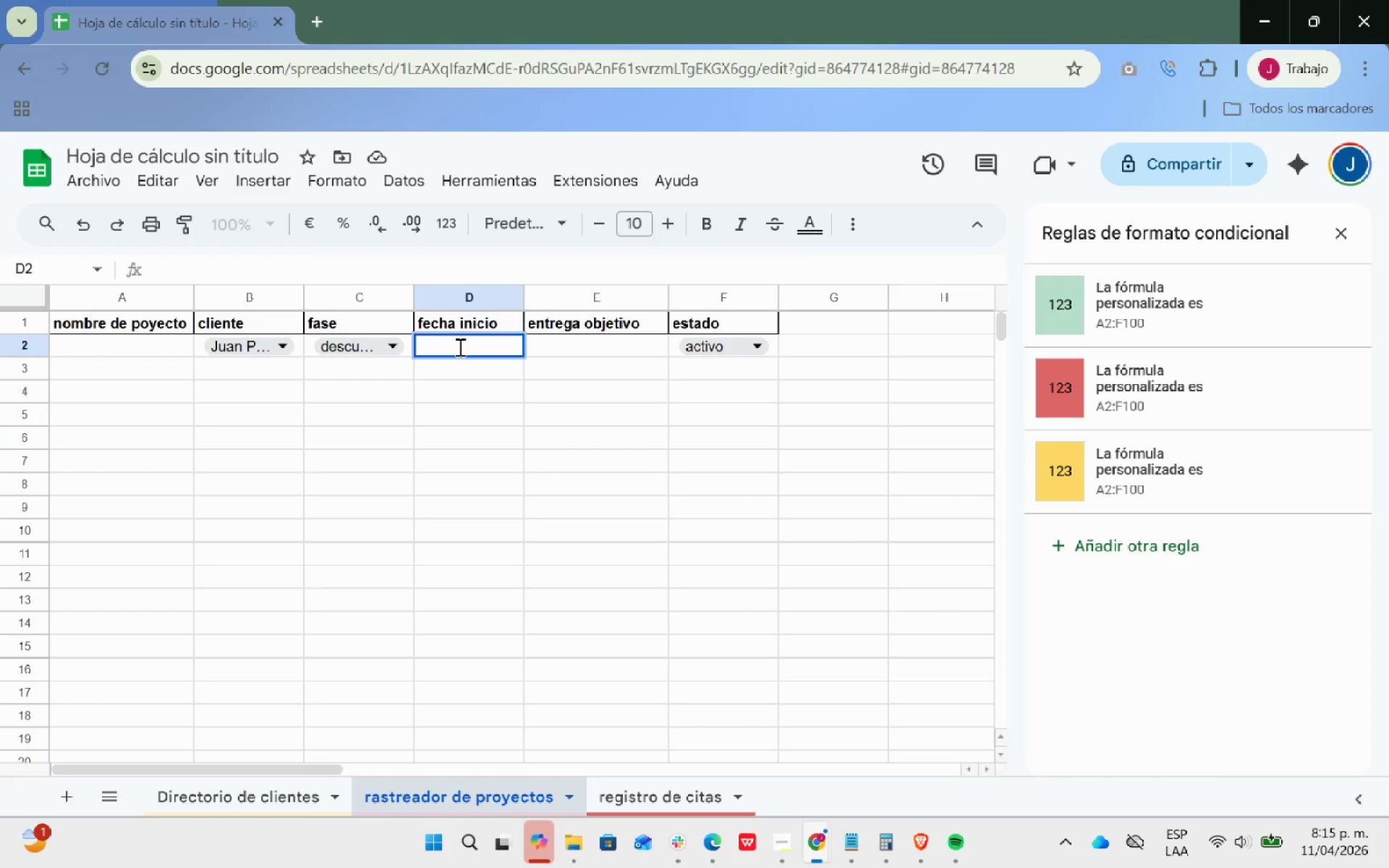 
type(11&04&2026)
 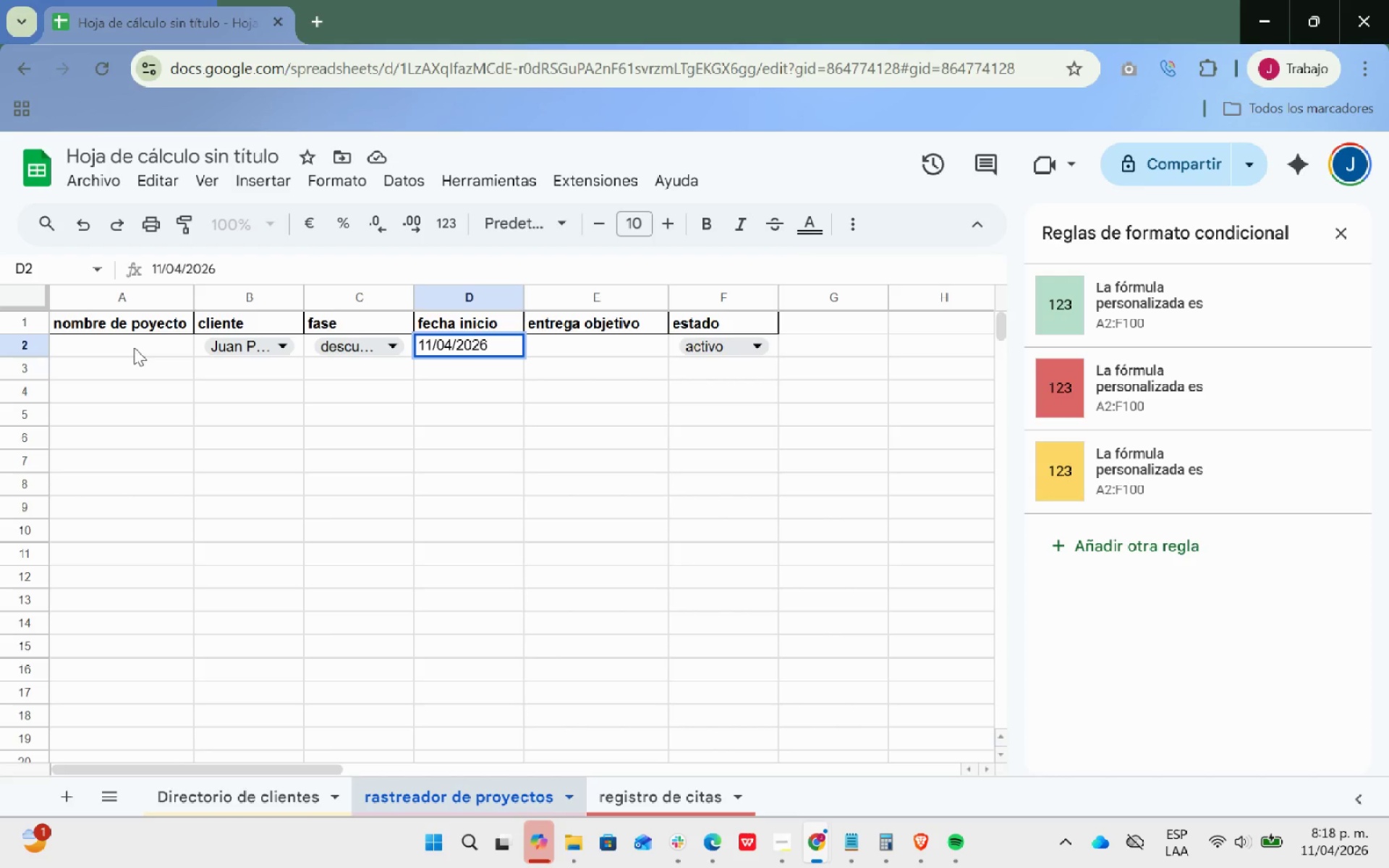 
wait(197.56)
 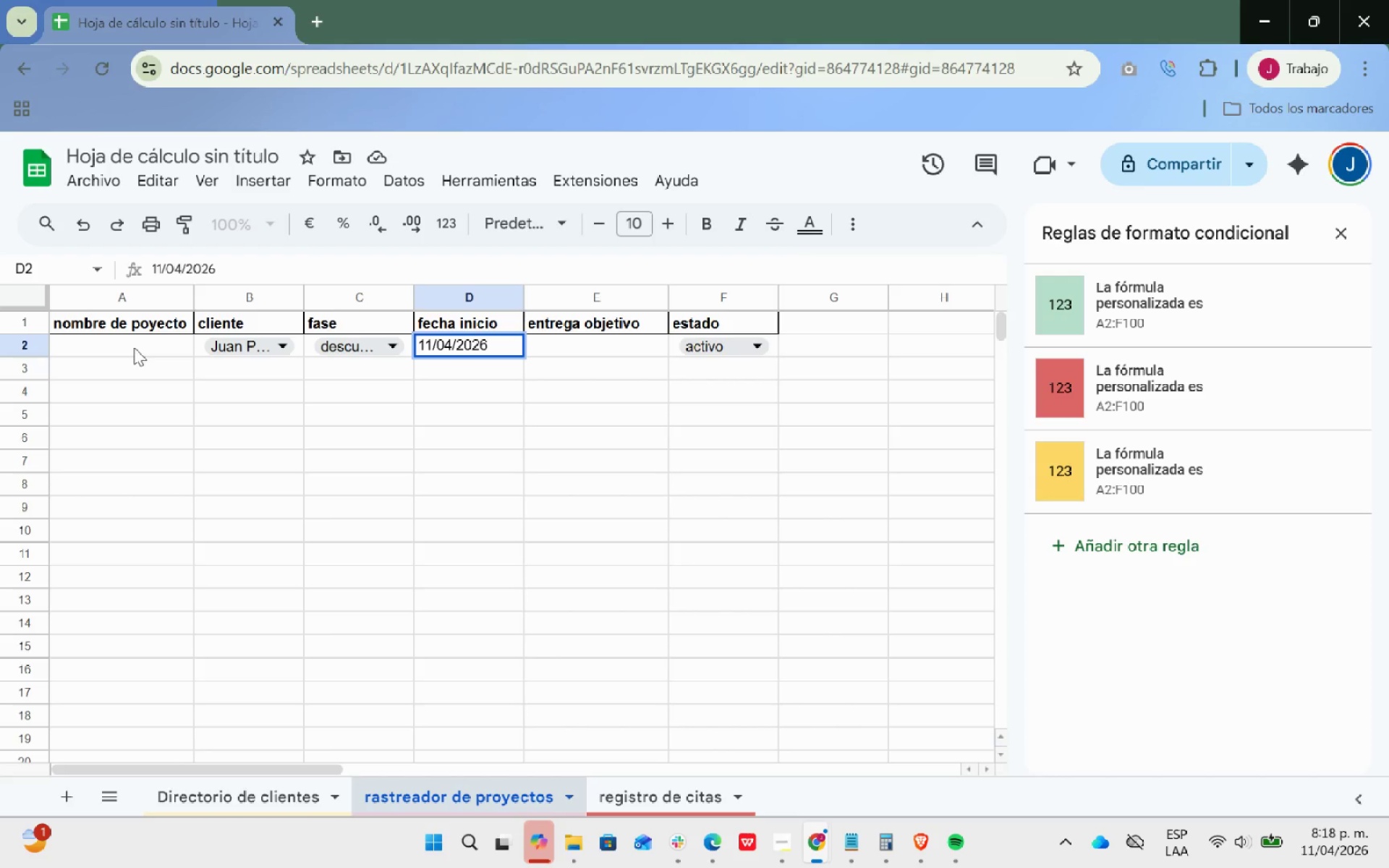 
left_click([621, 401])
 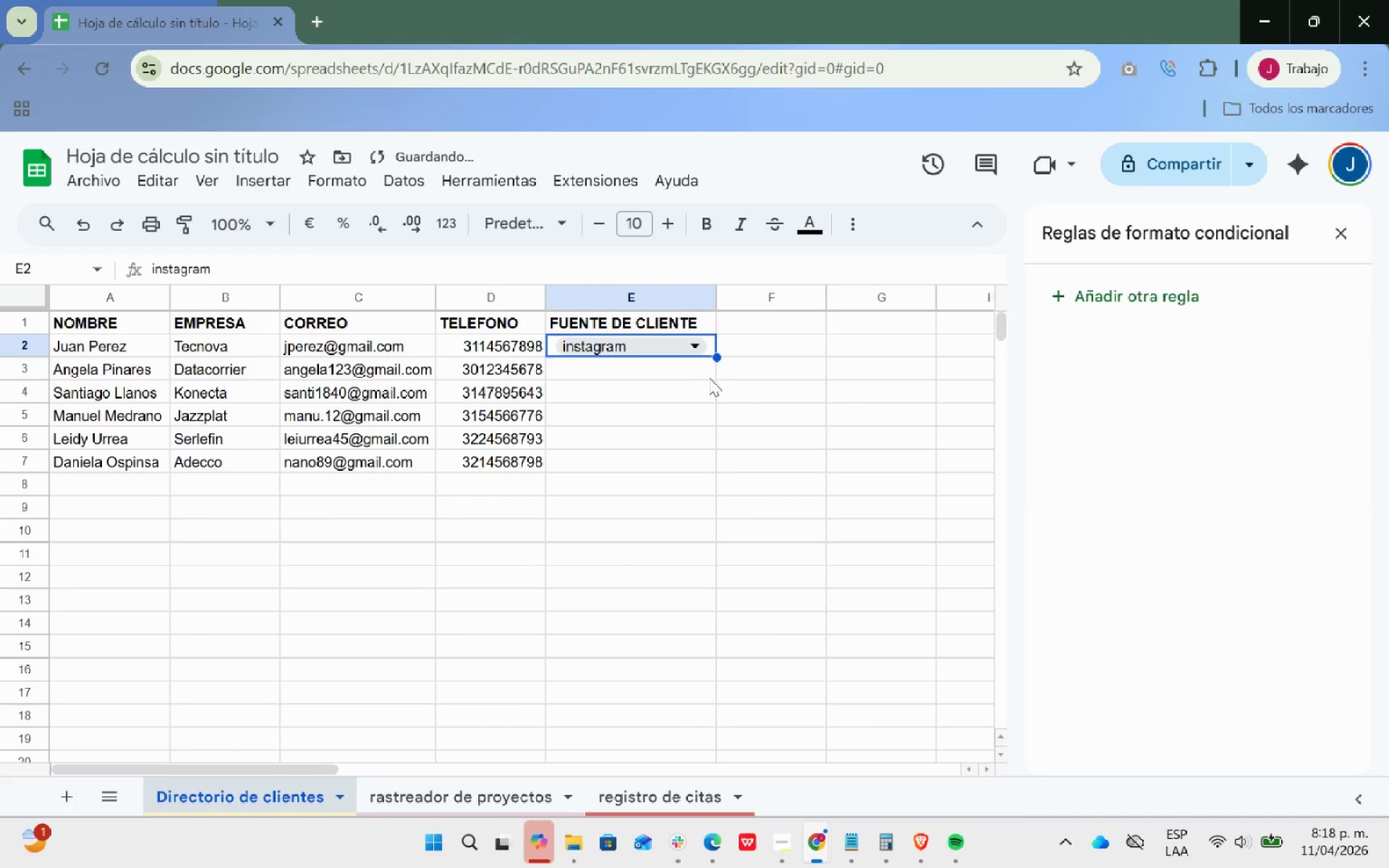 
left_click_drag(start_coordinate=[671, 376], to_coordinate=[671, 373])
 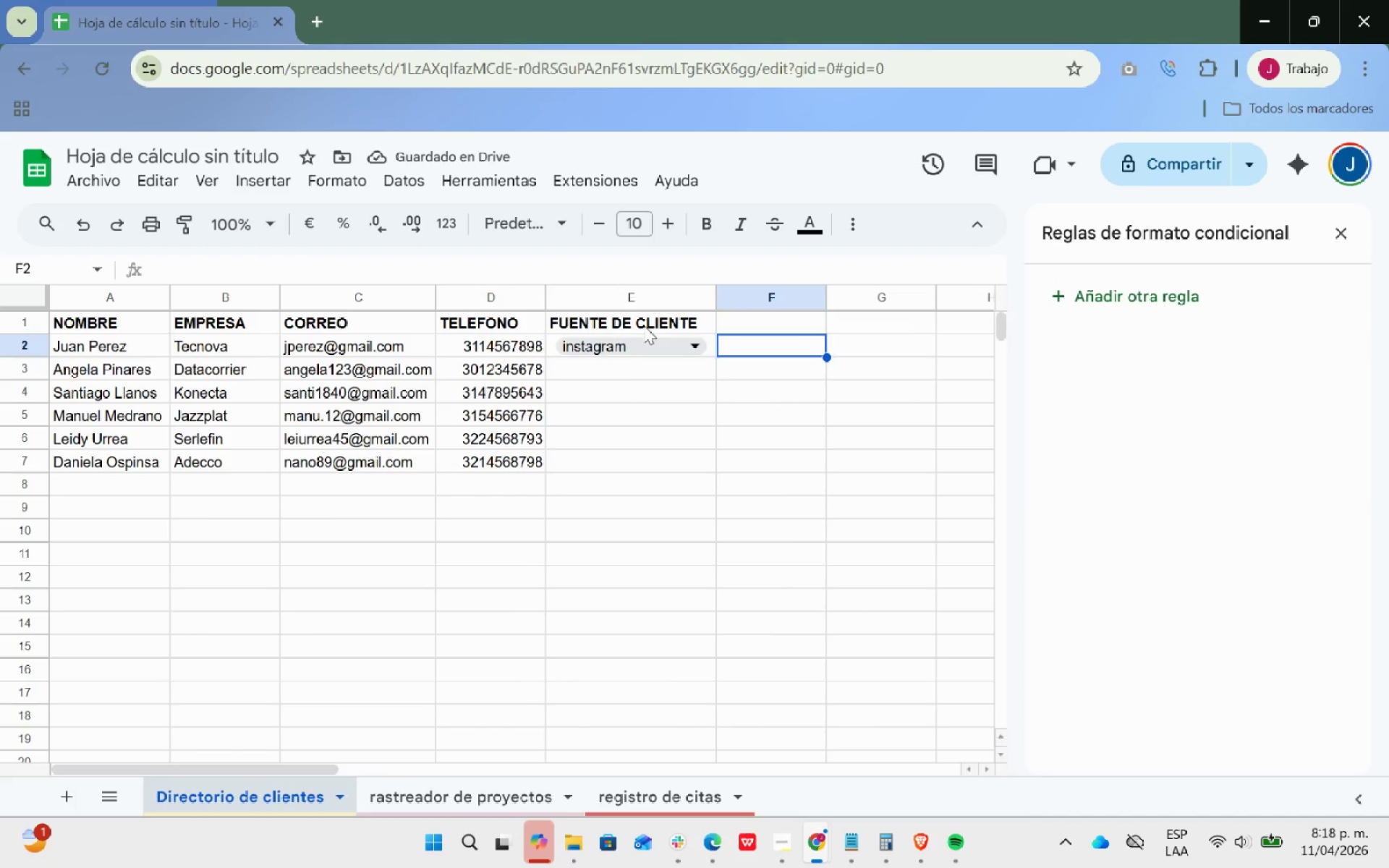 
left_click_drag(start_coordinate=[589, 466], to_coordinate=[579, 348])
 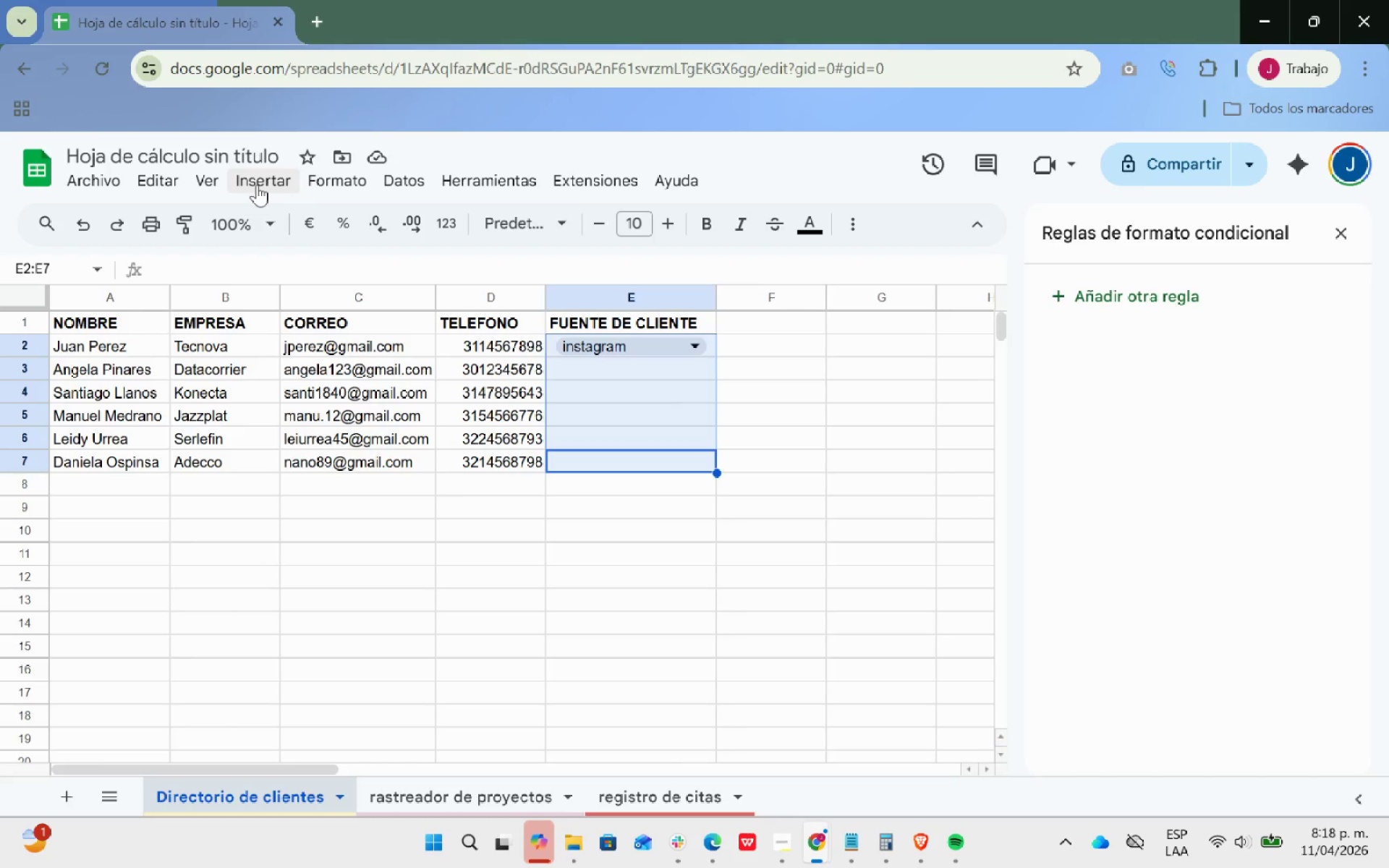 
left_click([257, 185])
 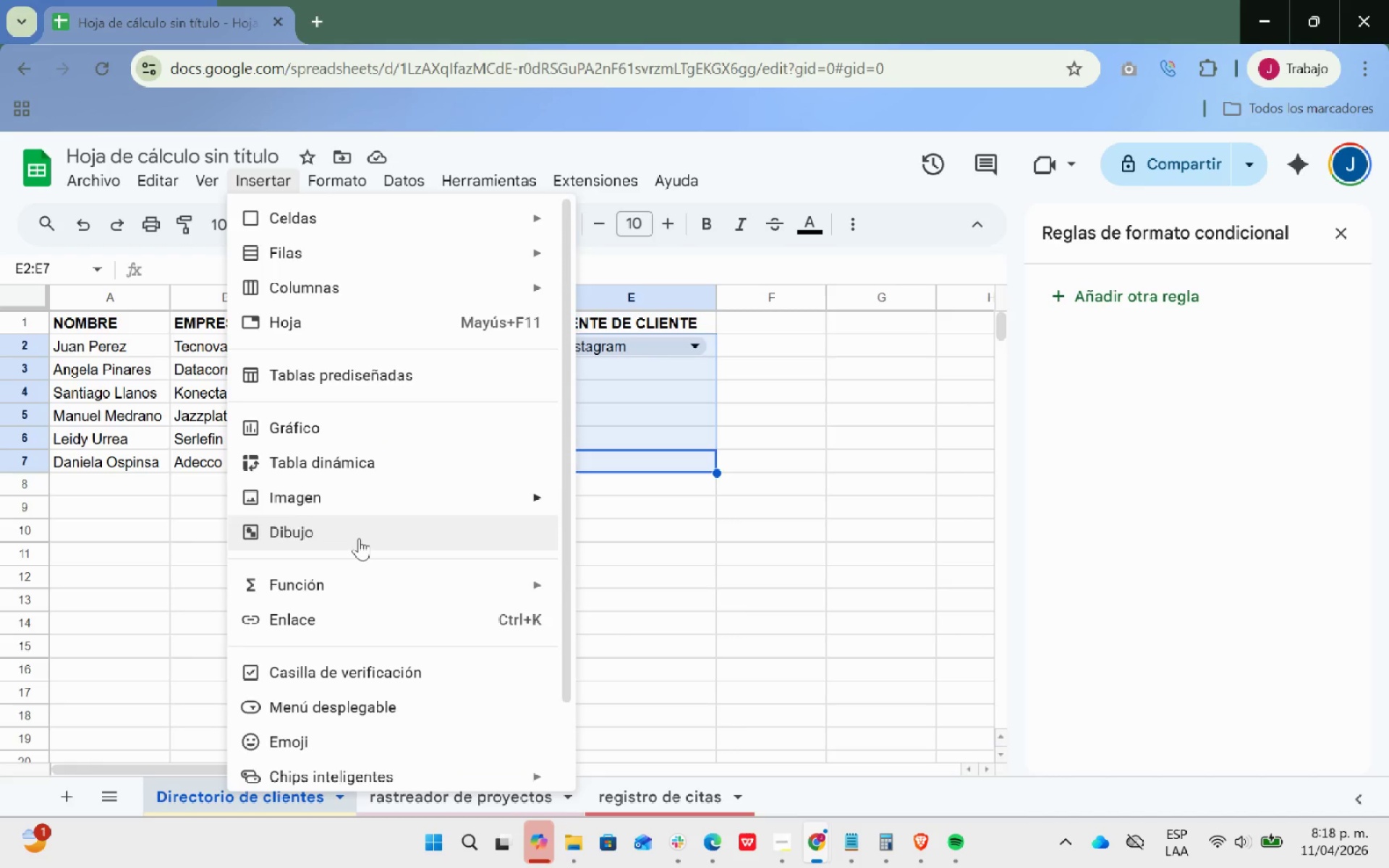 
scroll: coordinate [360, 538], scroll_direction: down, amount: 4.0
 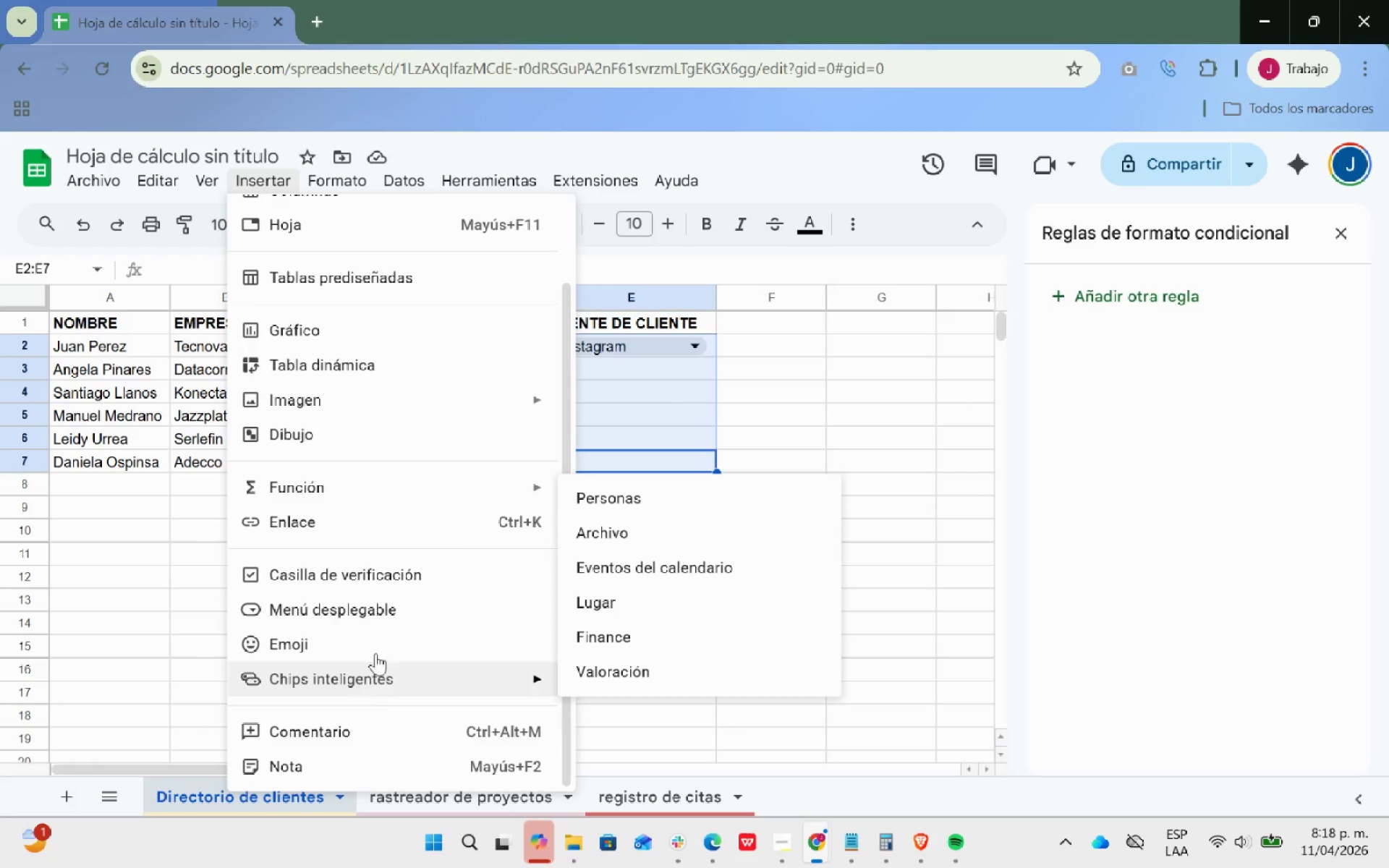 
left_click_drag(start_coordinate=[391, 608], to_coordinate=[398, 605])
 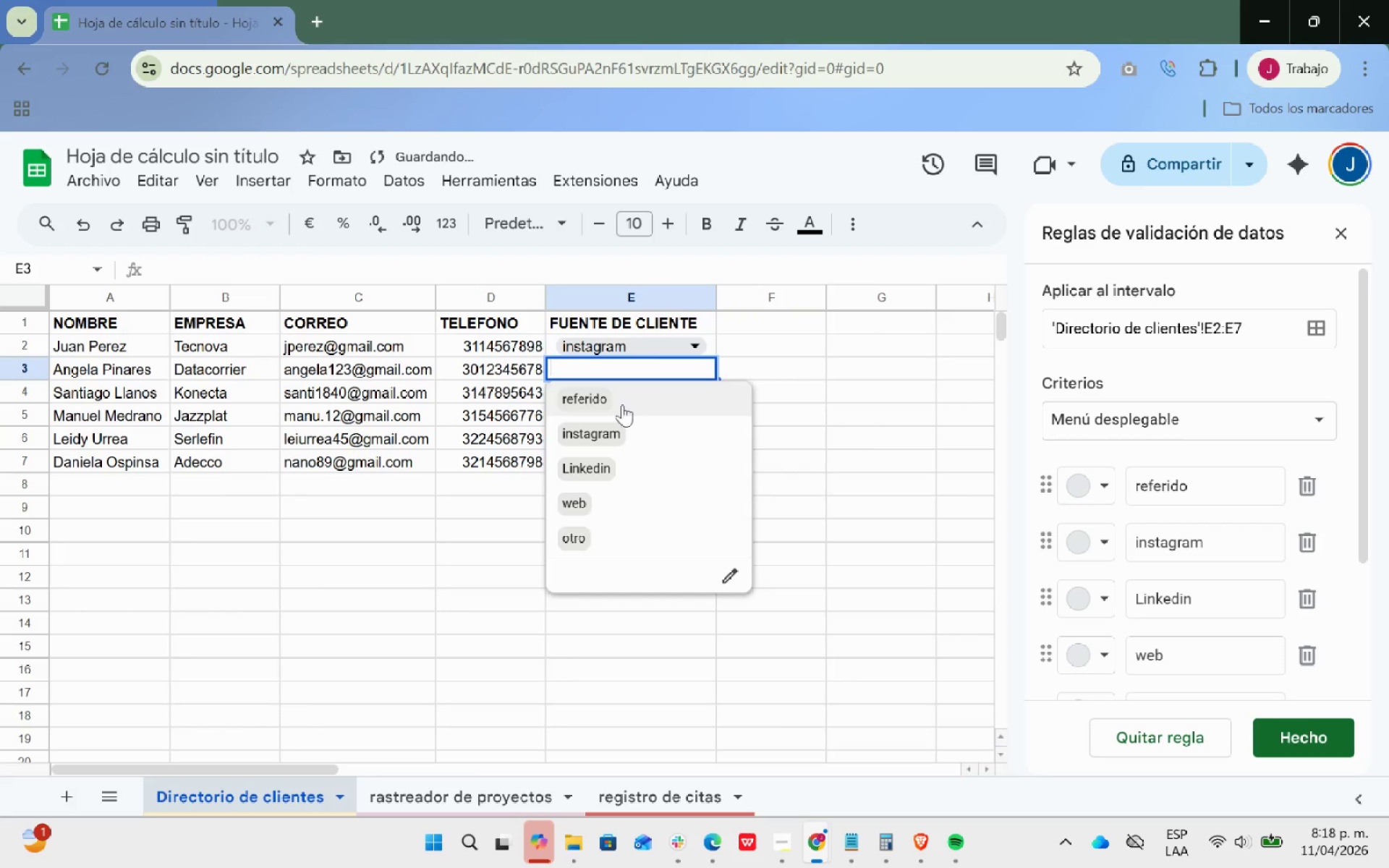 
left_click([598, 467])
 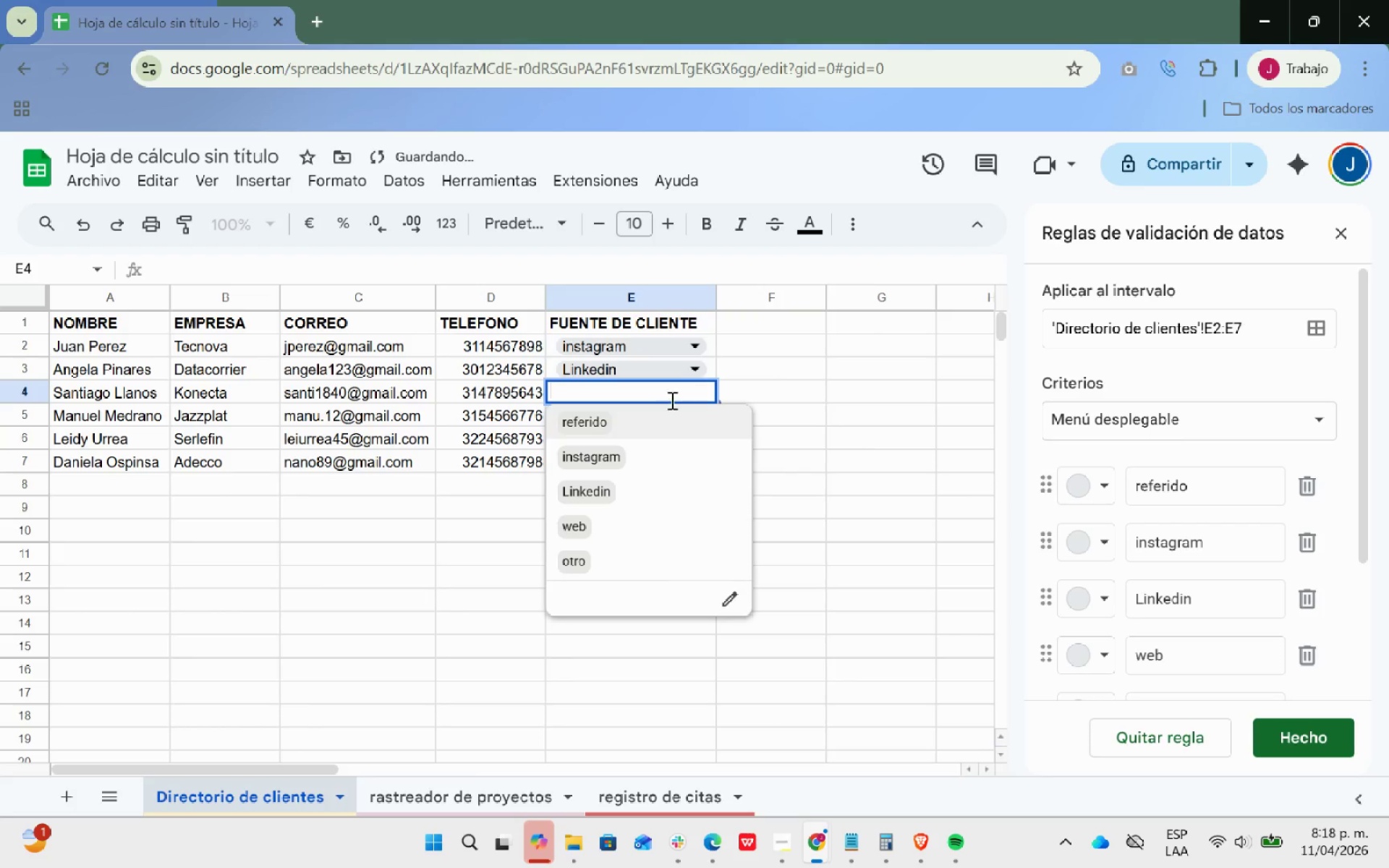 
left_click([604, 461])
 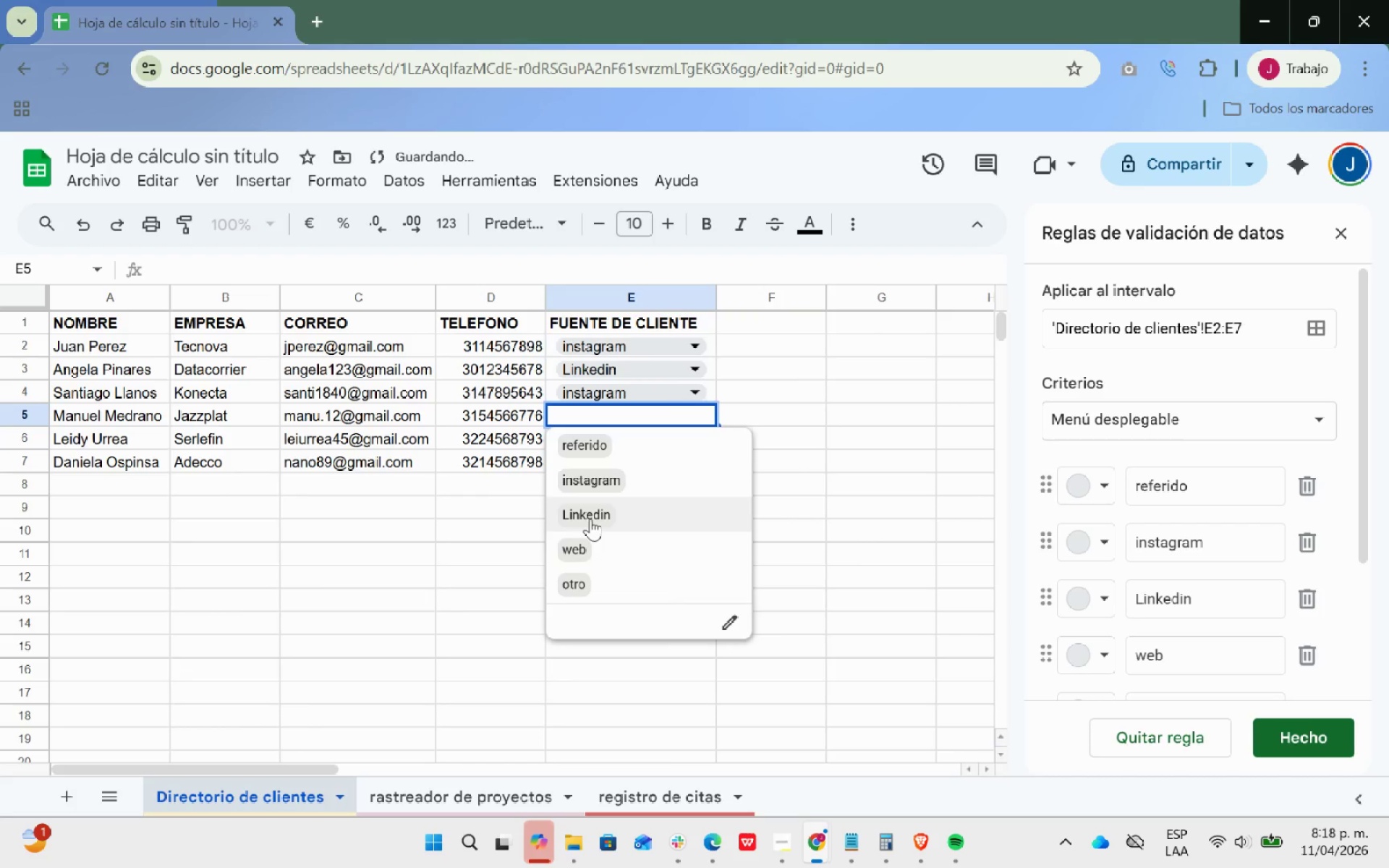 
left_click([582, 547])
 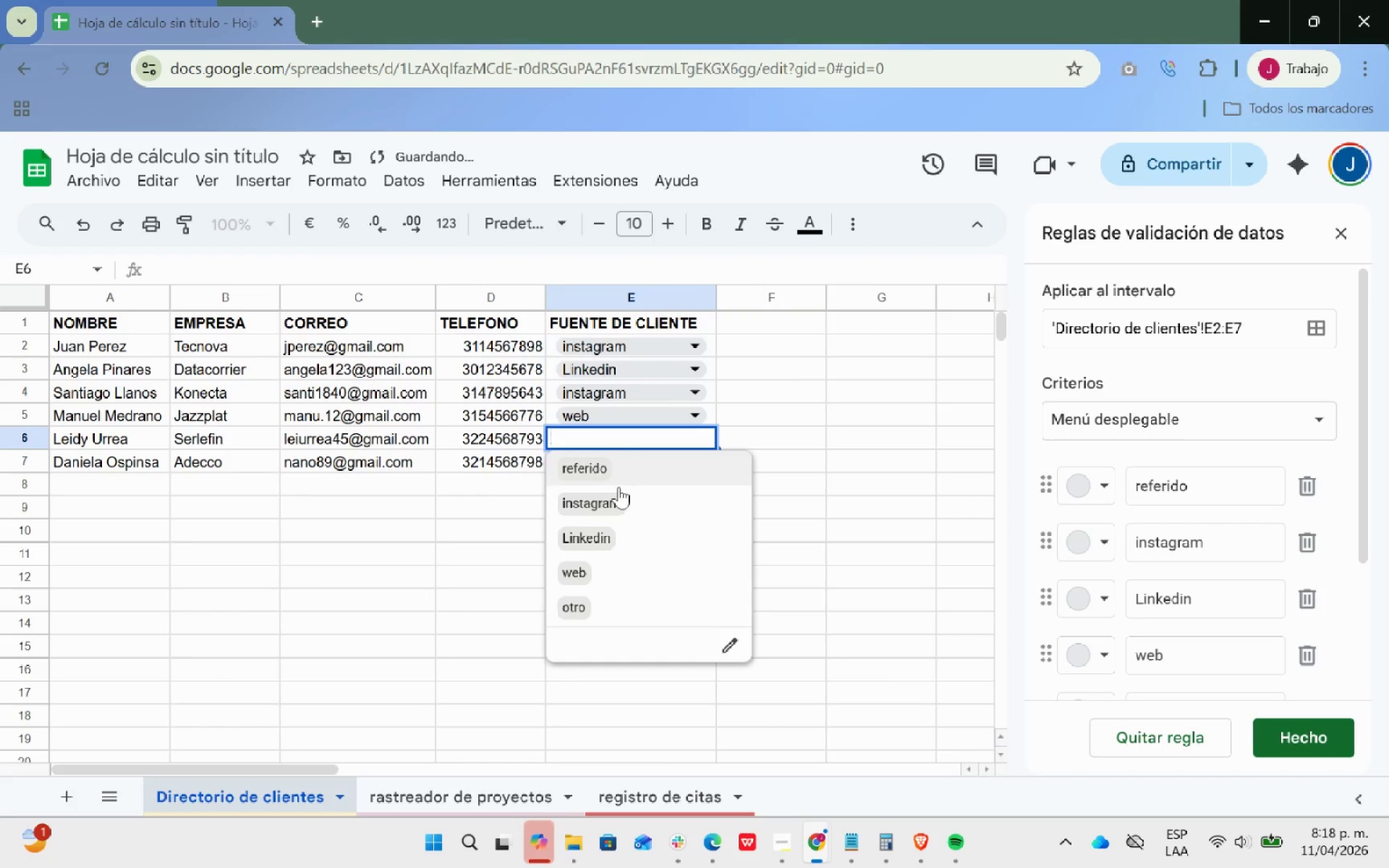 
left_click([598, 510])
 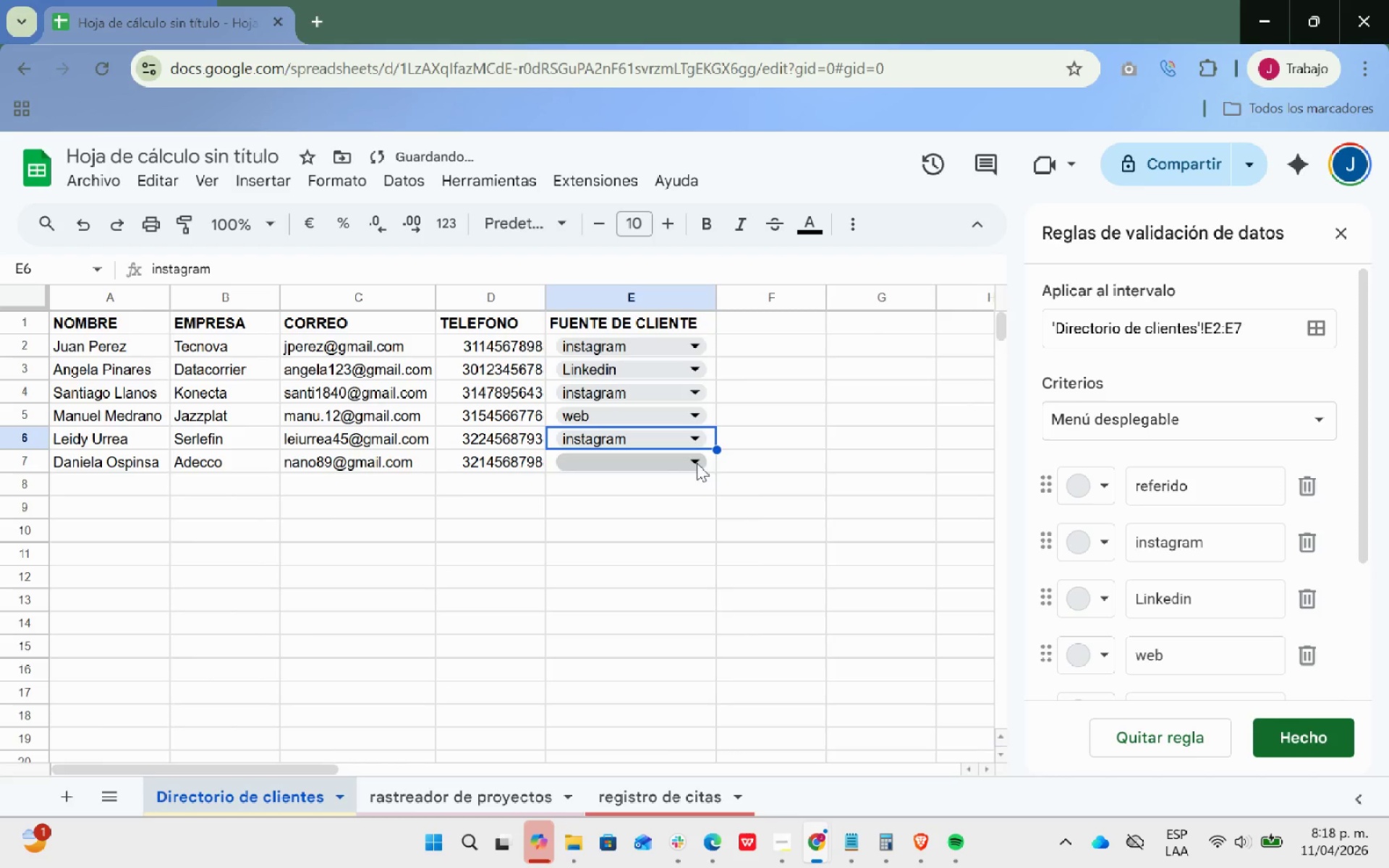 
left_click([698, 463])
 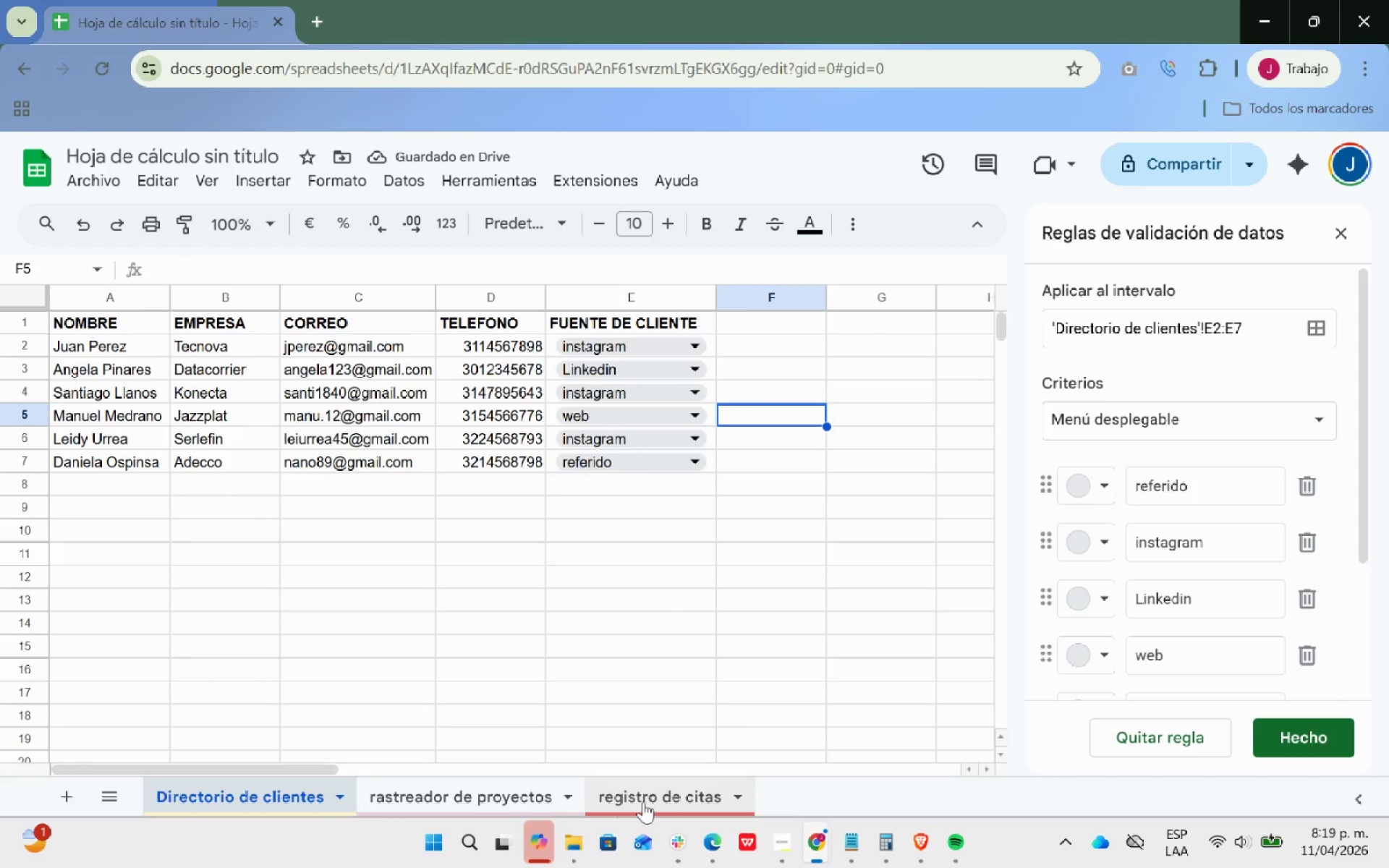 
wait(7.72)
 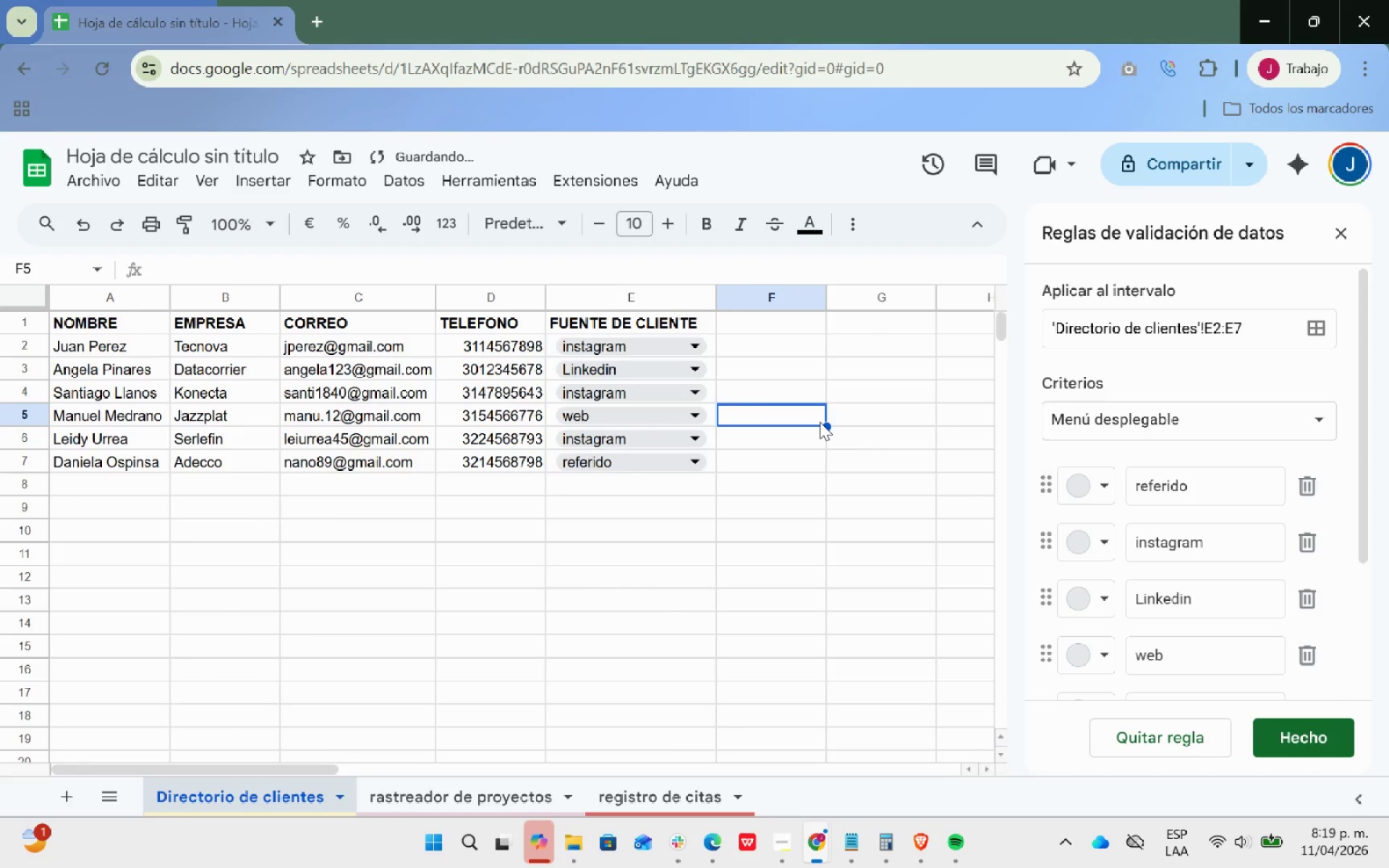 
left_click([358, 343])
 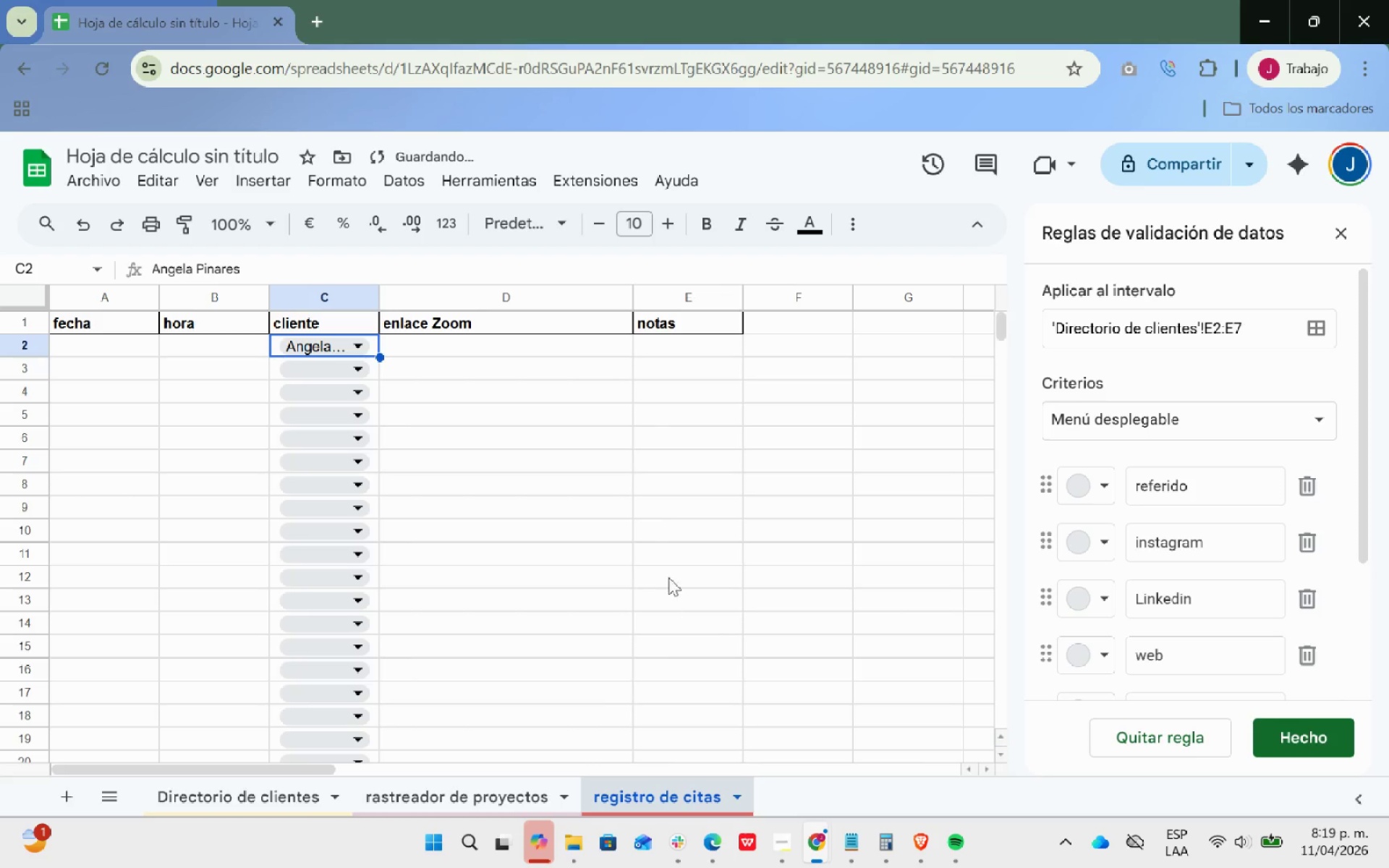 
left_click([461, 794])
 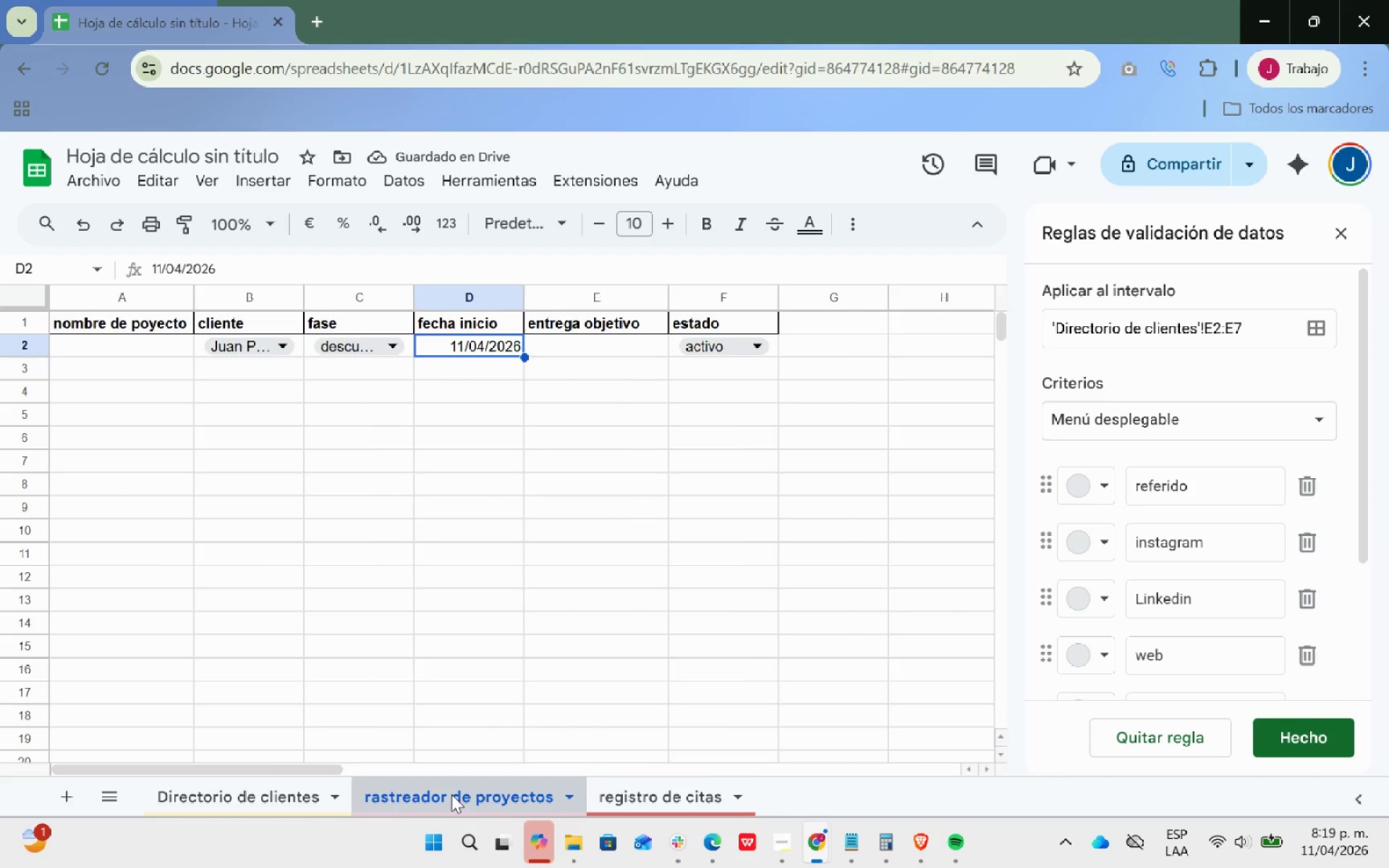 
left_click([251, 788])
 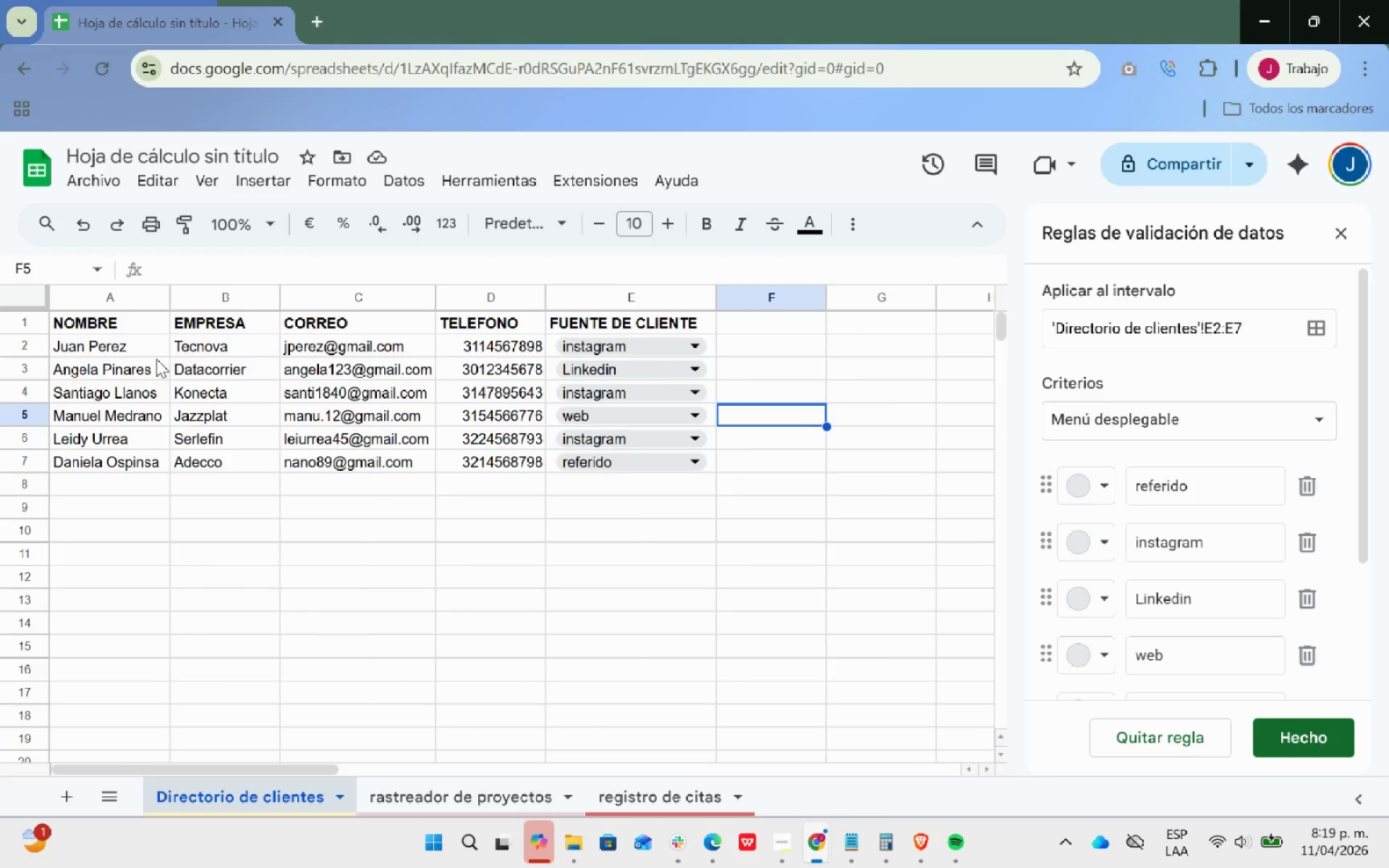 
left_click_drag(start_coordinate=[116, 327], to_coordinate=[711, 459])
 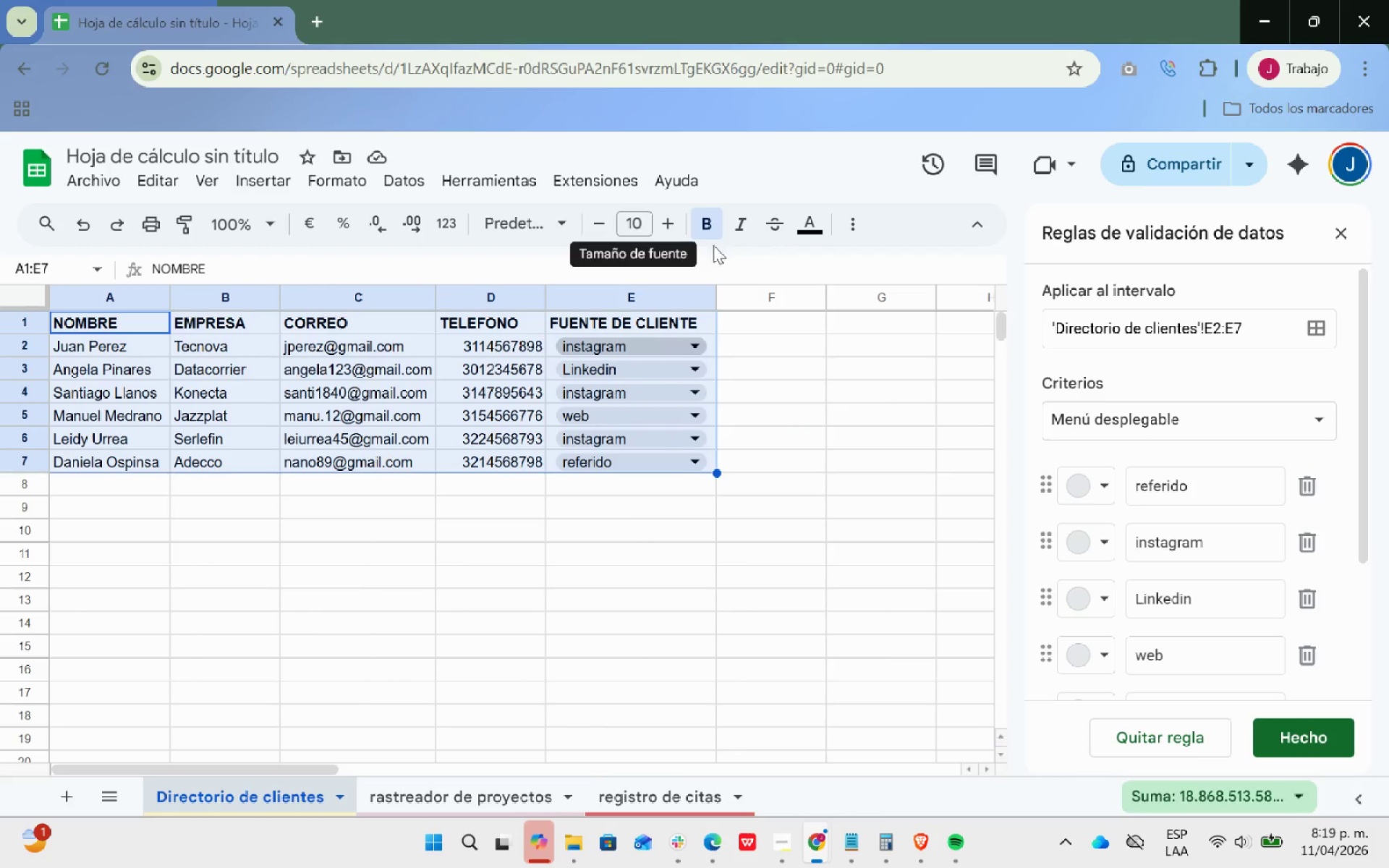 
left_click([855, 230])
 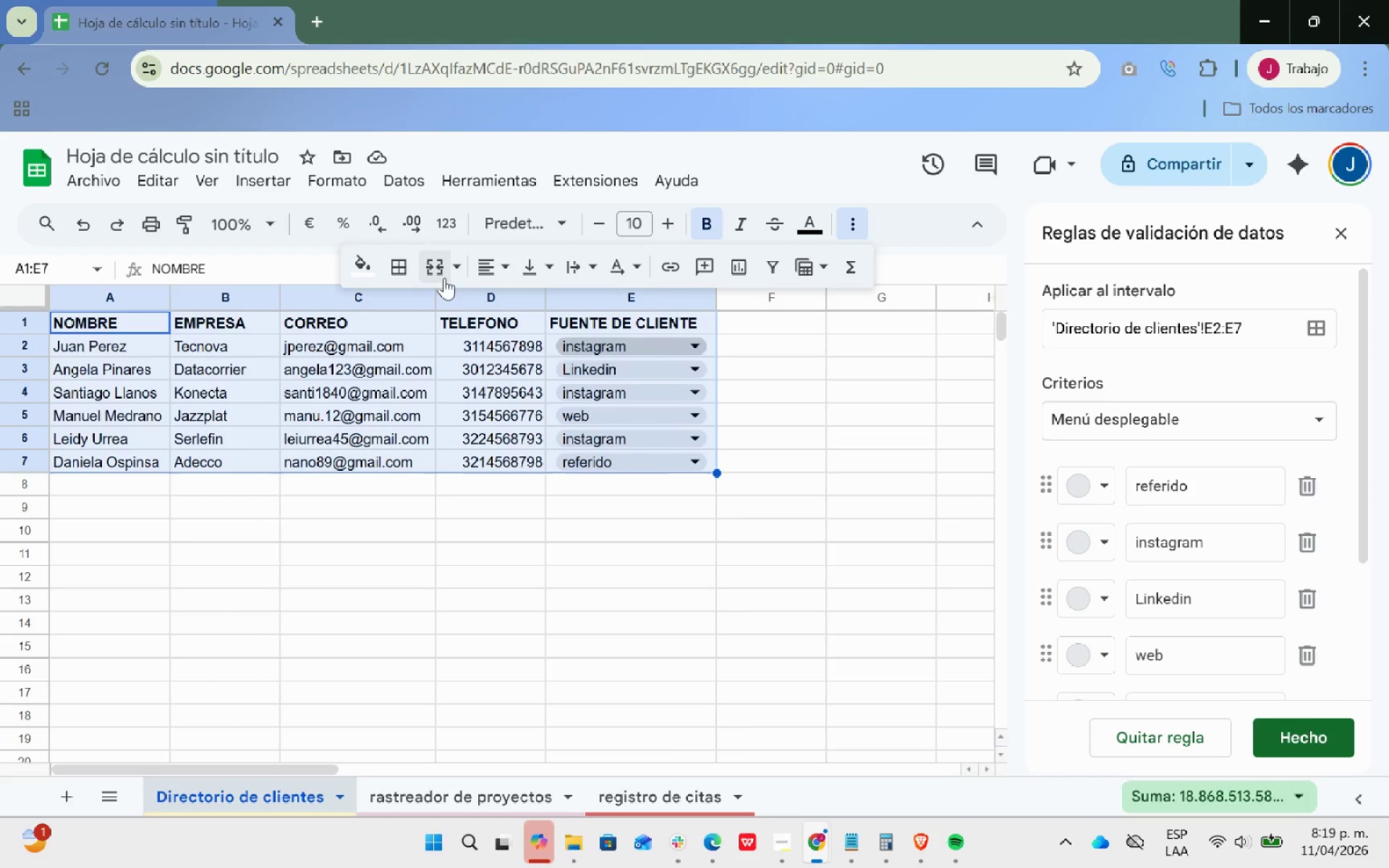 
left_click([400, 264])
 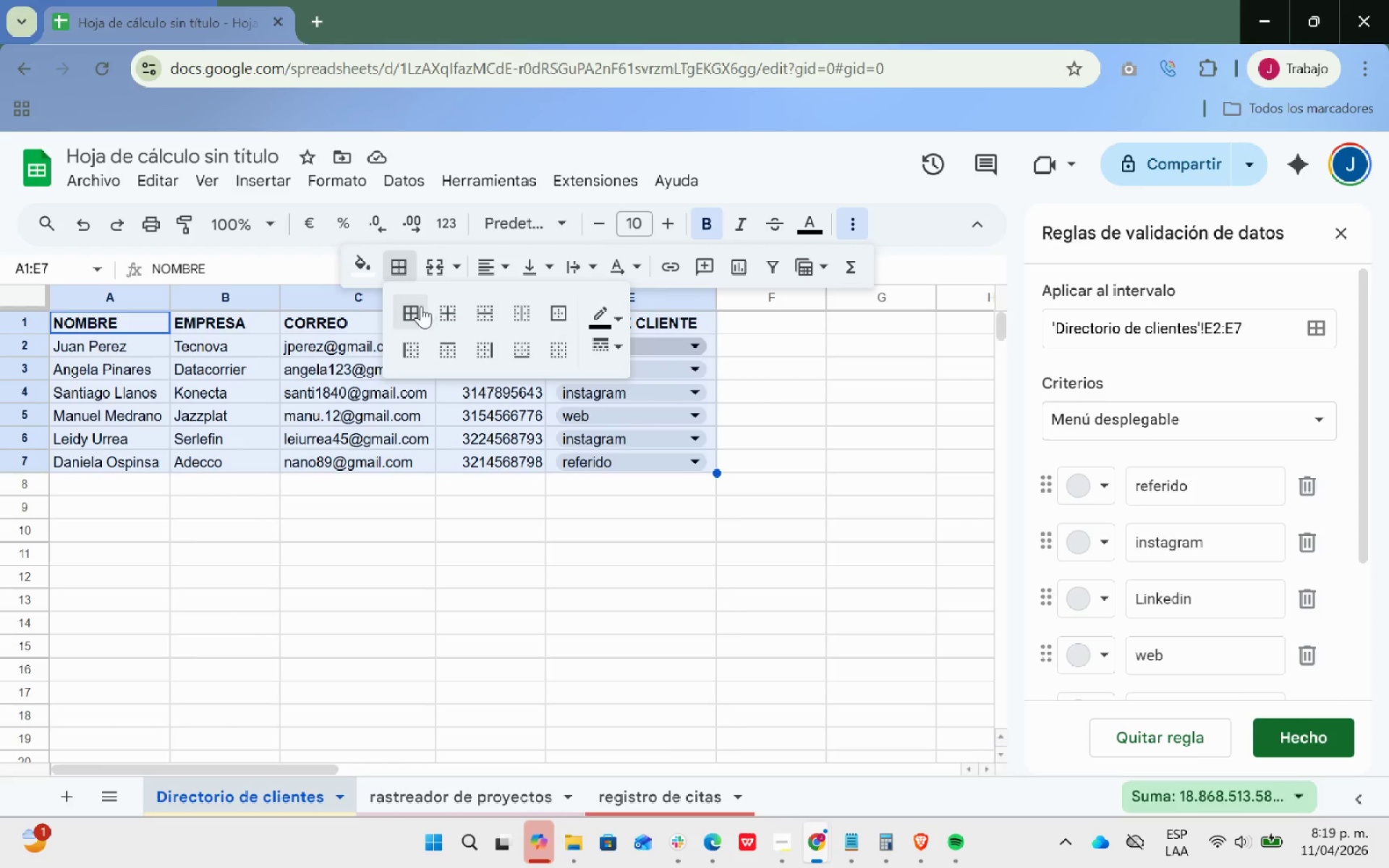 
left_click([419, 307])
 